 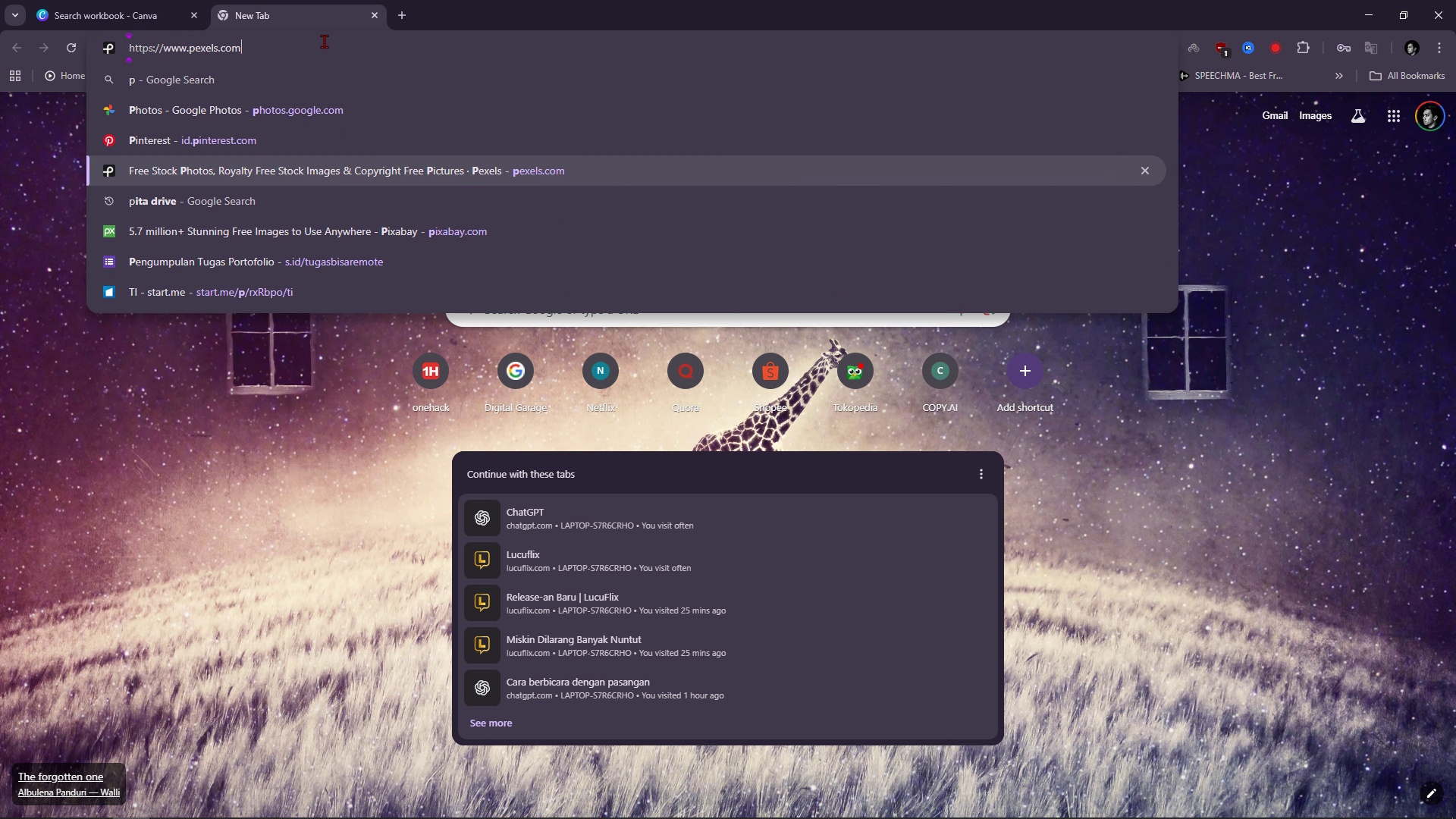 
key(ArrowDown)
 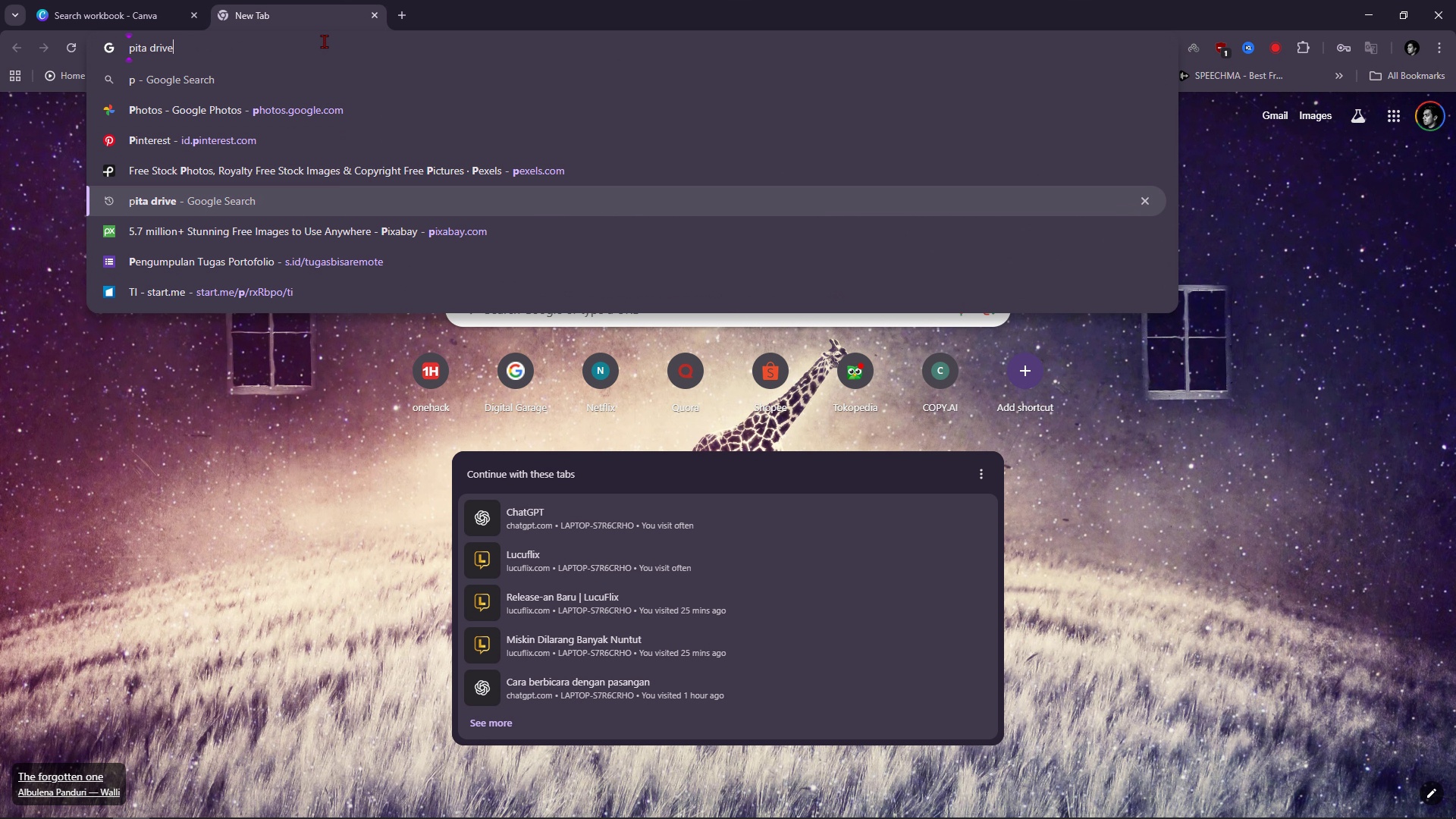 
key(ArrowDown)
 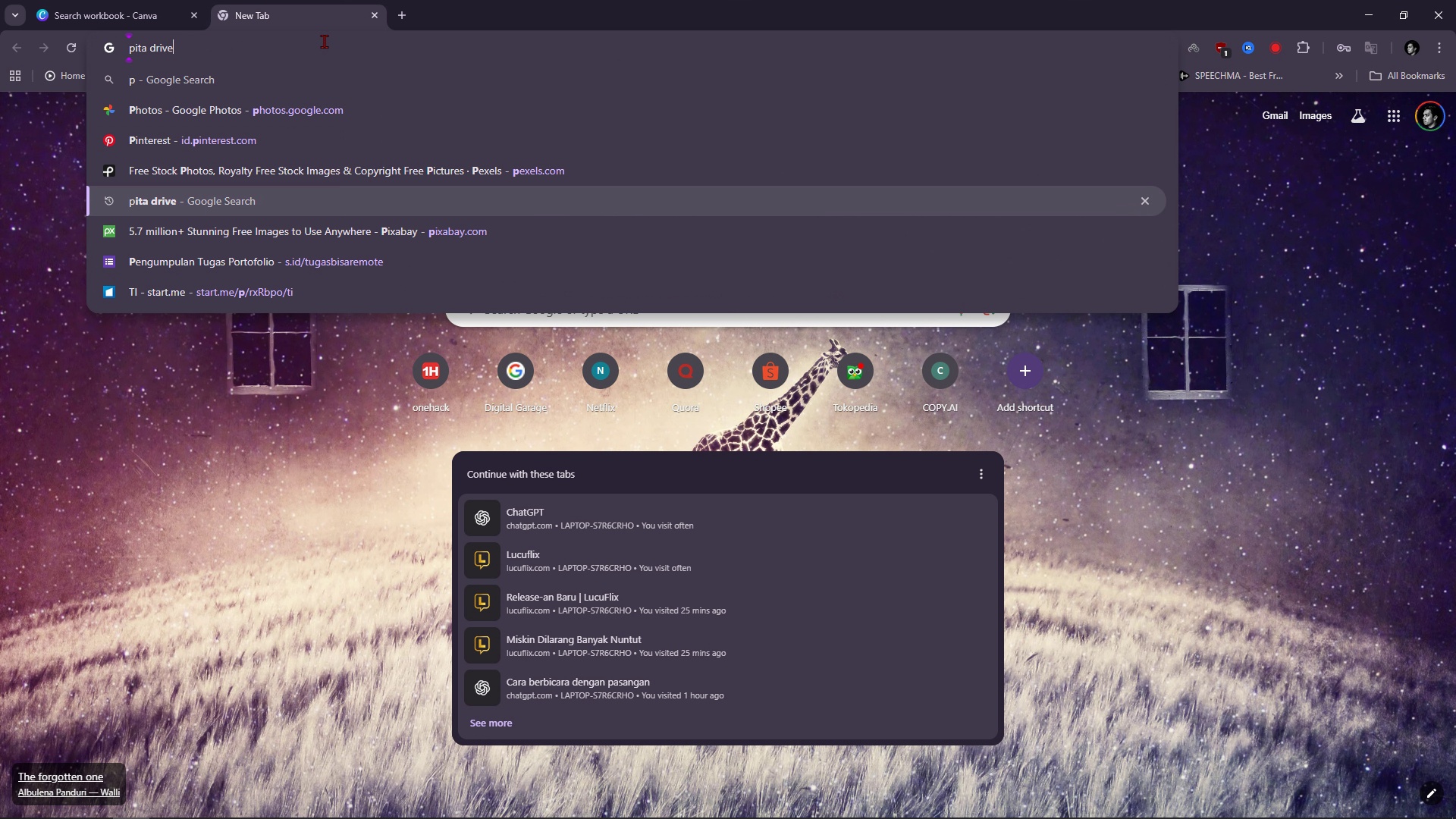 
key(ArrowDown)
 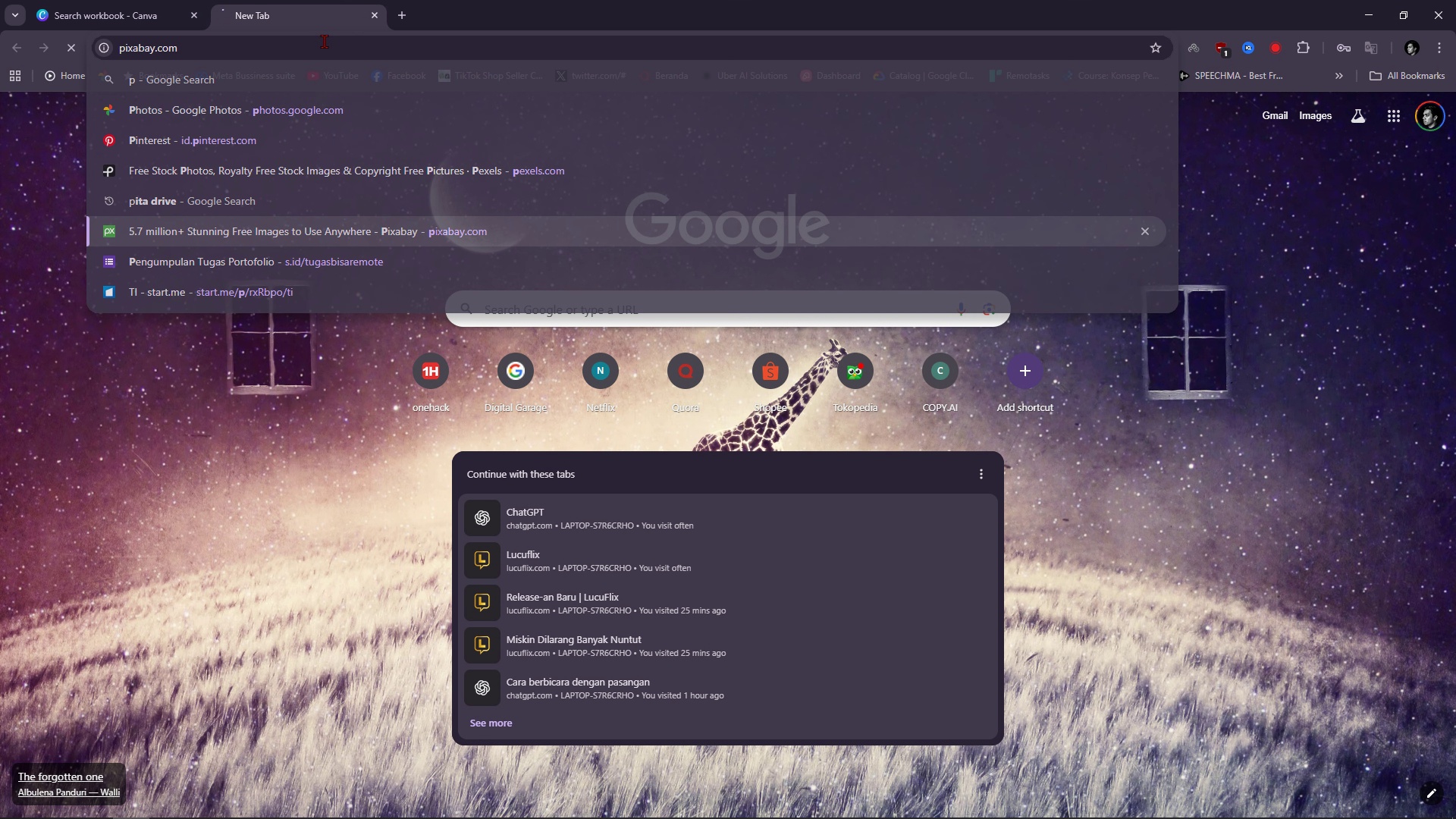 
key(Enter)
 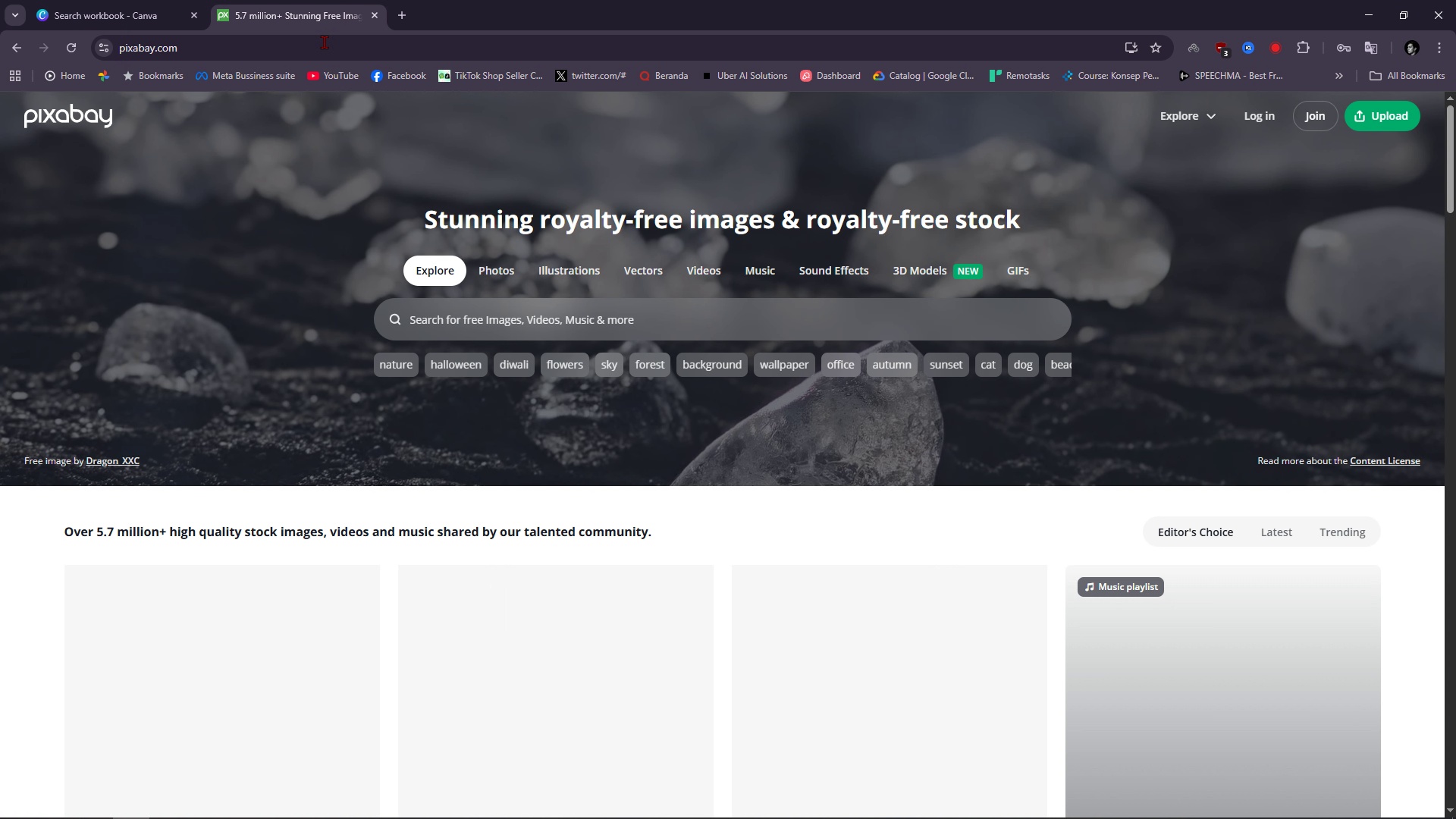 
wait(5.14)
 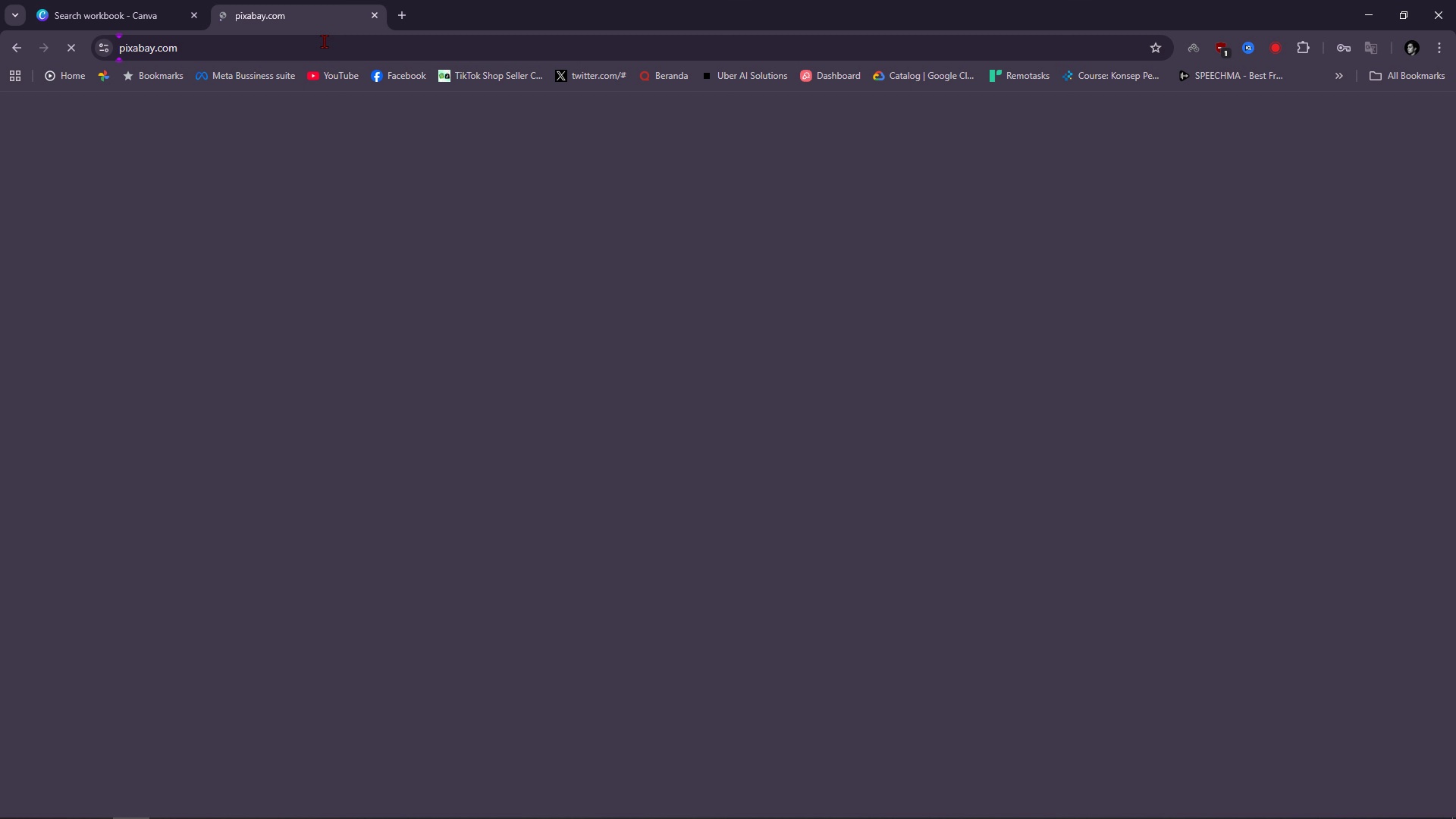 
left_click([487, 264])
 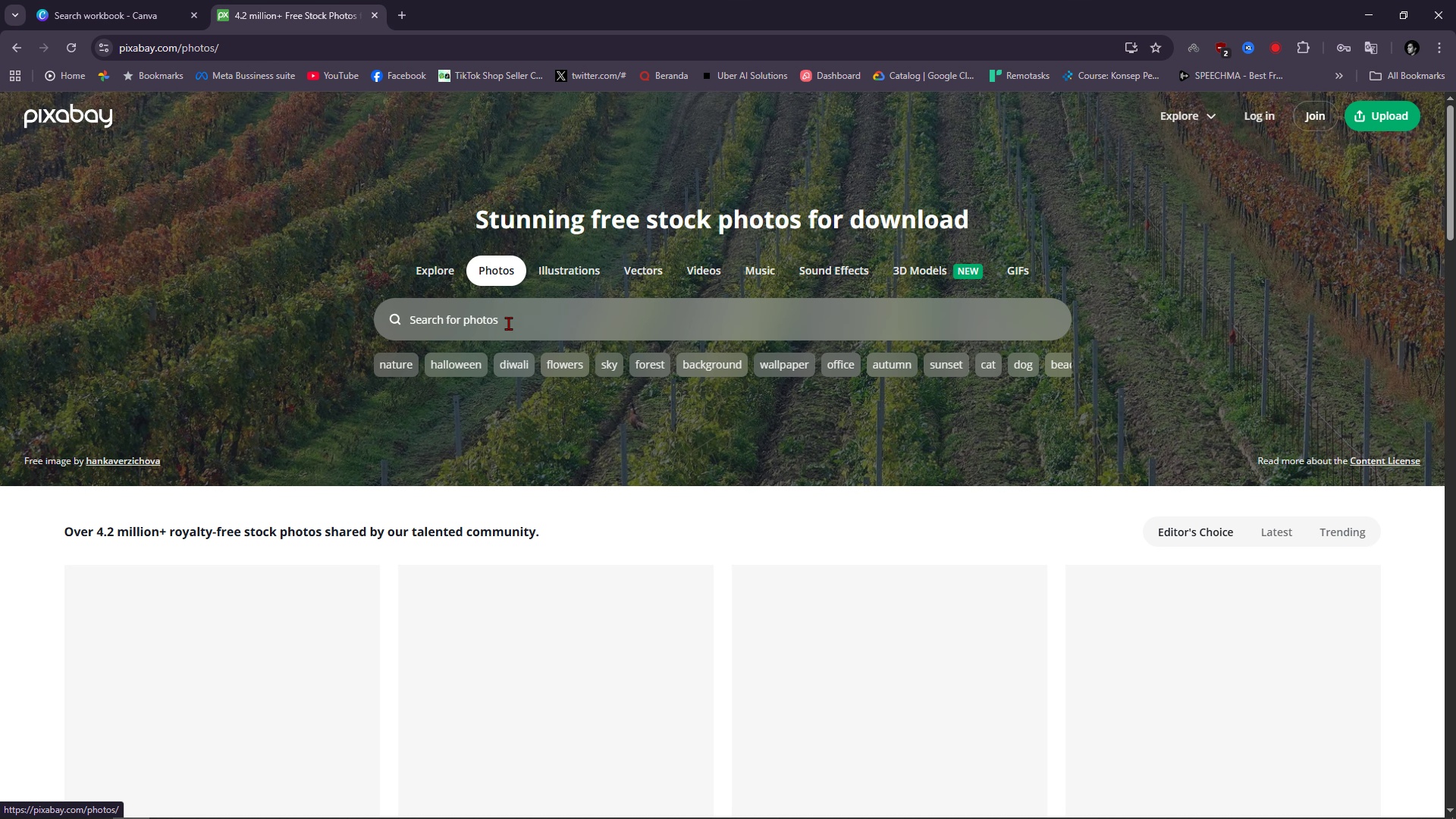 
left_click([514, 316])
 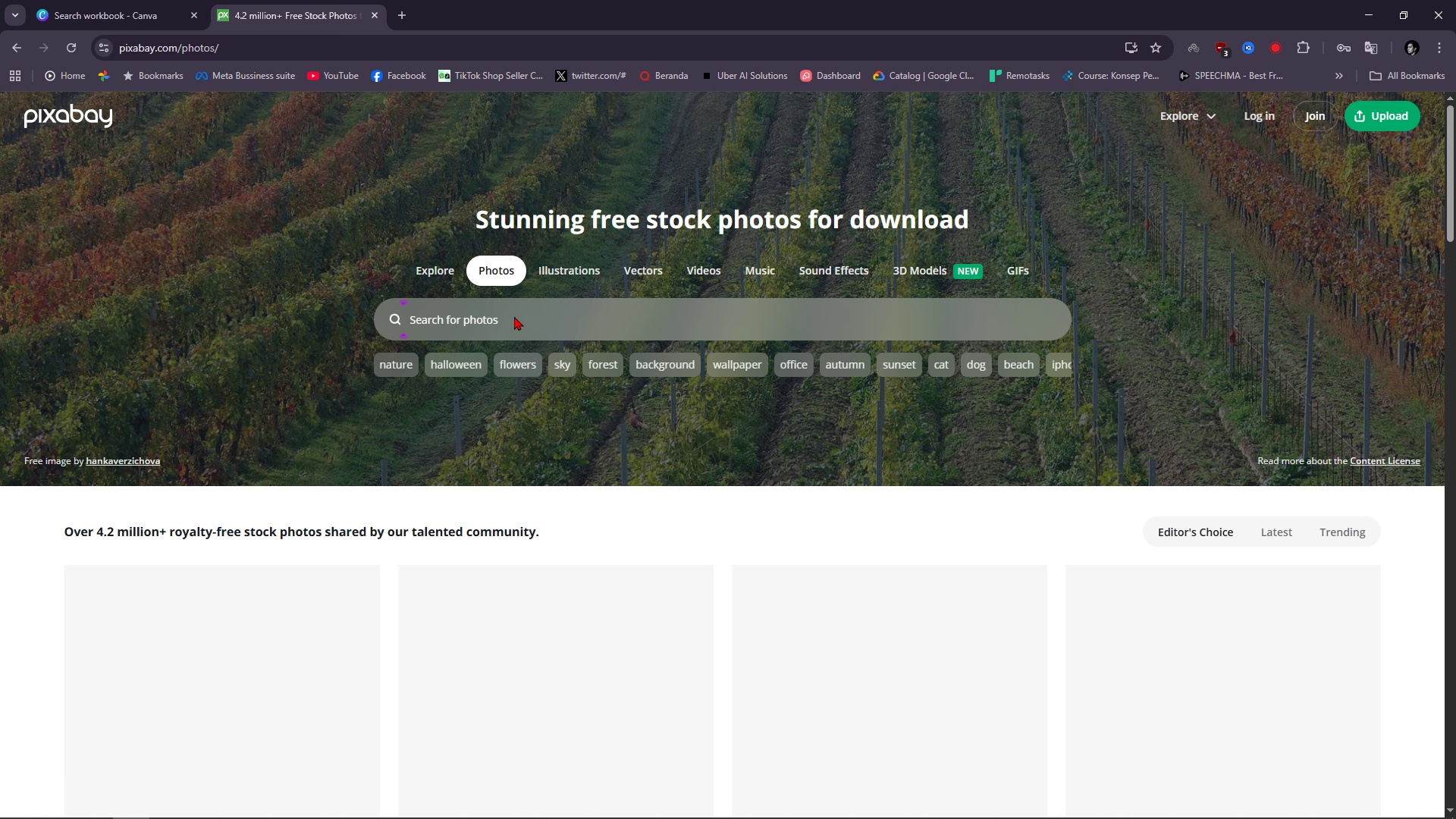 
type(pro)
 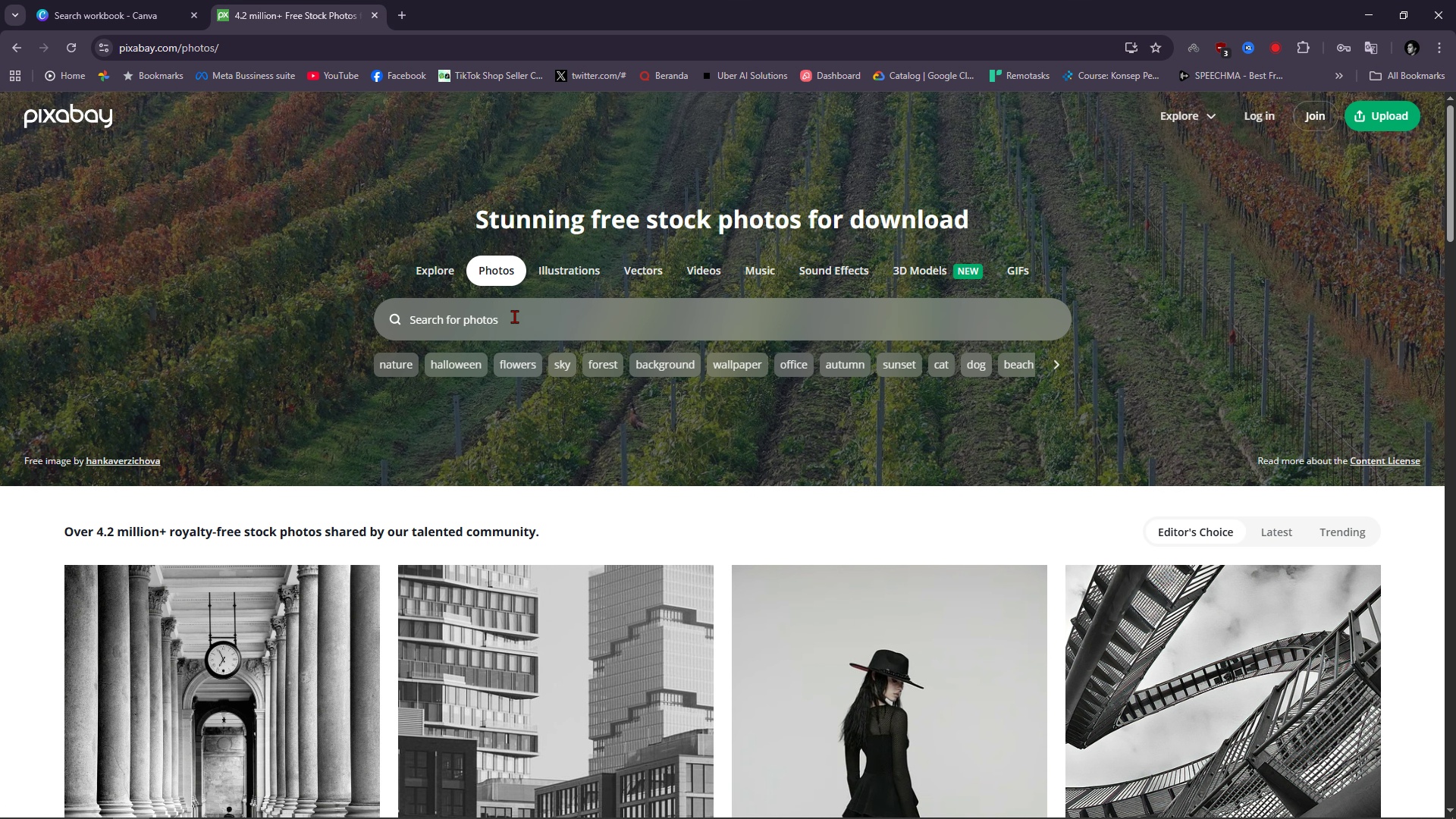 
left_click([514, 316])
 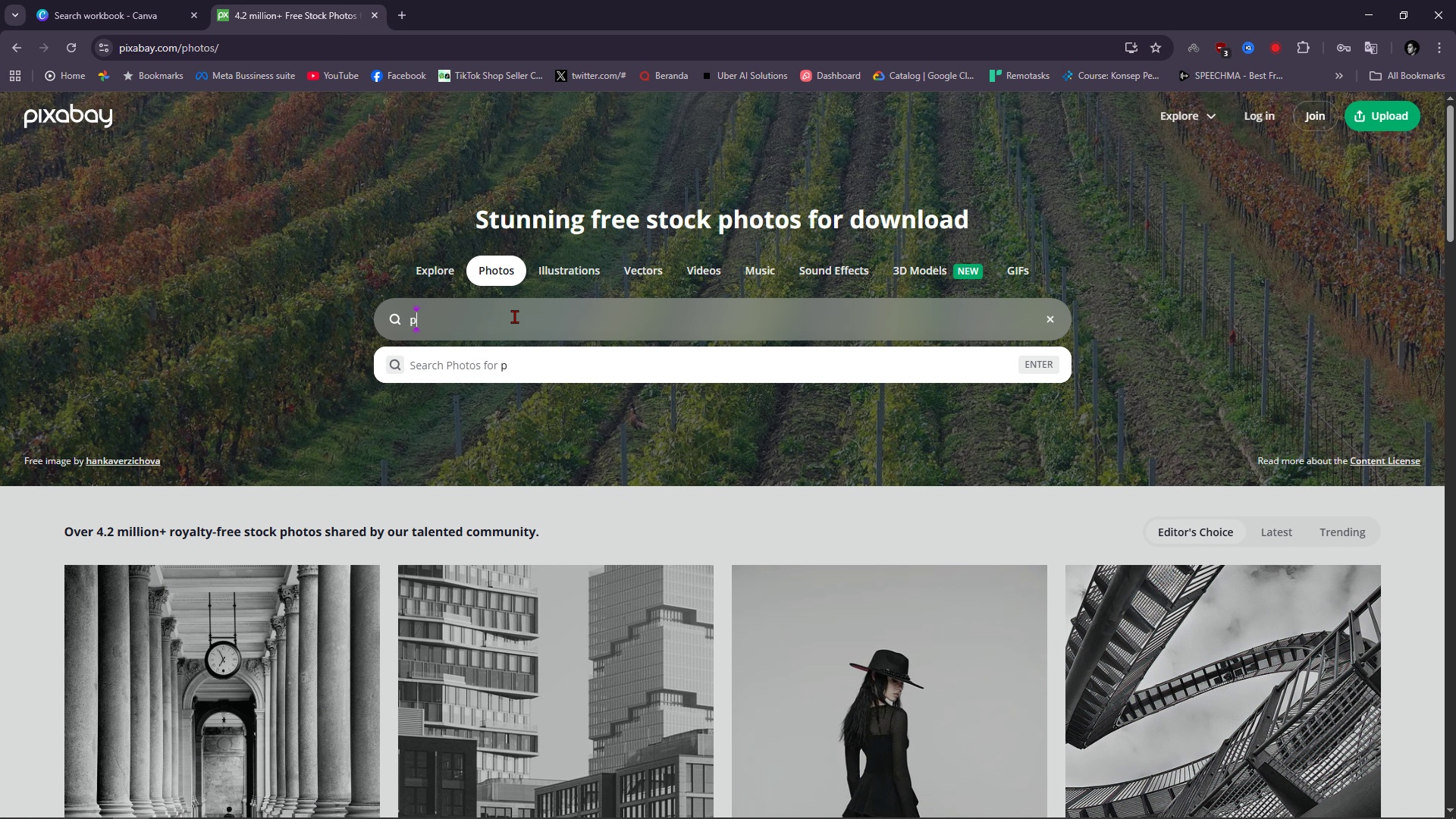 
type(product photos)
 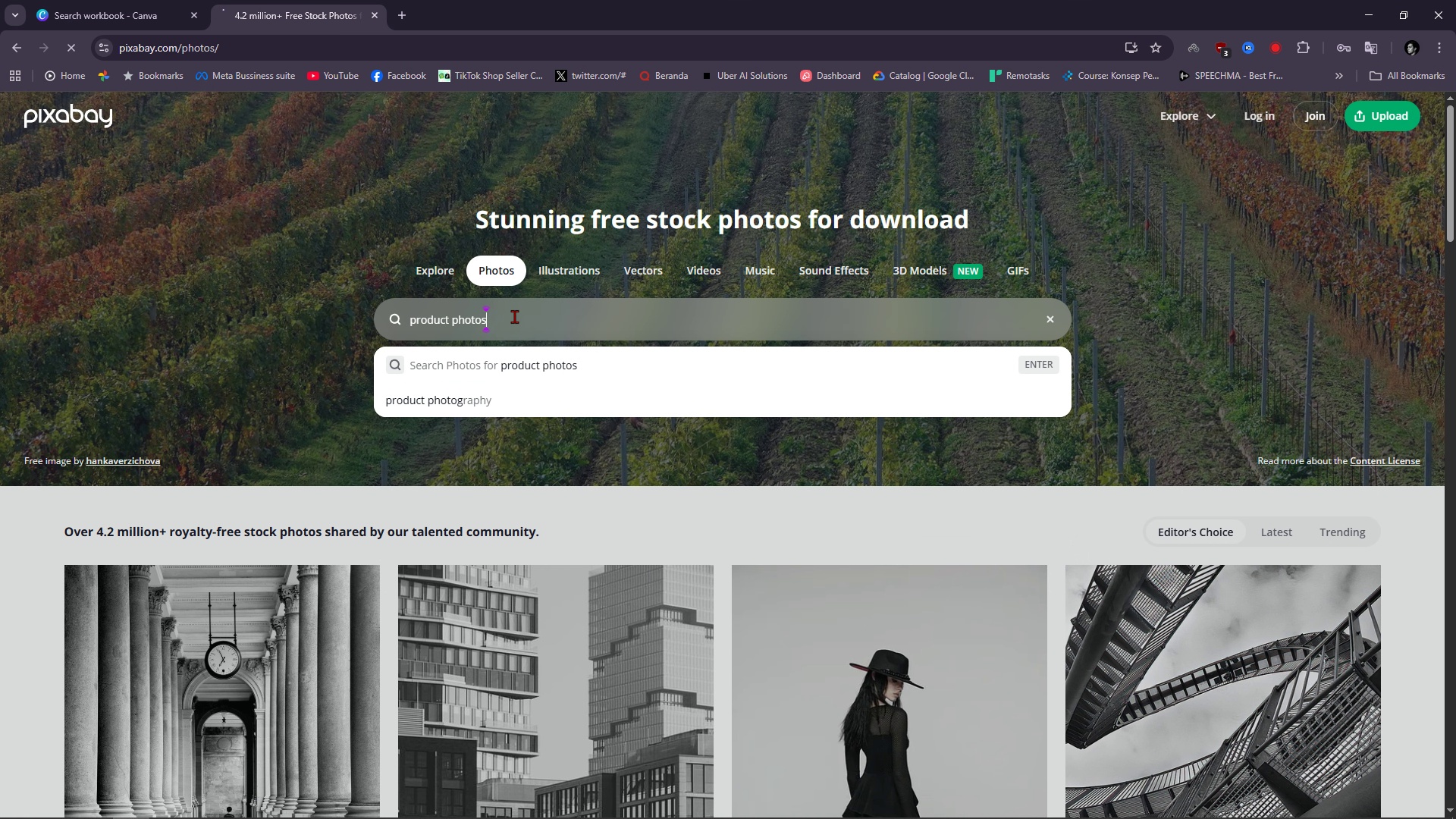 
key(Enter)
 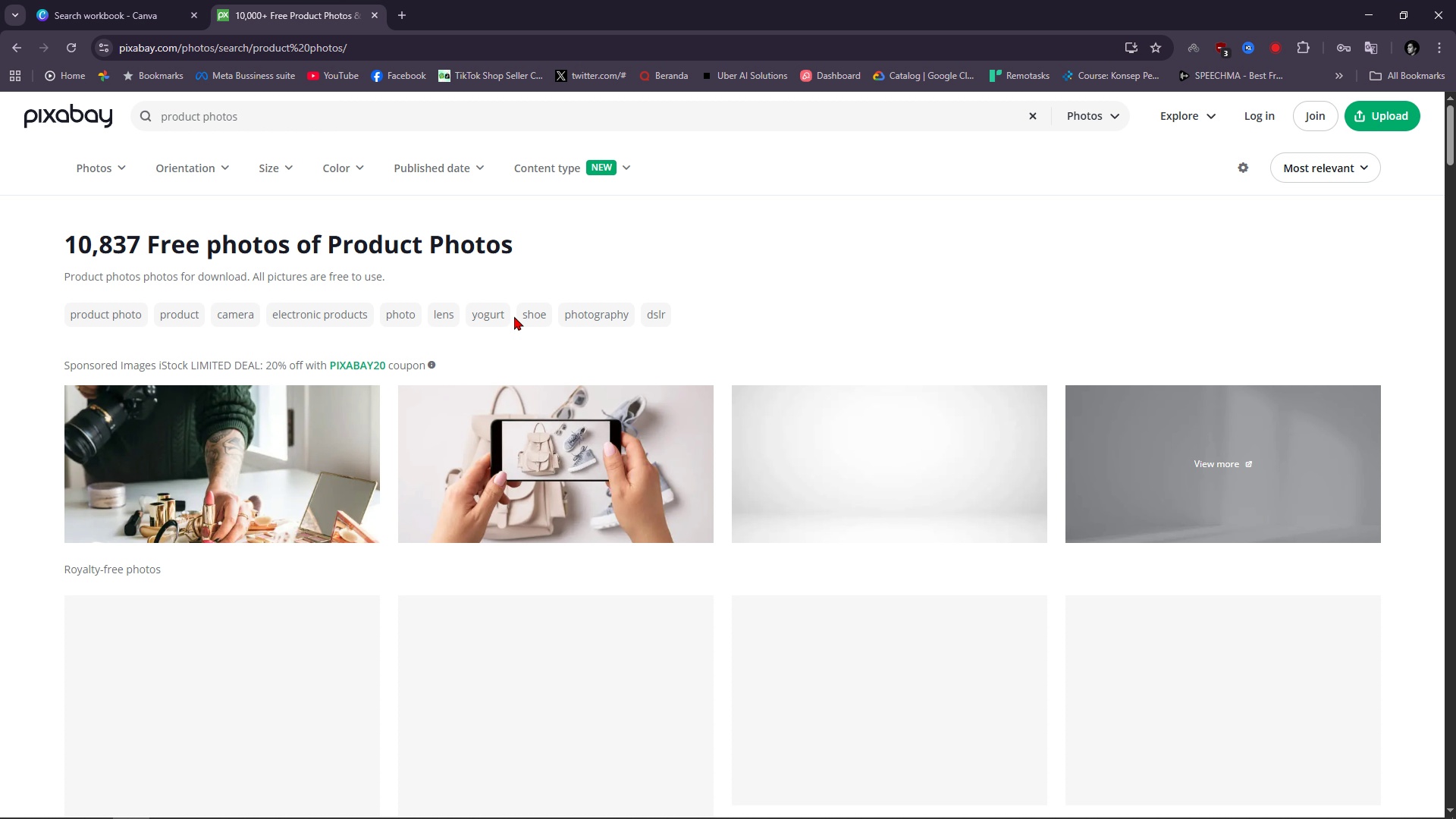 
scroll: coordinate [427, 531], scroll_direction: down, amount: 10.0
 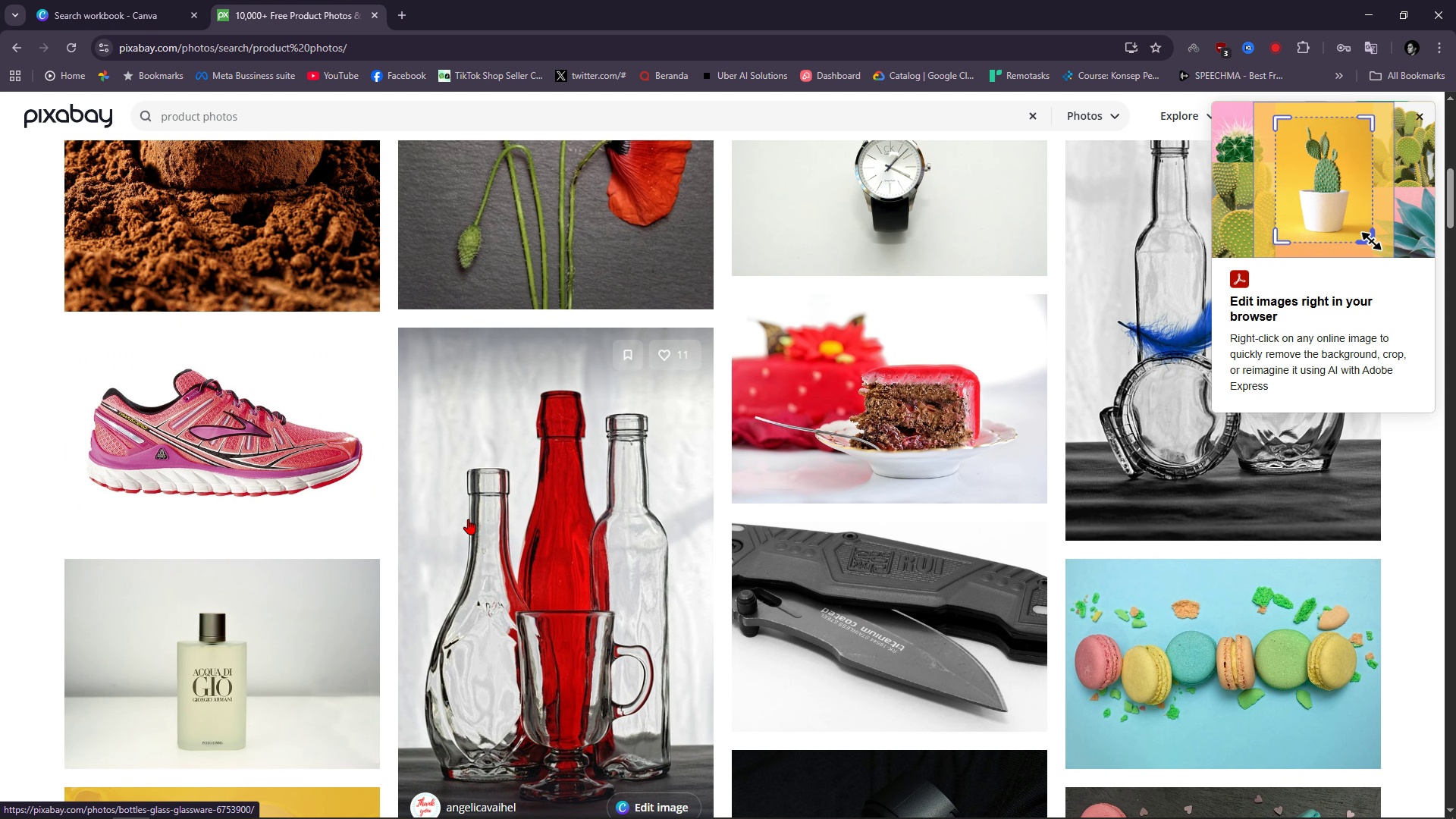 
scroll: coordinate [440, 519], scroll_direction: up, amount: 3.0
 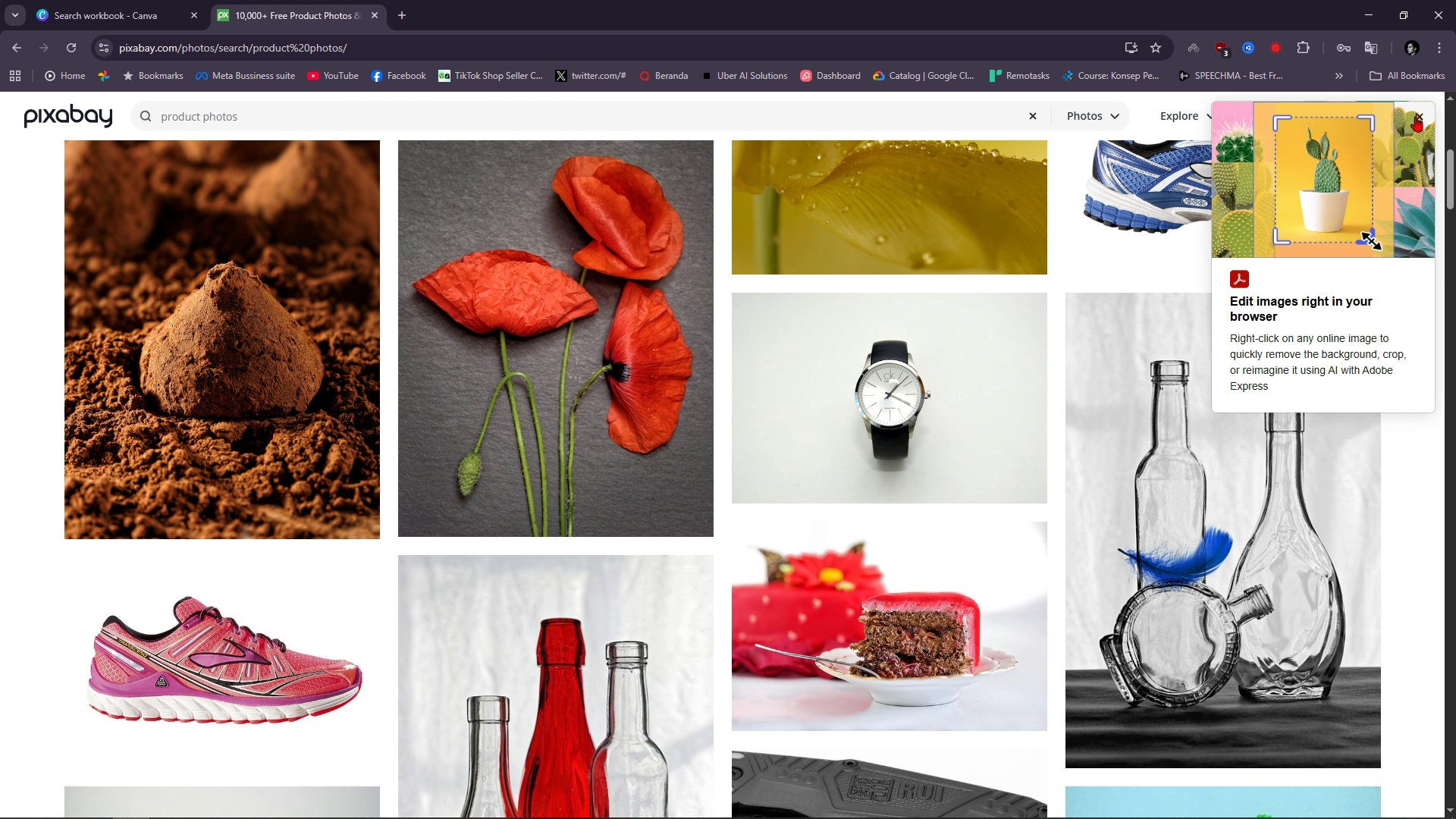 
scroll: coordinate [671, 479], scroll_direction: down, amount: 9.0
 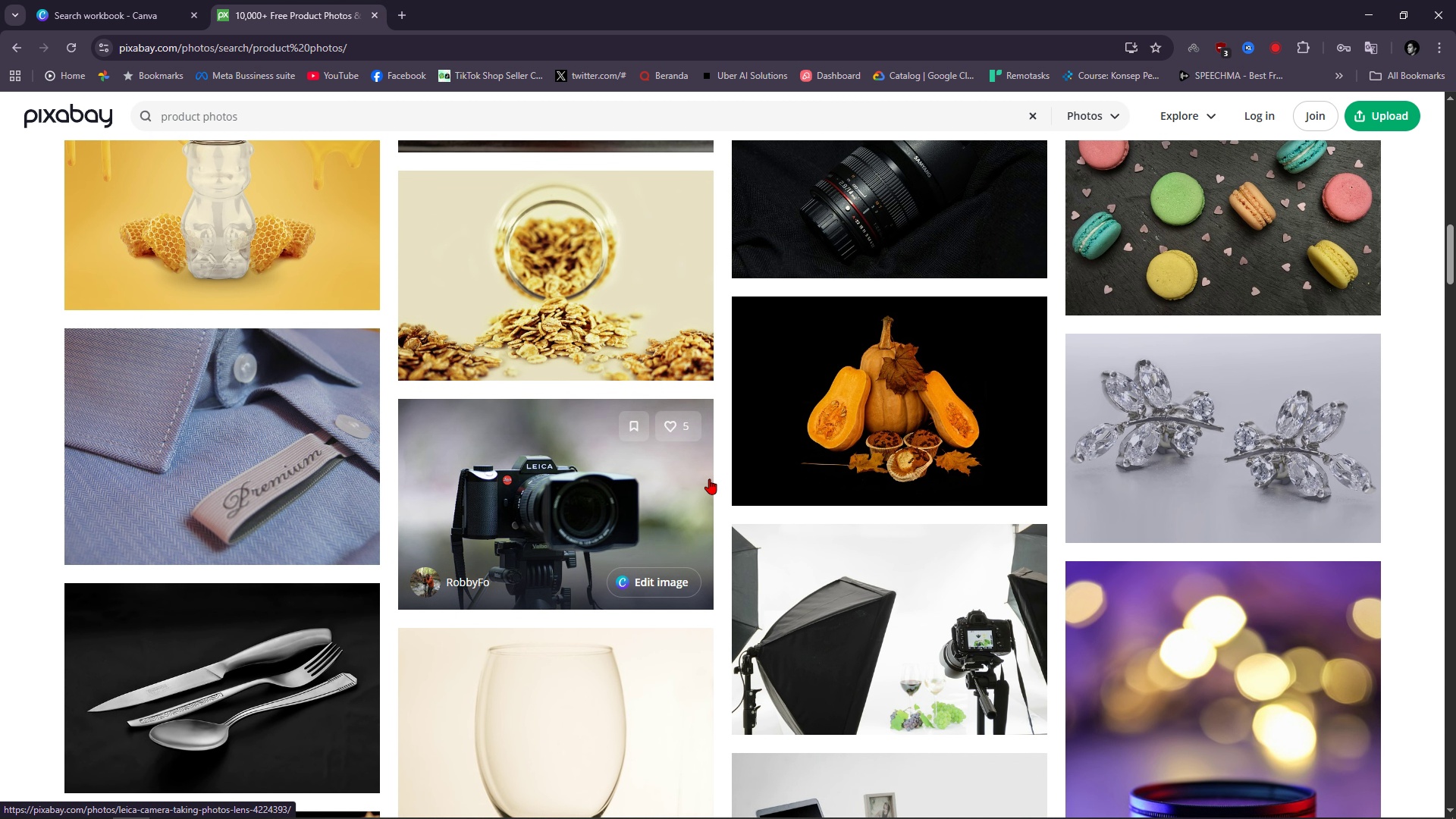 
scroll: coordinate [1029, 509], scroll_direction: up, amount: 4.0
 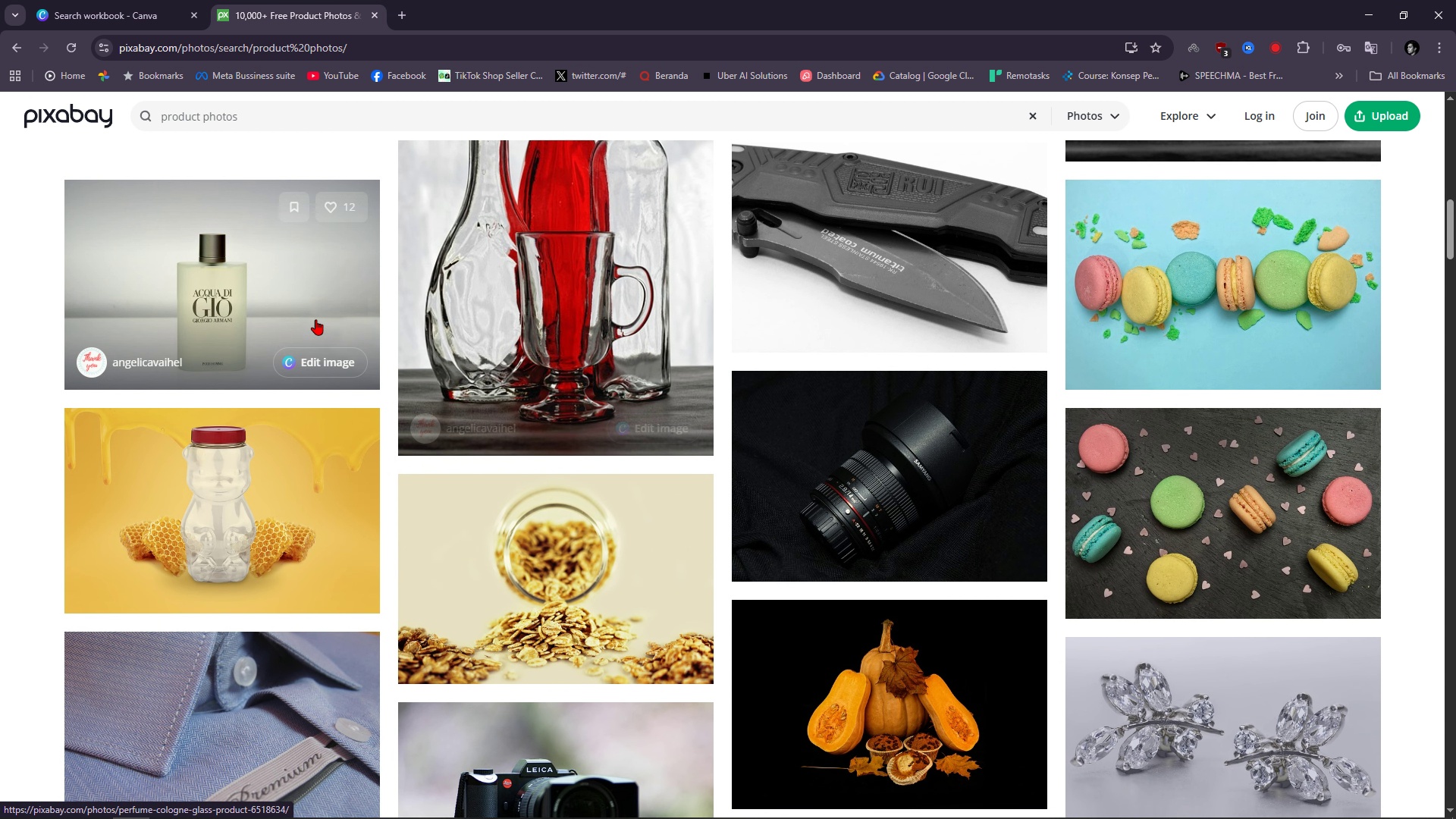 
left_click([258, 318])
 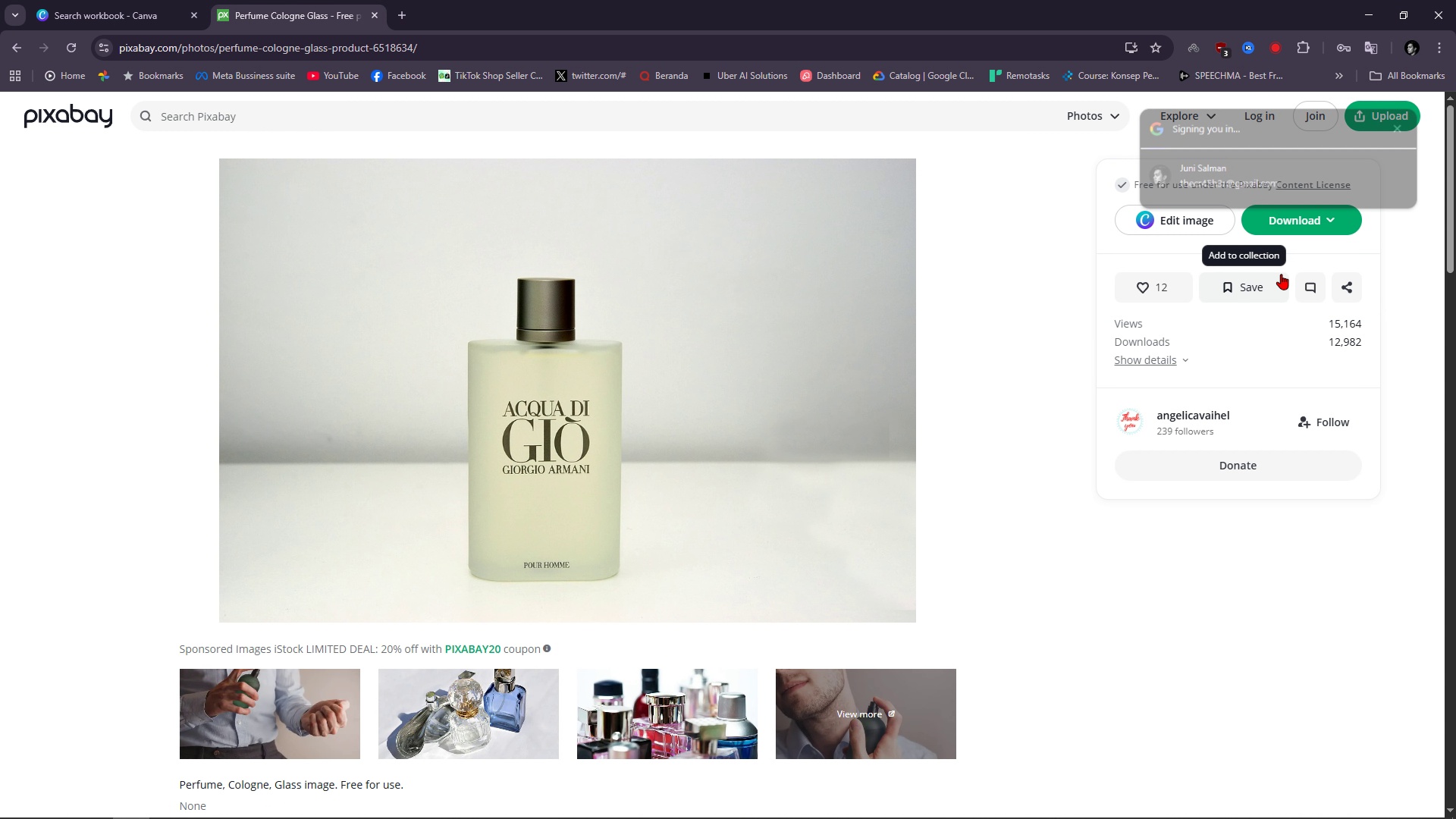 
left_click([1329, 218])
 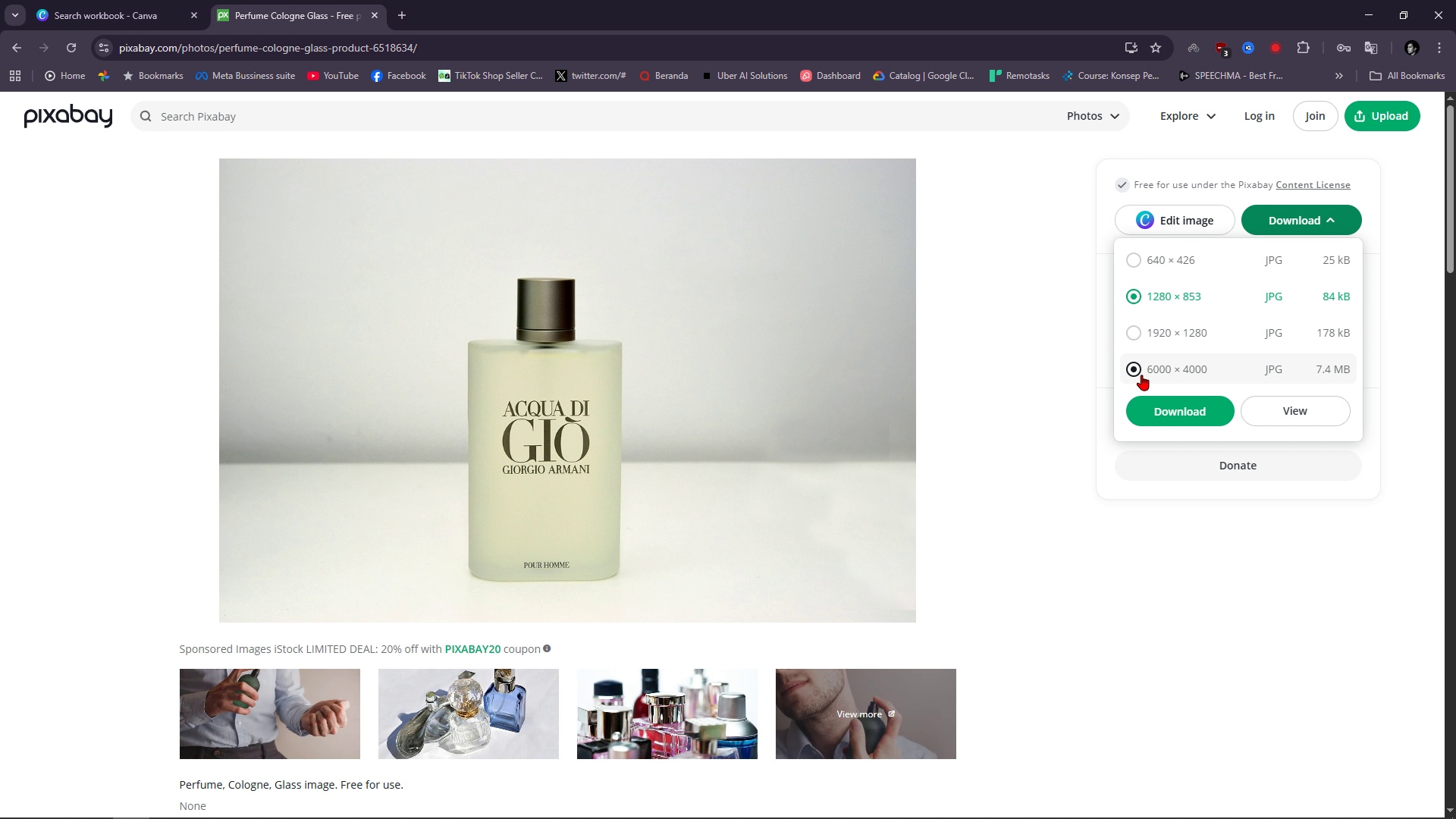 
left_click([1141, 375])
 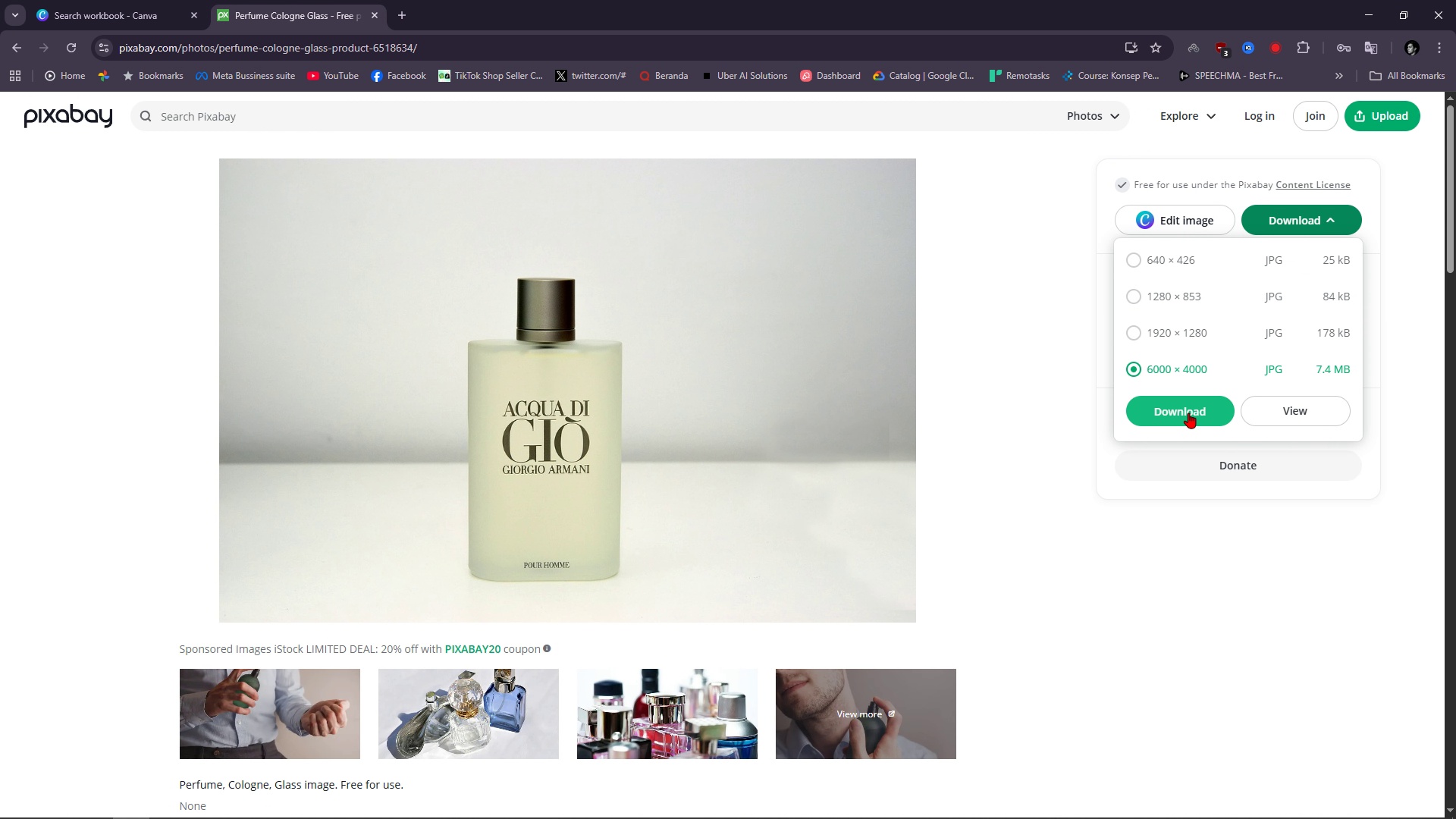 
left_click([1188, 413])
 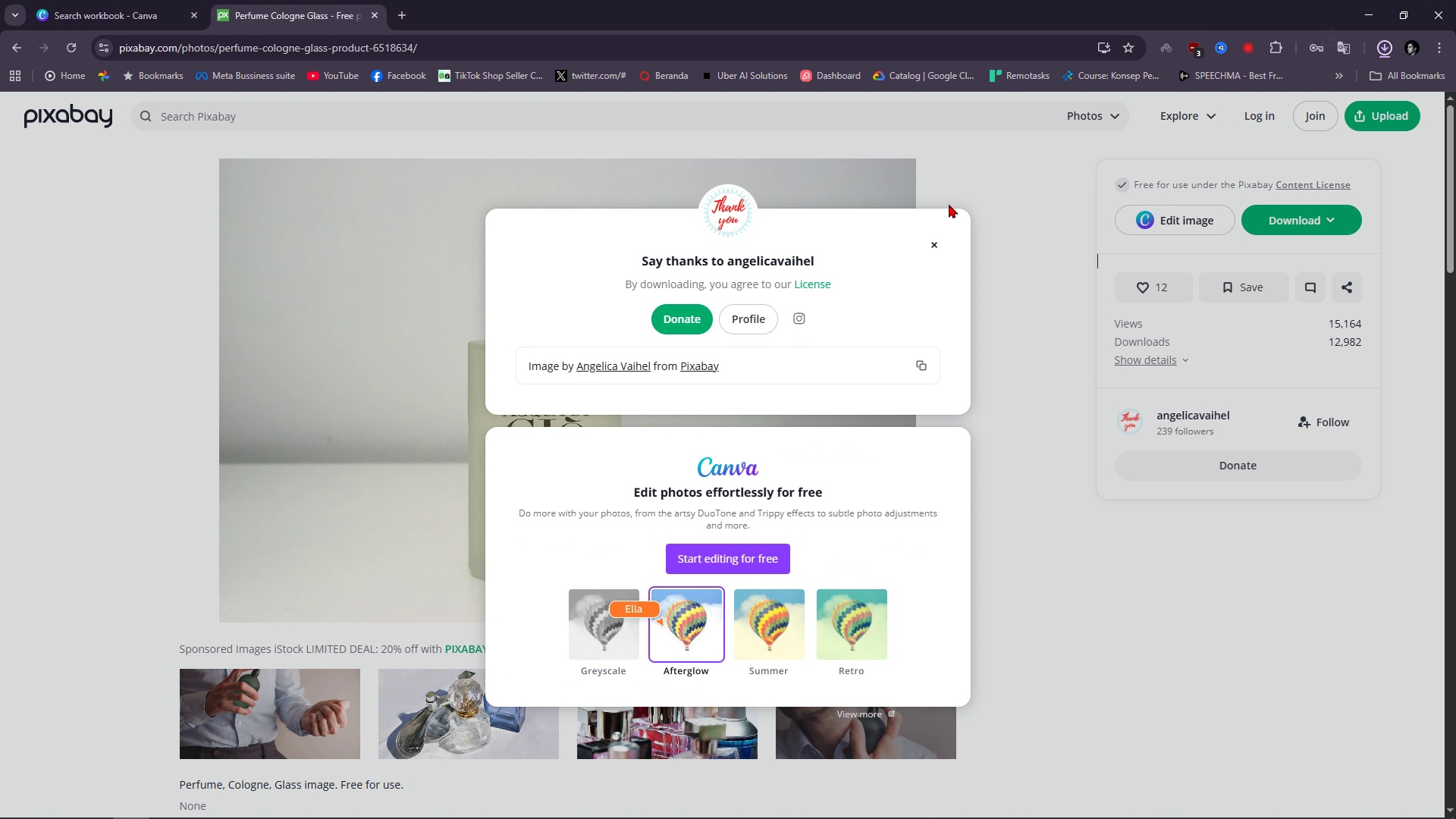 
left_click([937, 246])
 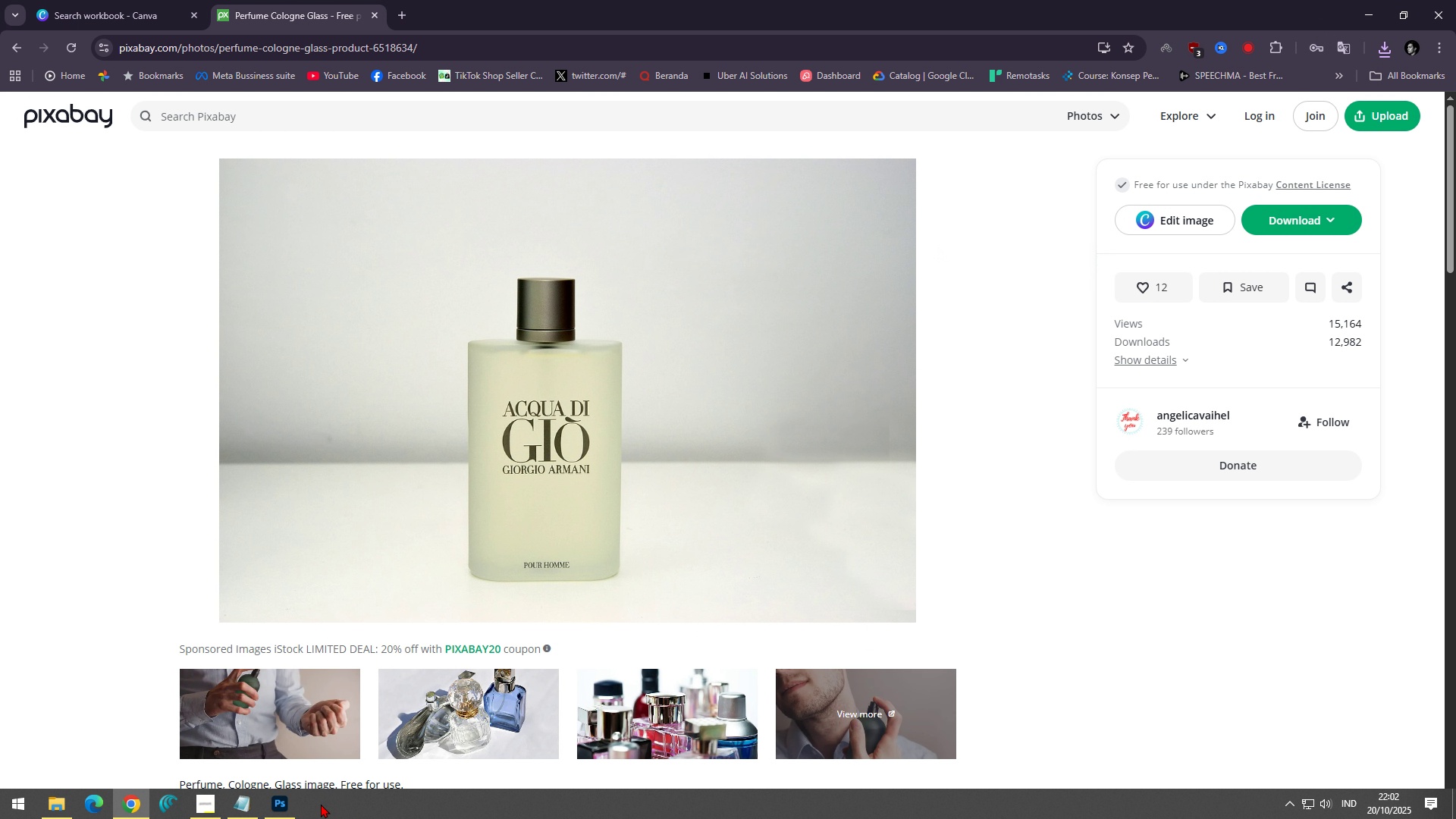 
left_click([276, 807])
 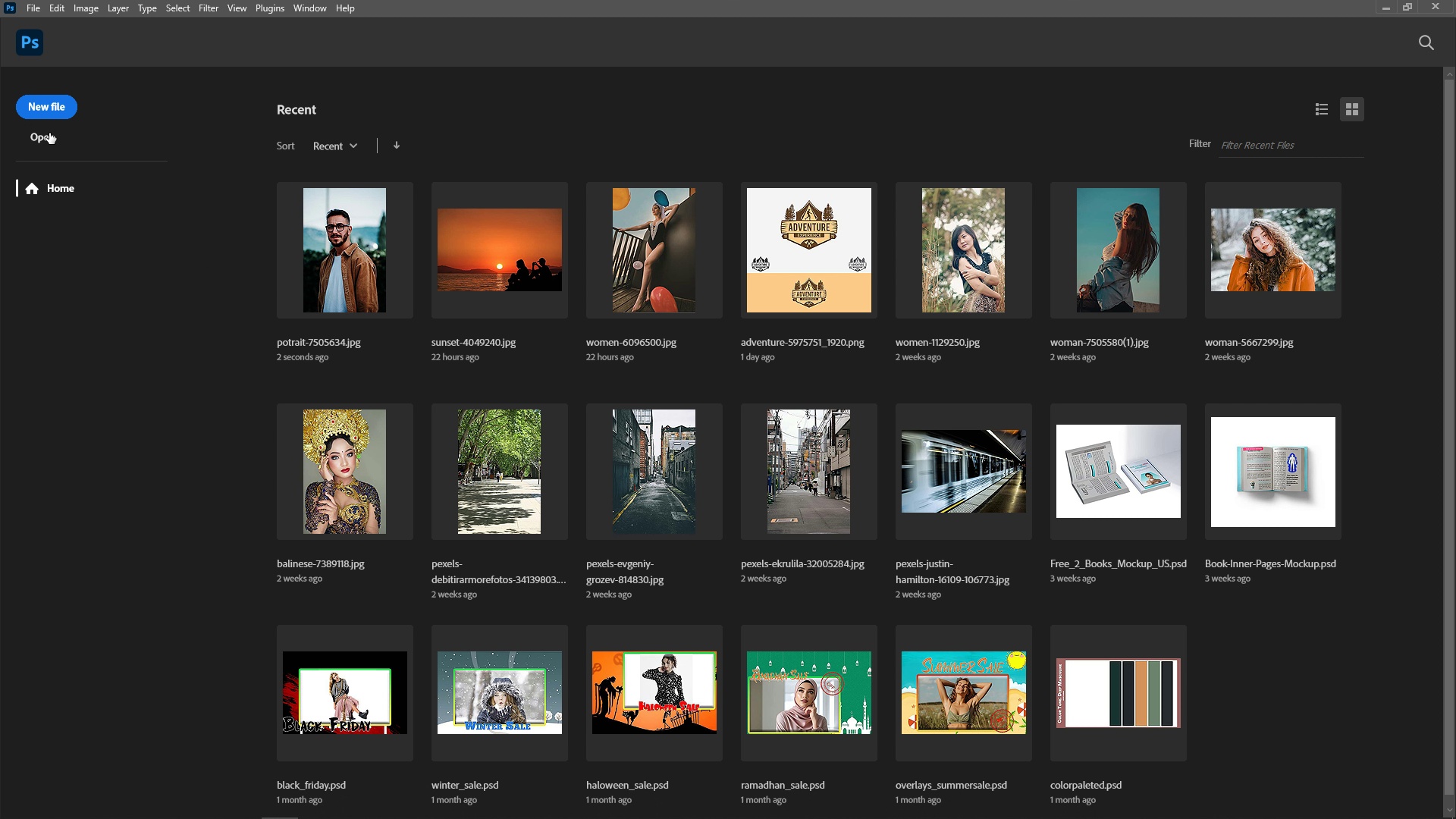 
left_click([45, 144])
 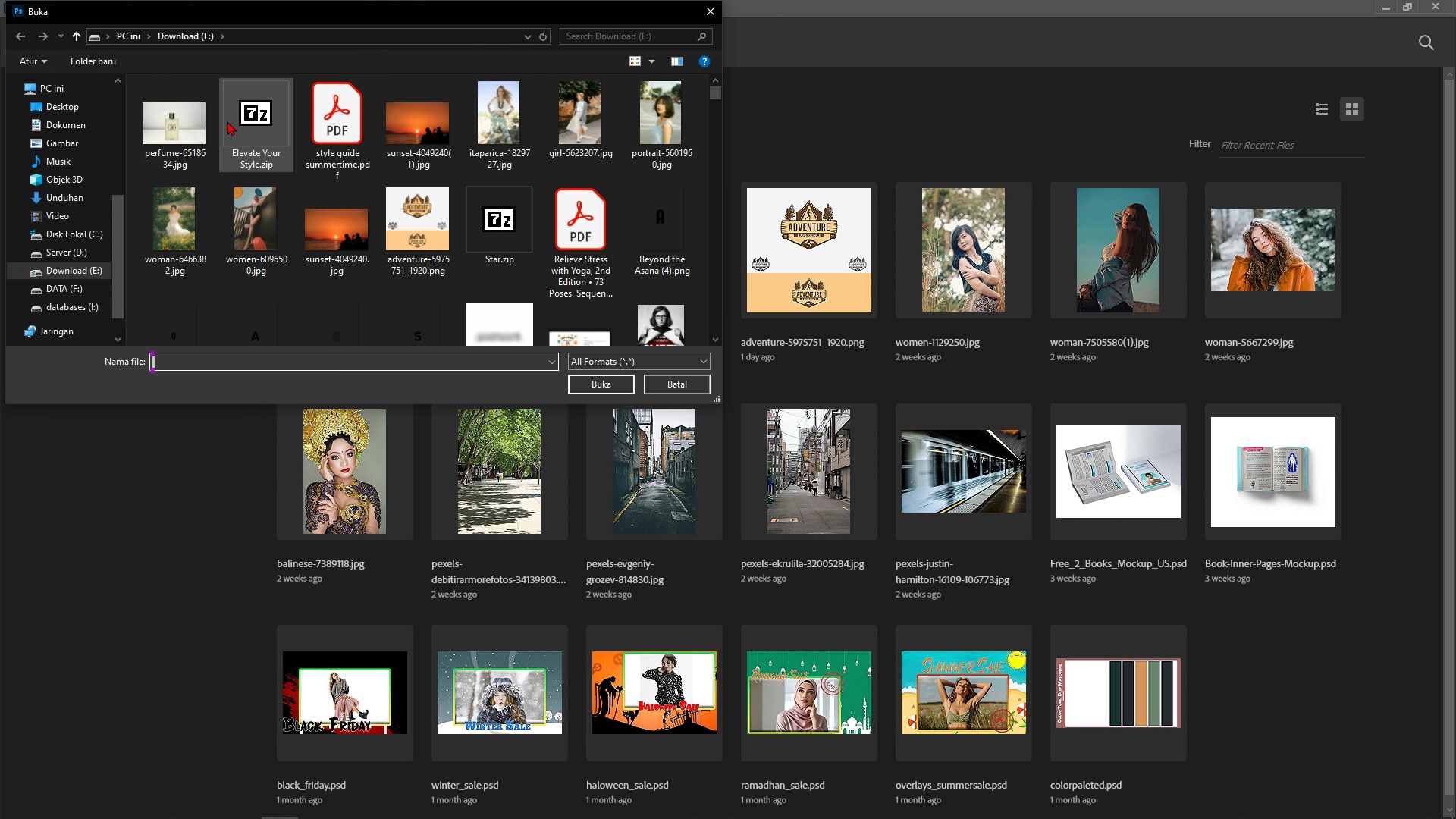 
double_click([180, 152])
 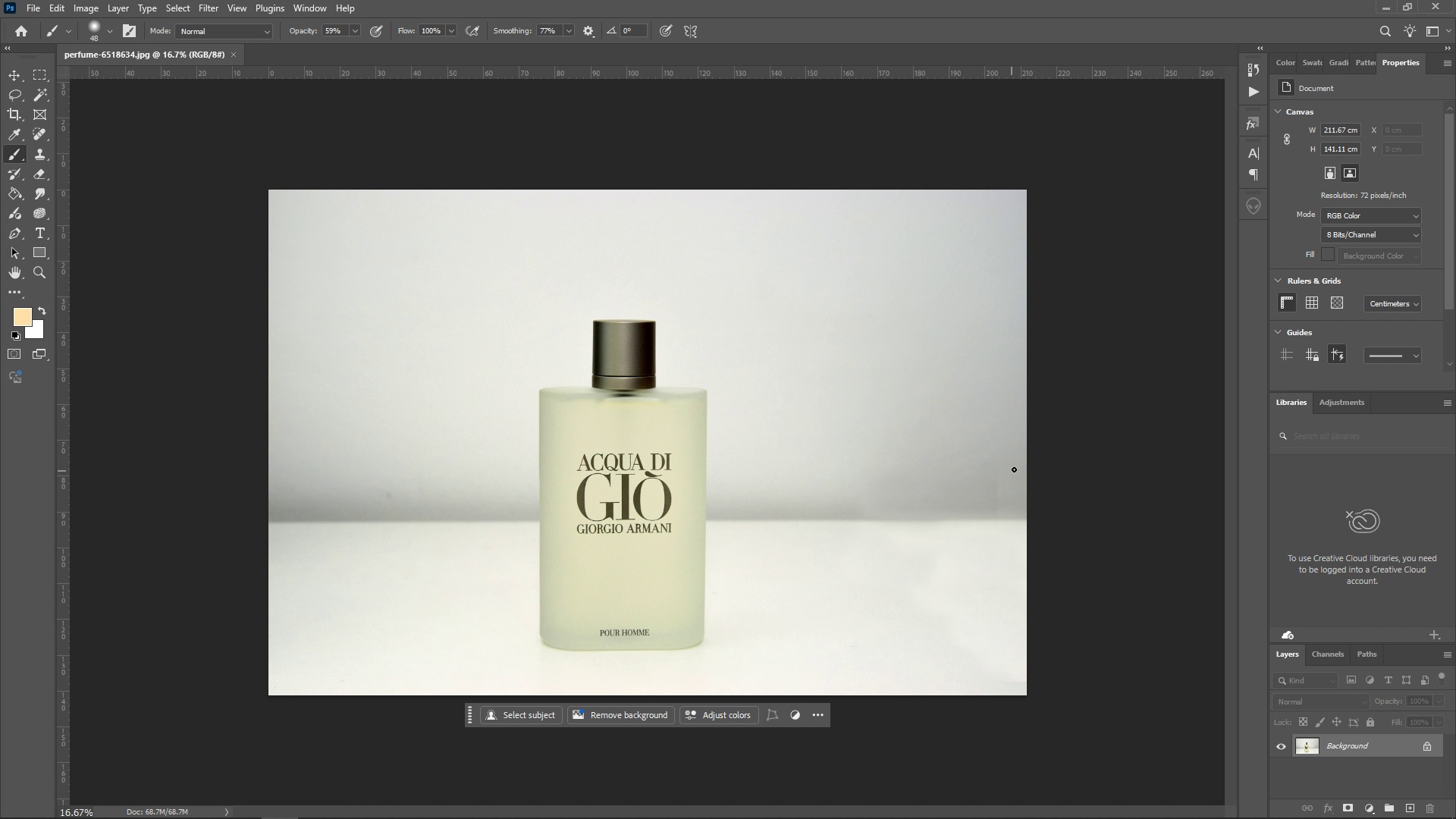 
wait(9.99)
 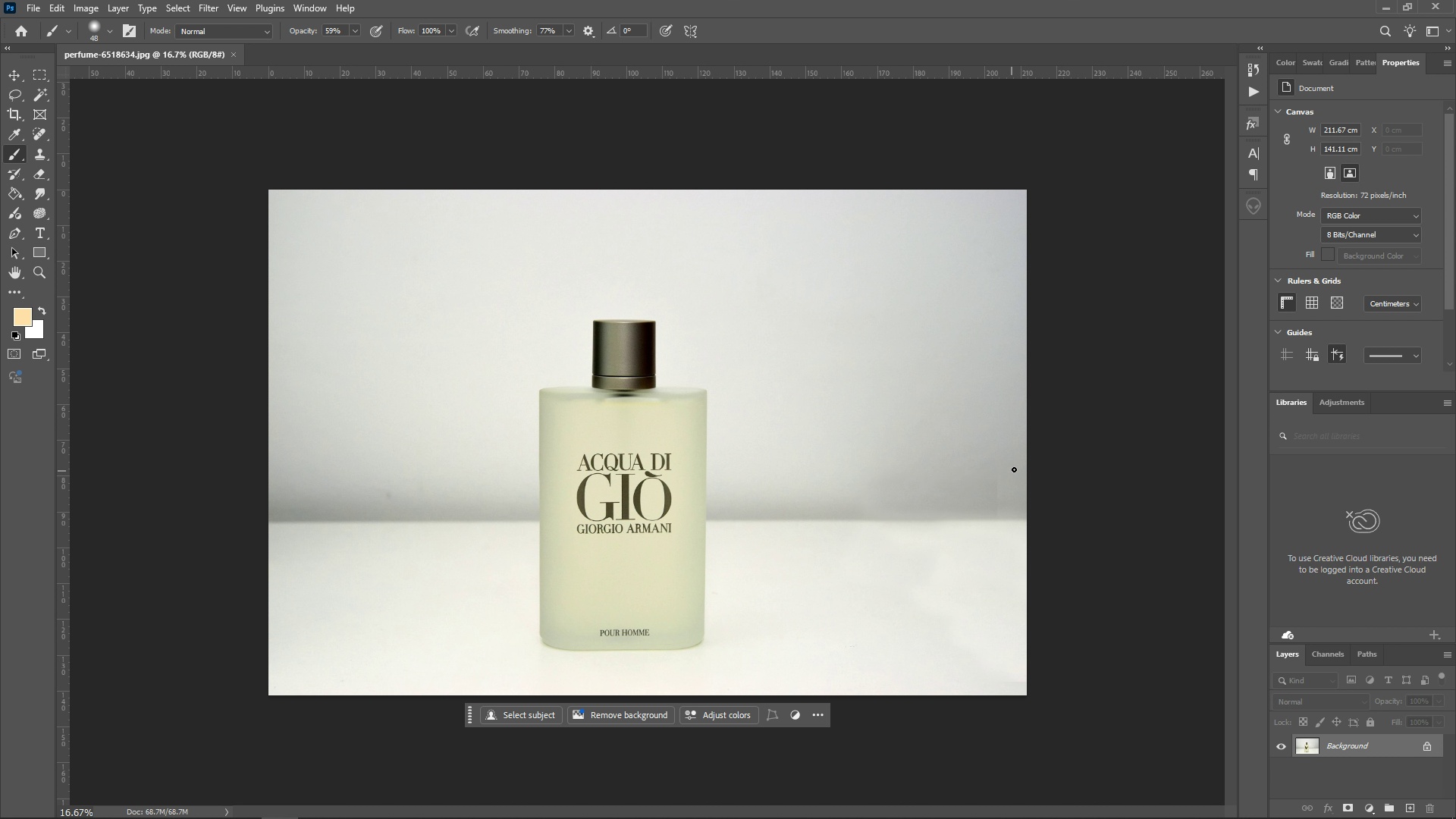 
scroll: coordinate [1313, 520], scroll_direction: down, amount: 2.0
 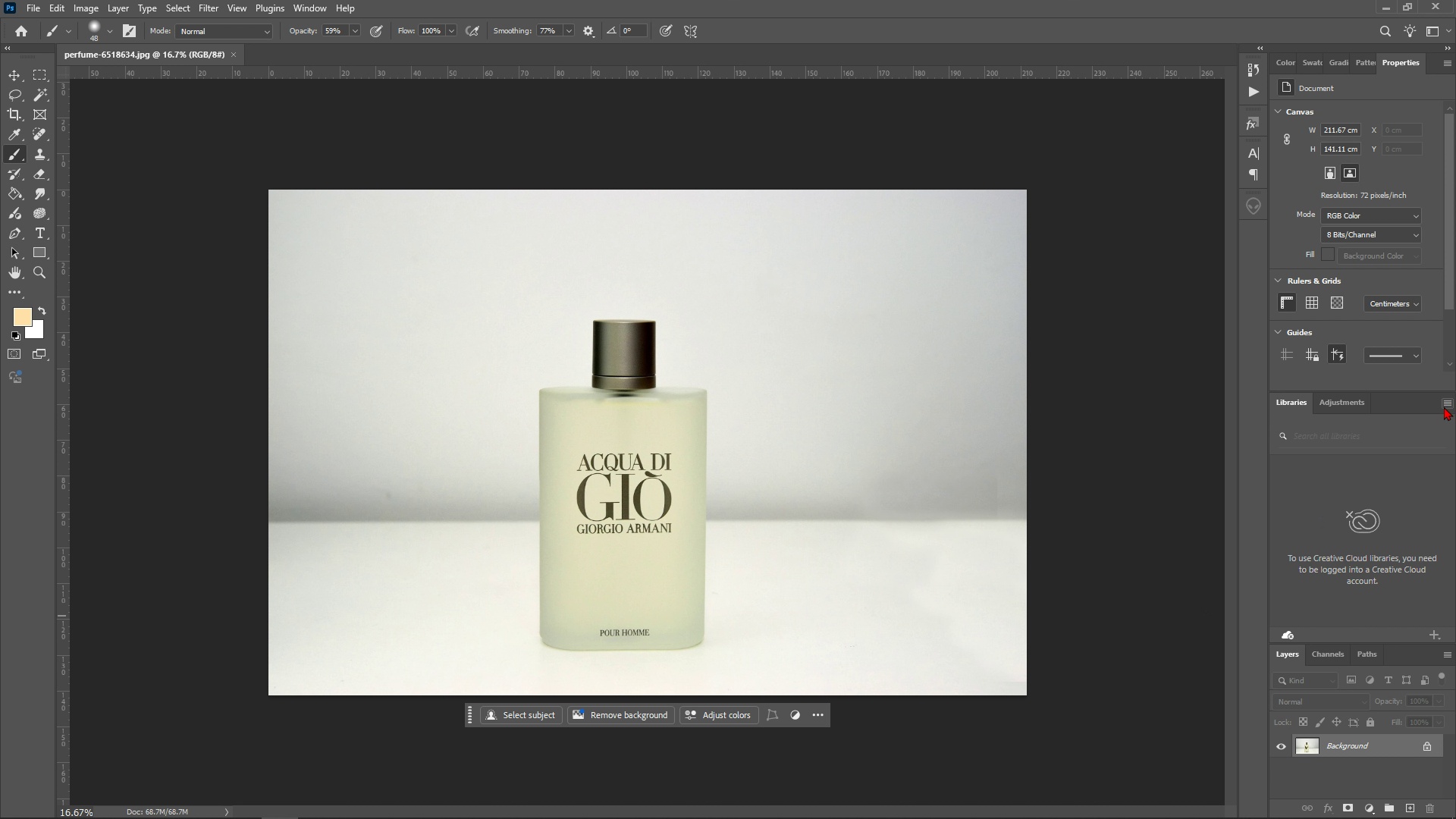 
left_click([1448, 401])
 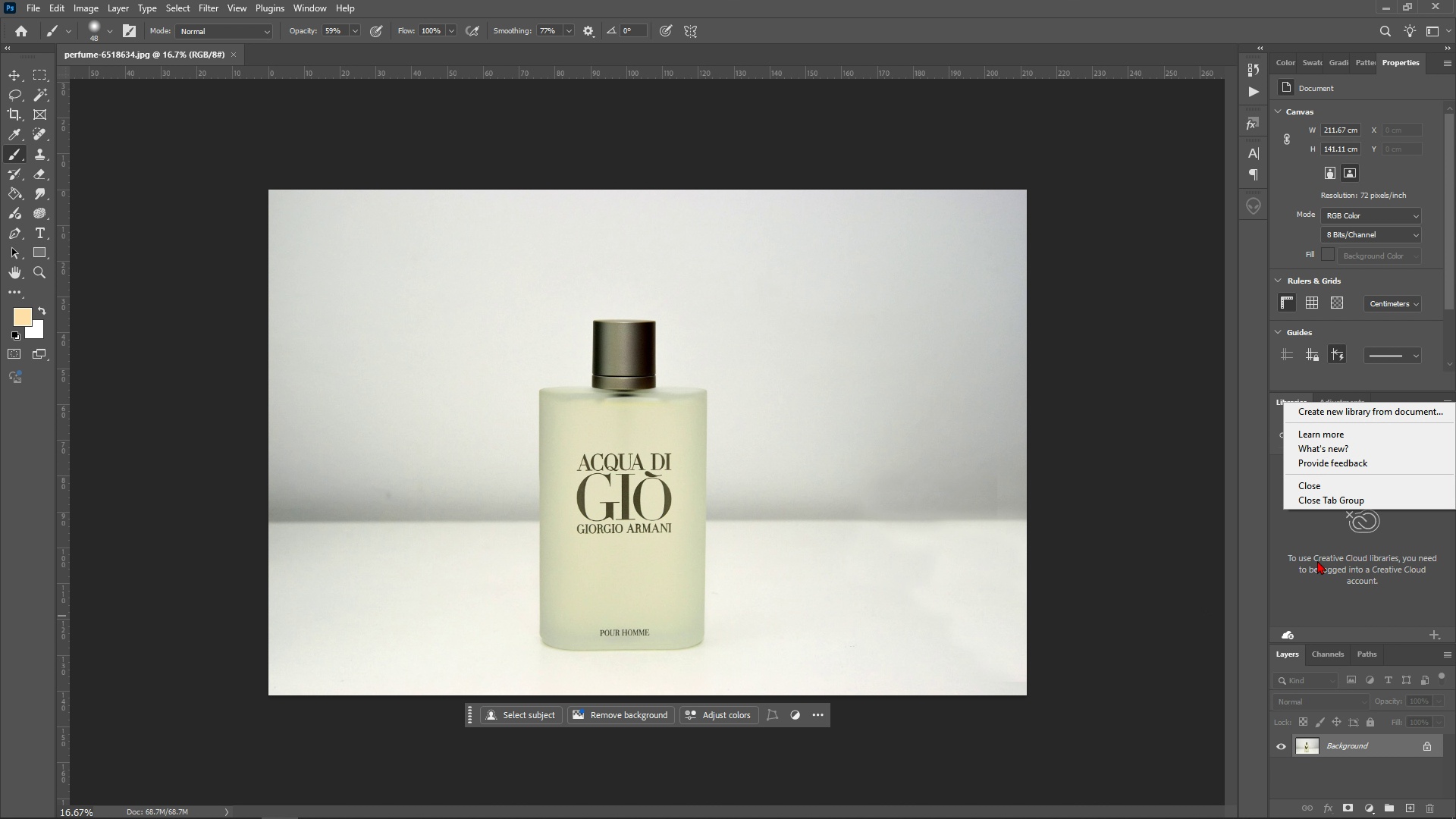 
left_click([1325, 584])
 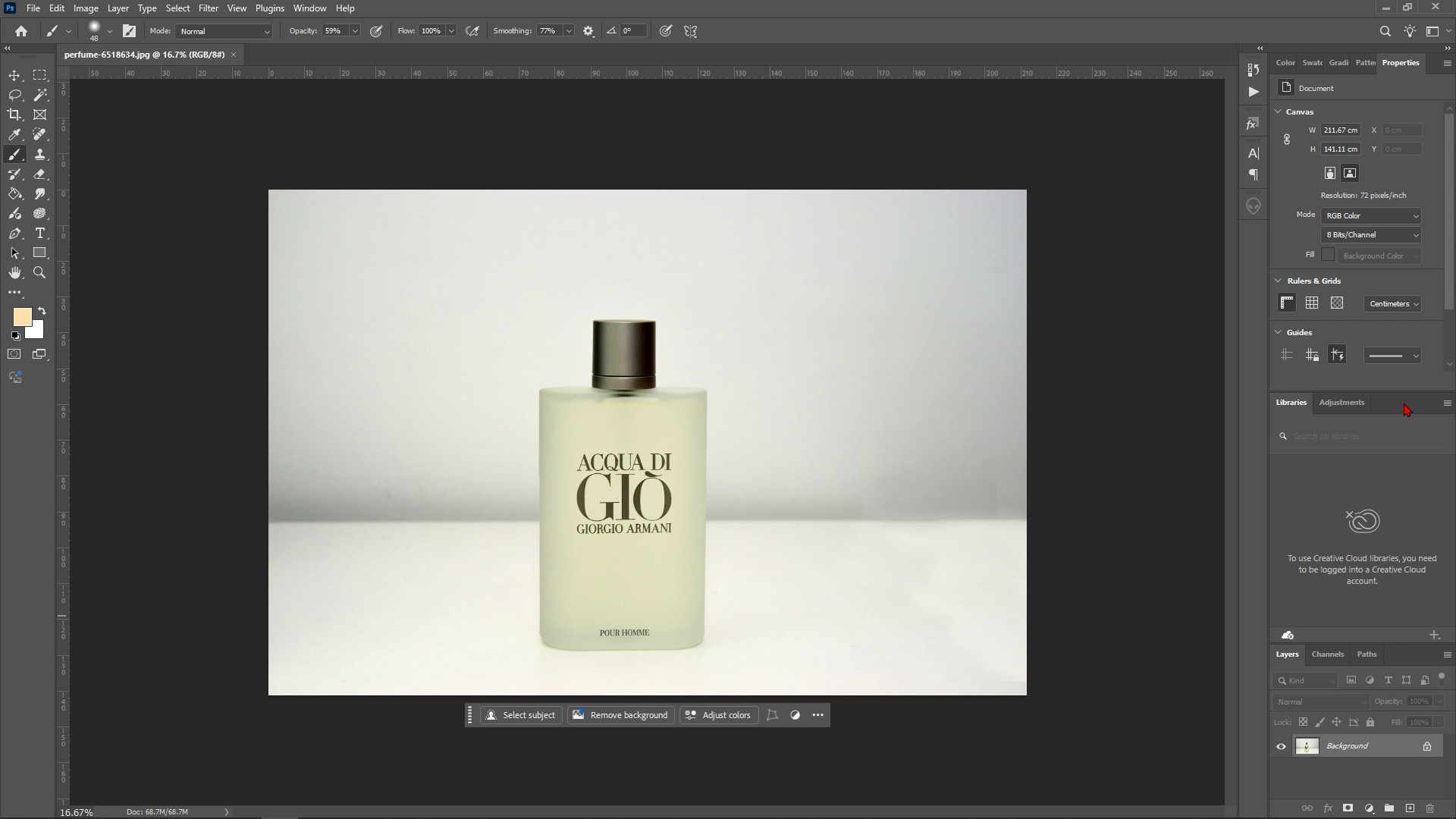 
left_click_drag(start_coordinate=[1400, 406], to_coordinate=[1434, 61])
 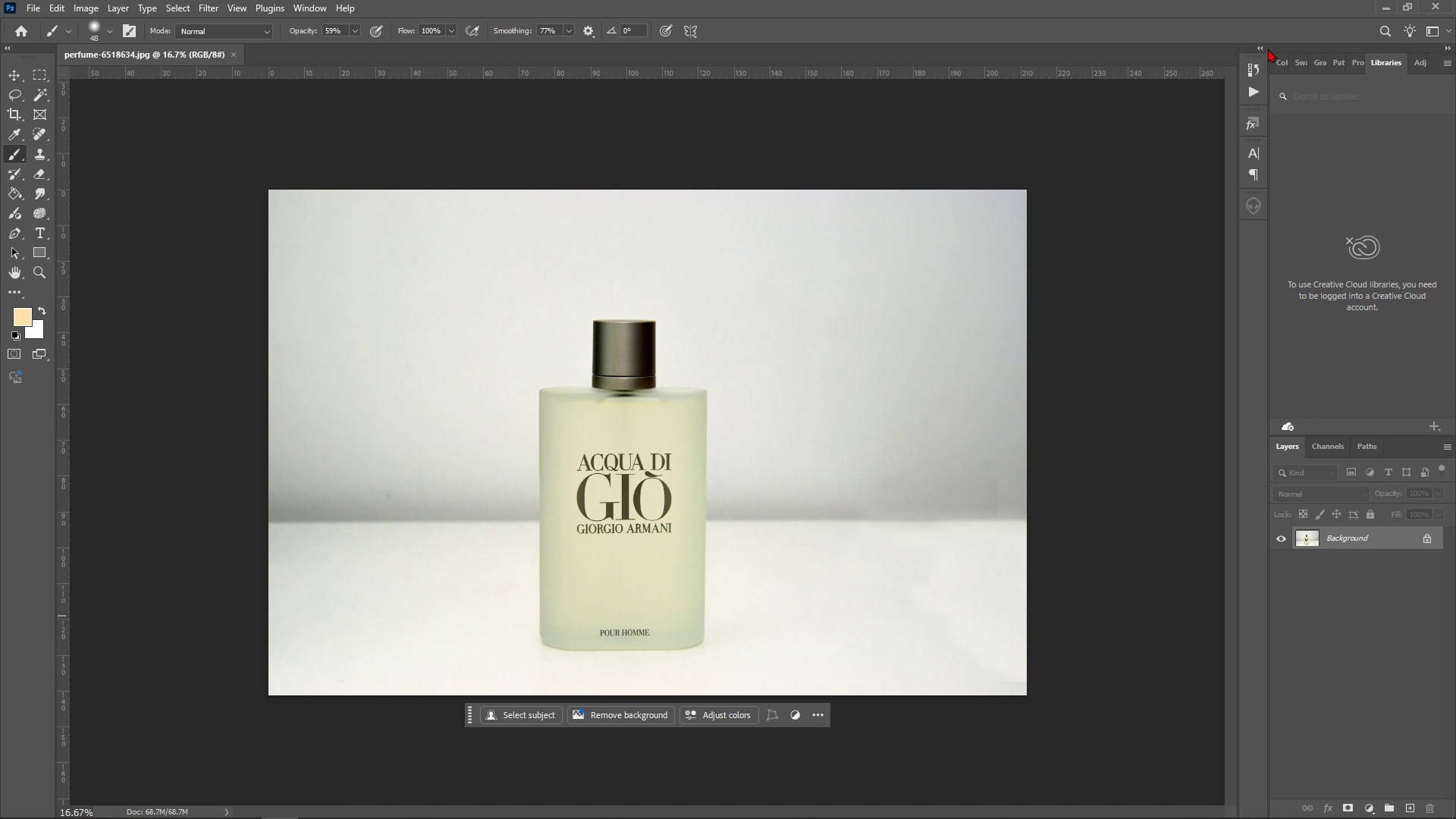 
left_click([1291, 53])
 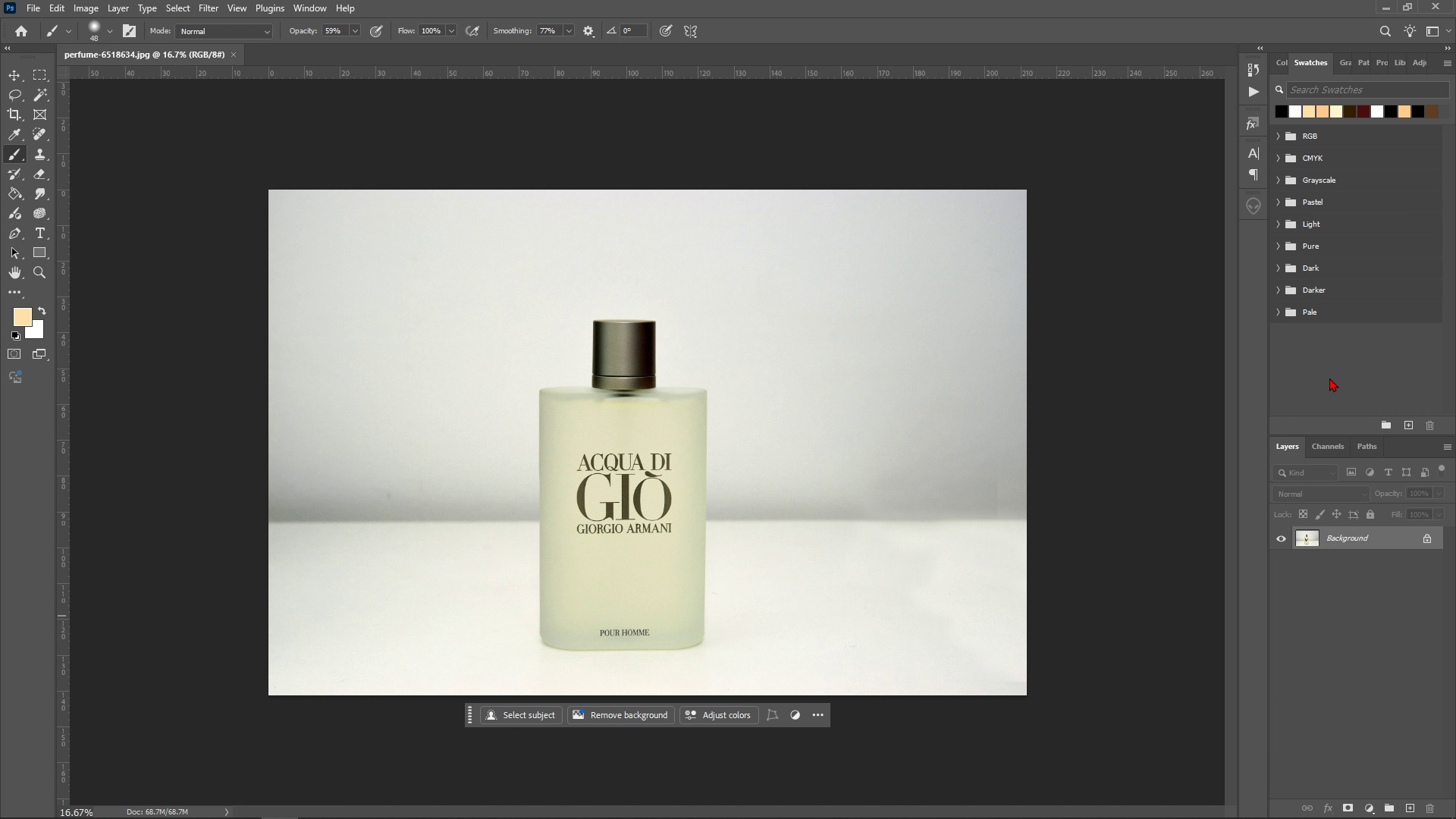 
left_click([1329, 378])
 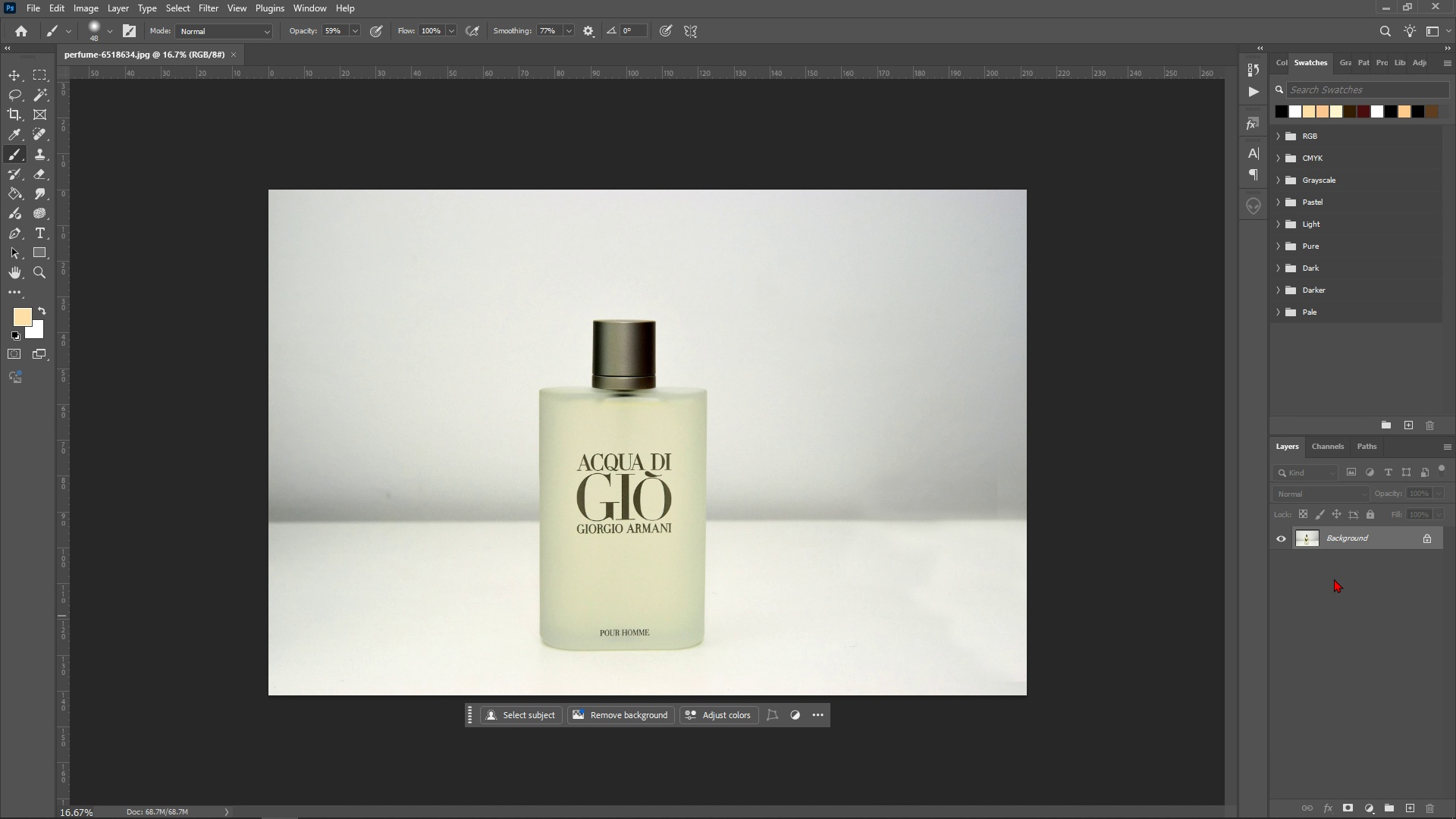 
left_click([1307, 641])
 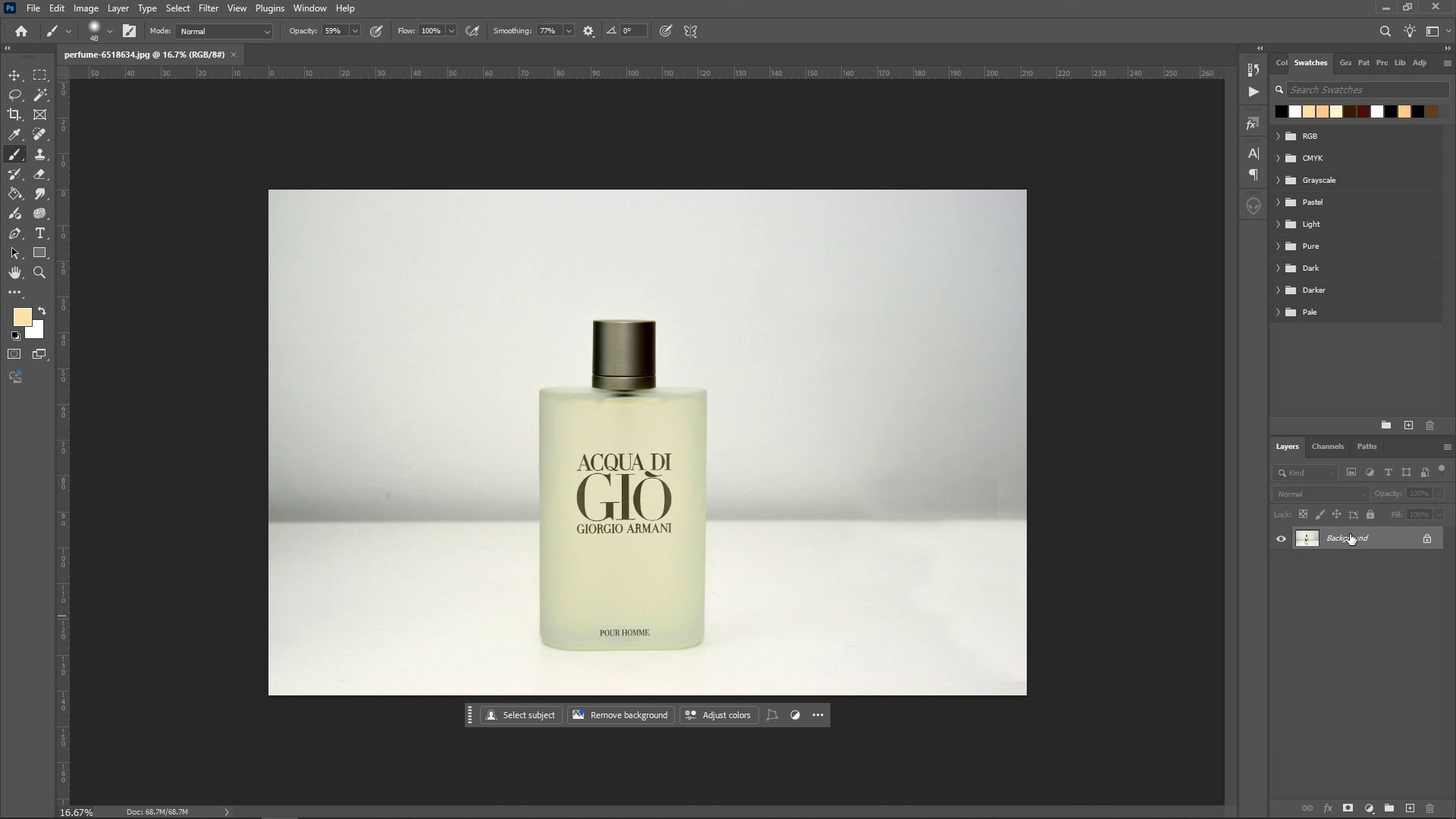 
right_click([1350, 534])
 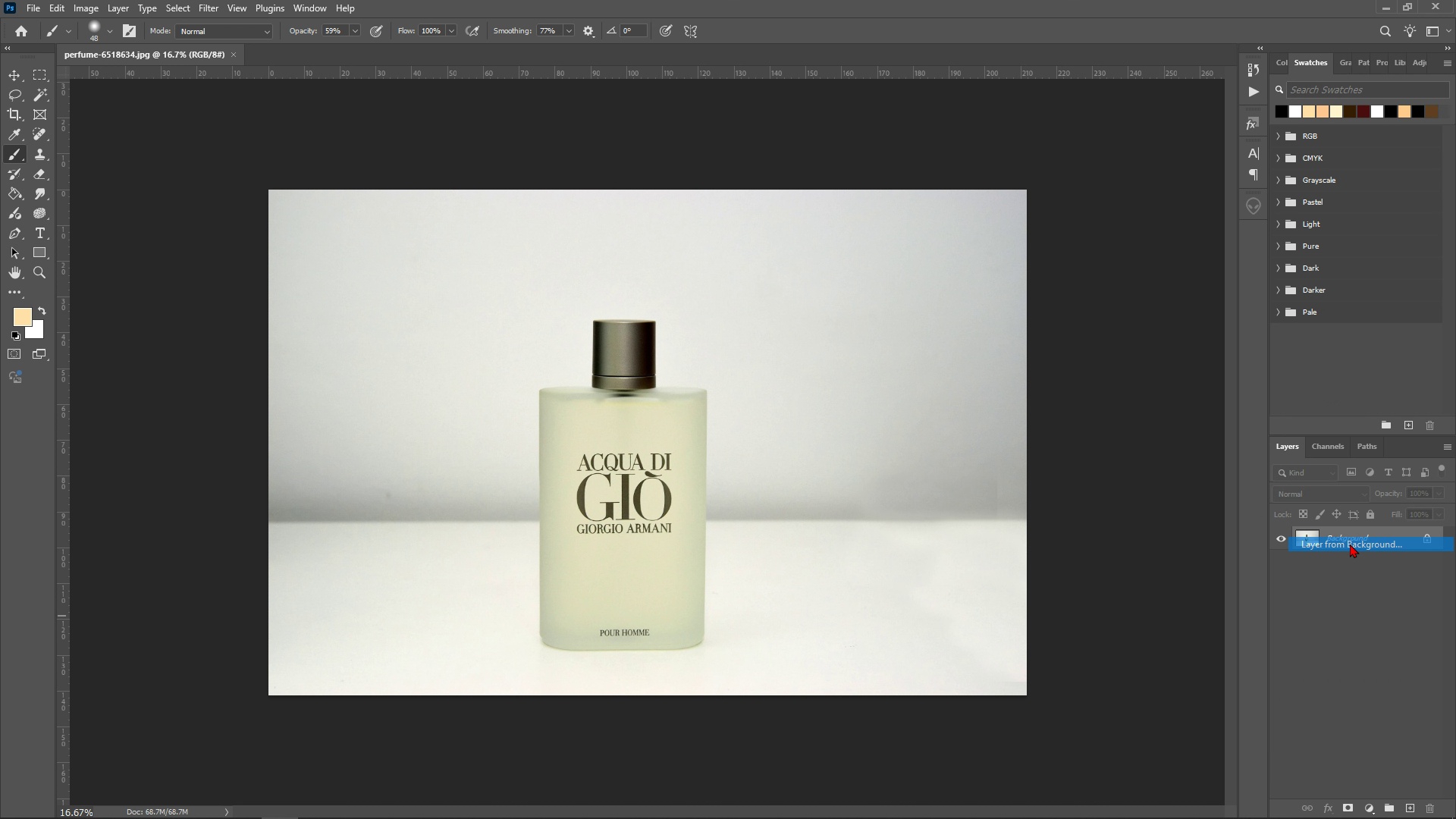 
left_click([1350, 544])
 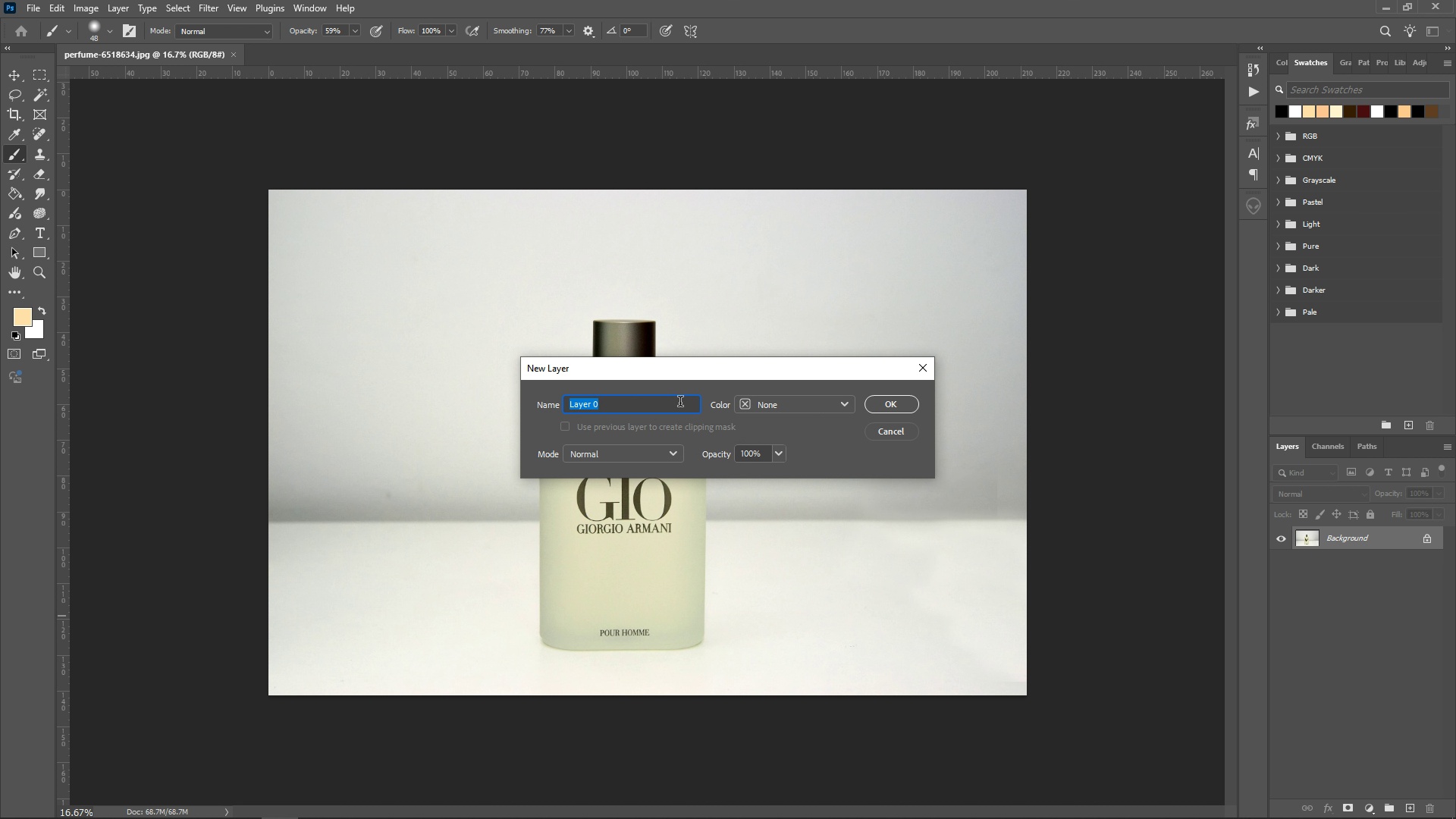 
left_click([905, 400])
 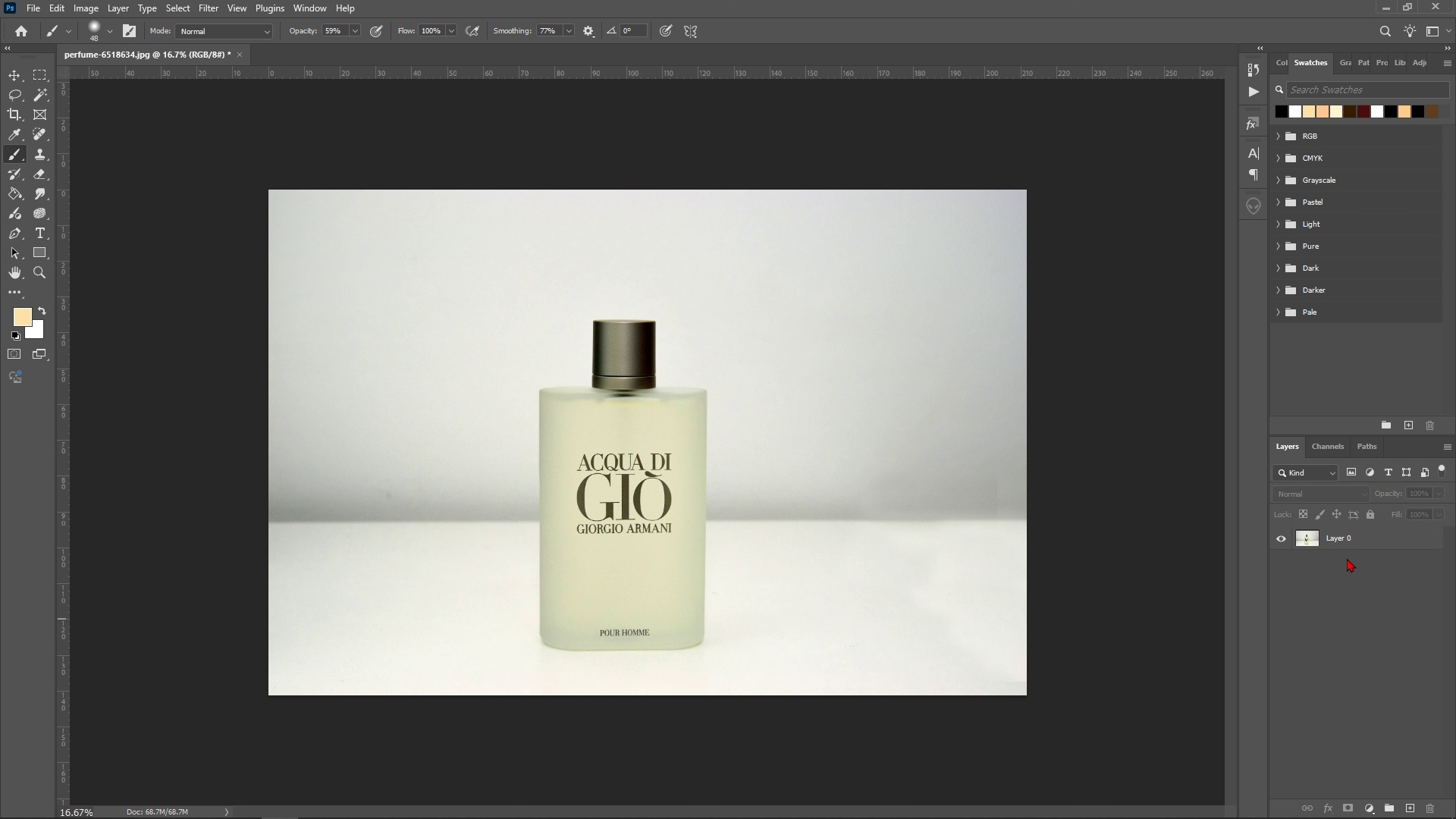 
wait(5.95)
 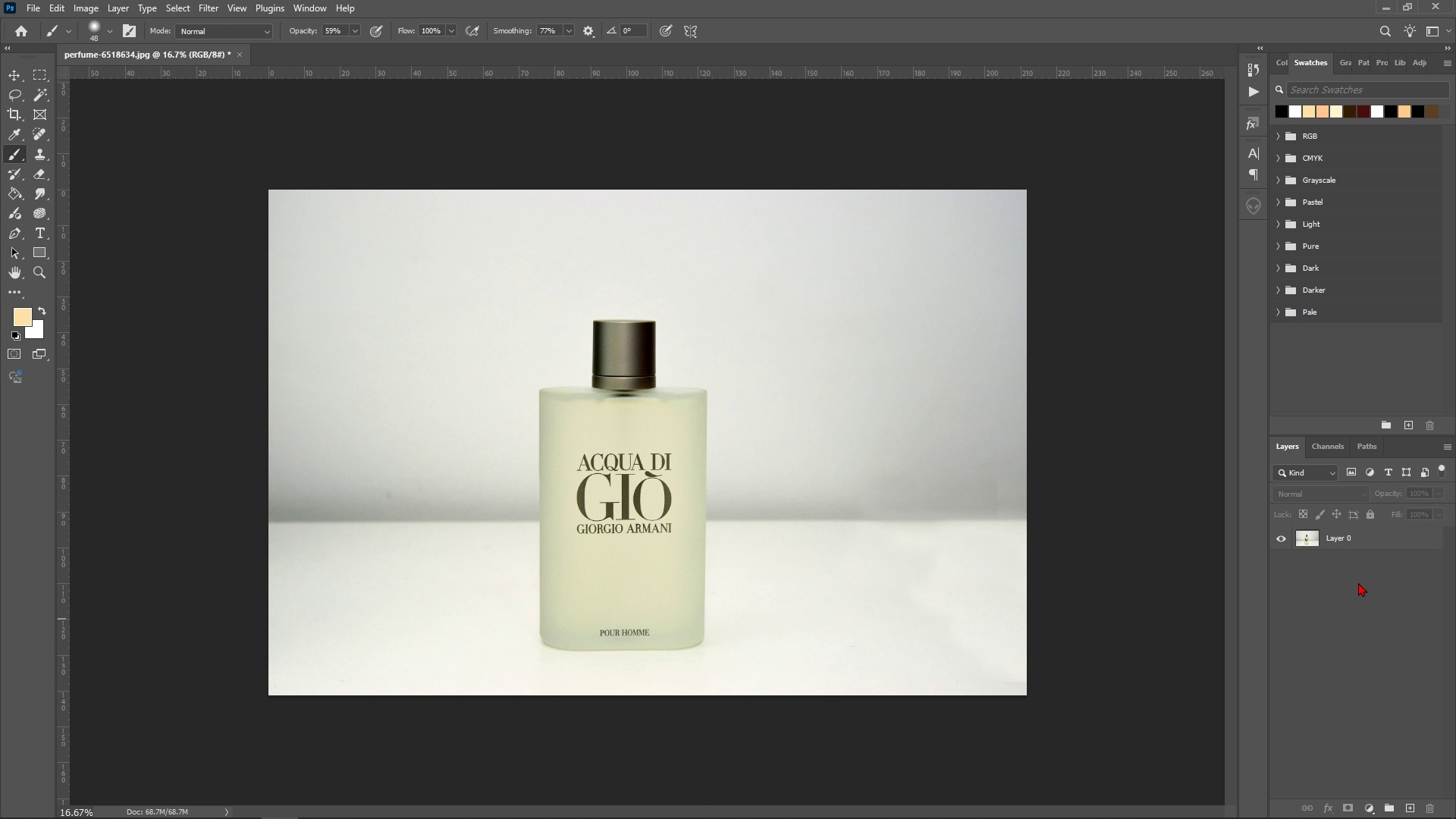 
left_click([1321, 542])
 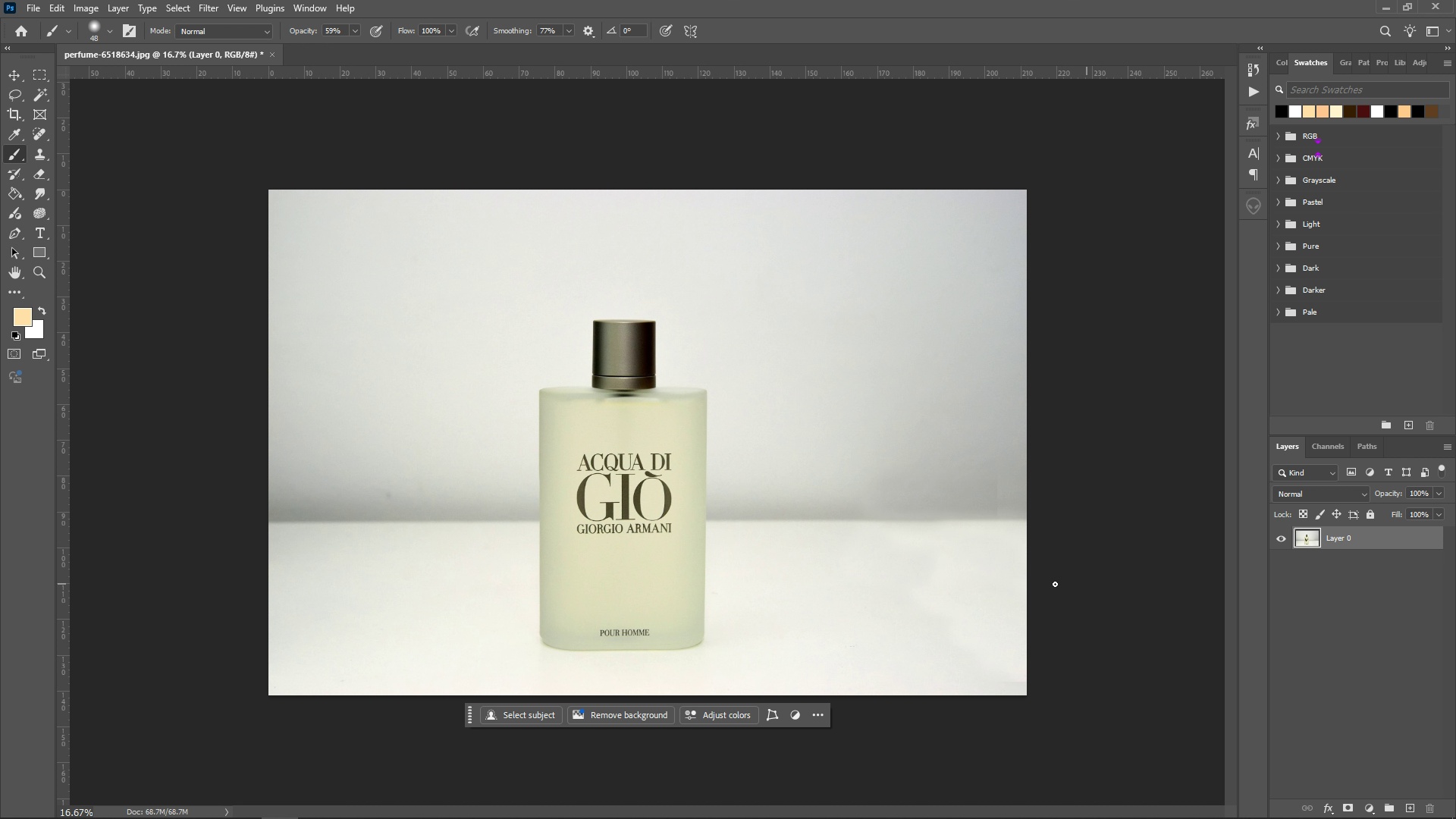 
scroll: coordinate [632, 521], scroll_direction: down, amount: 1.0
 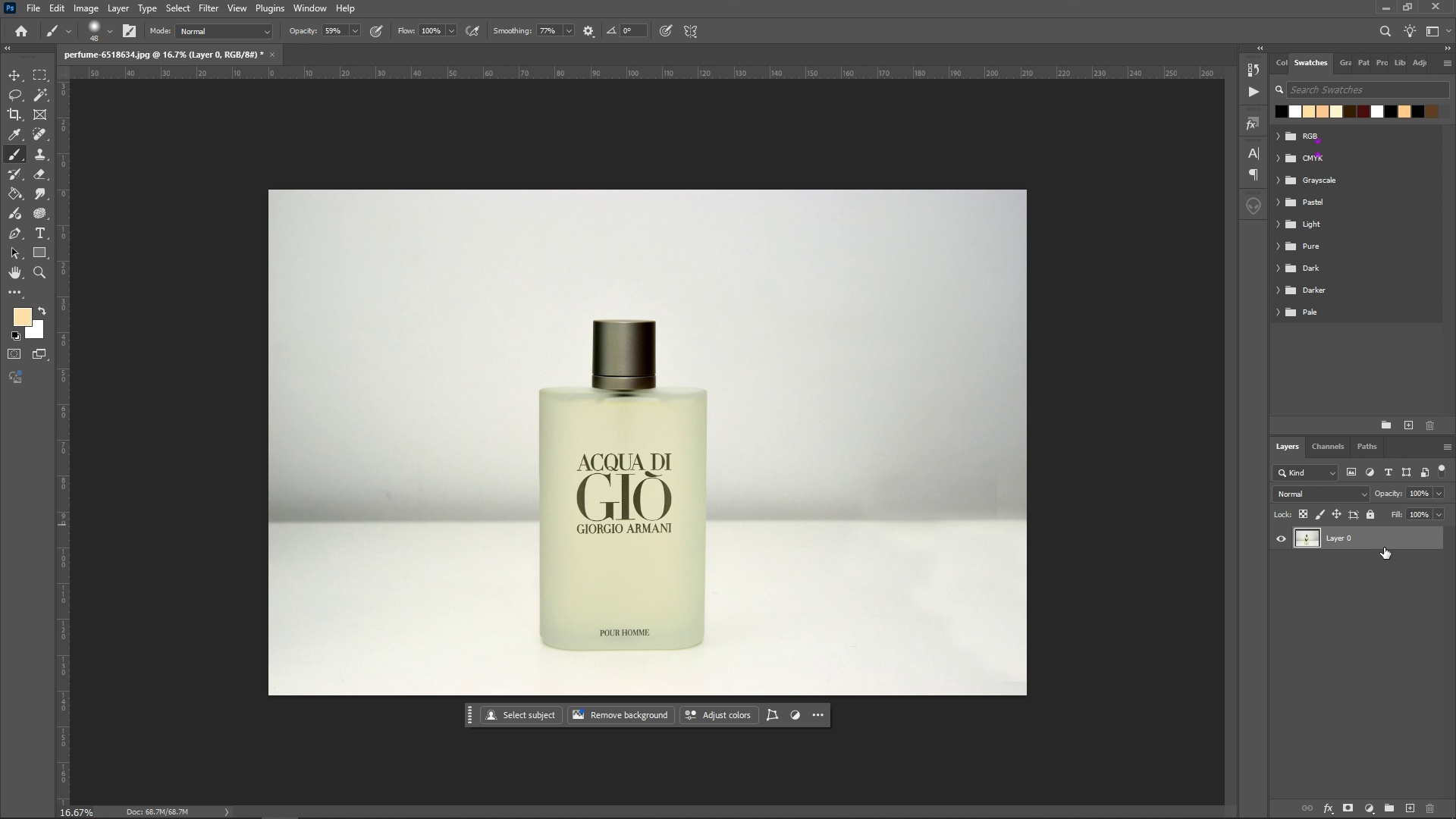 
right_click([1377, 543])
 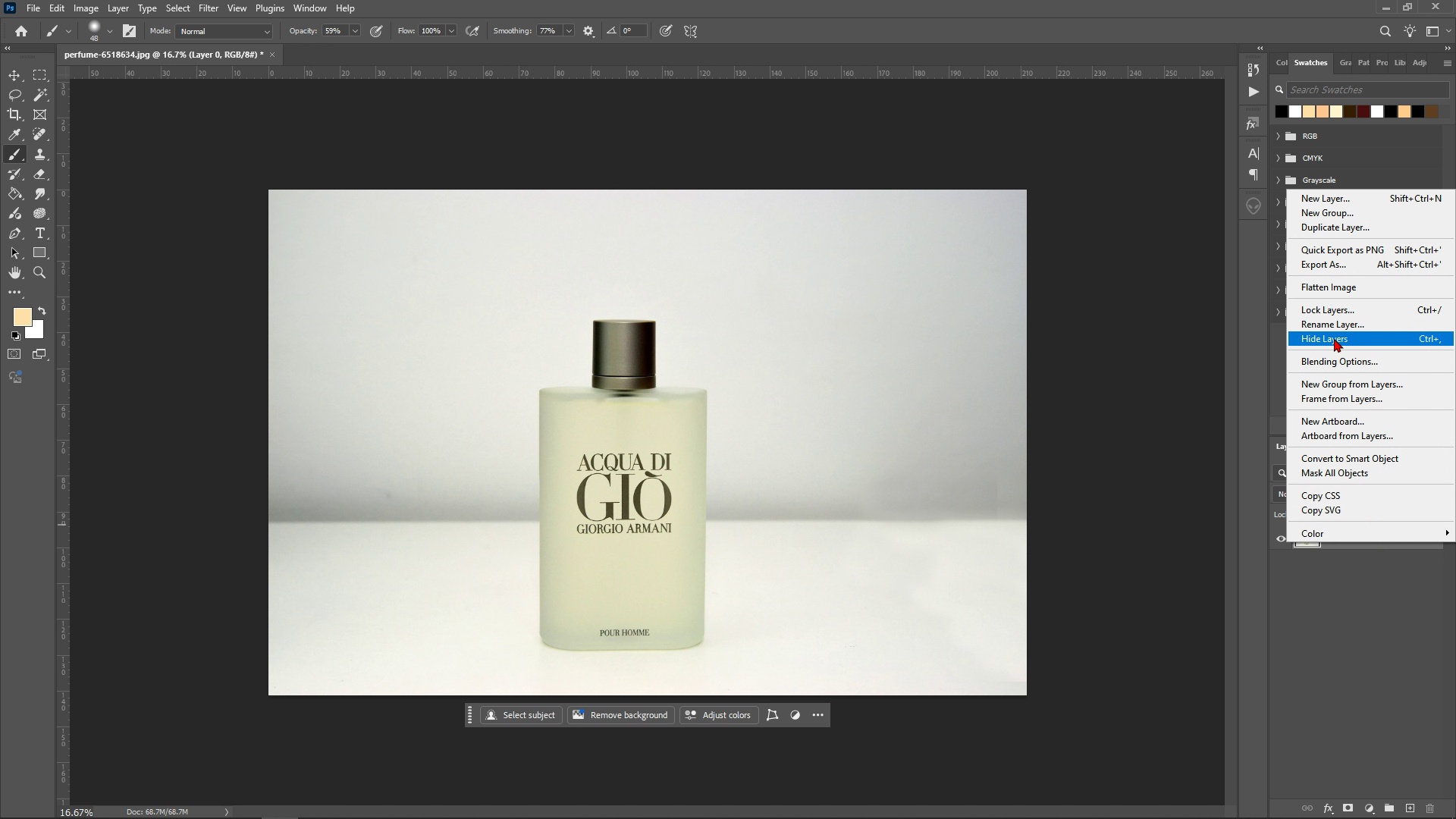 
left_click([1323, 362])
 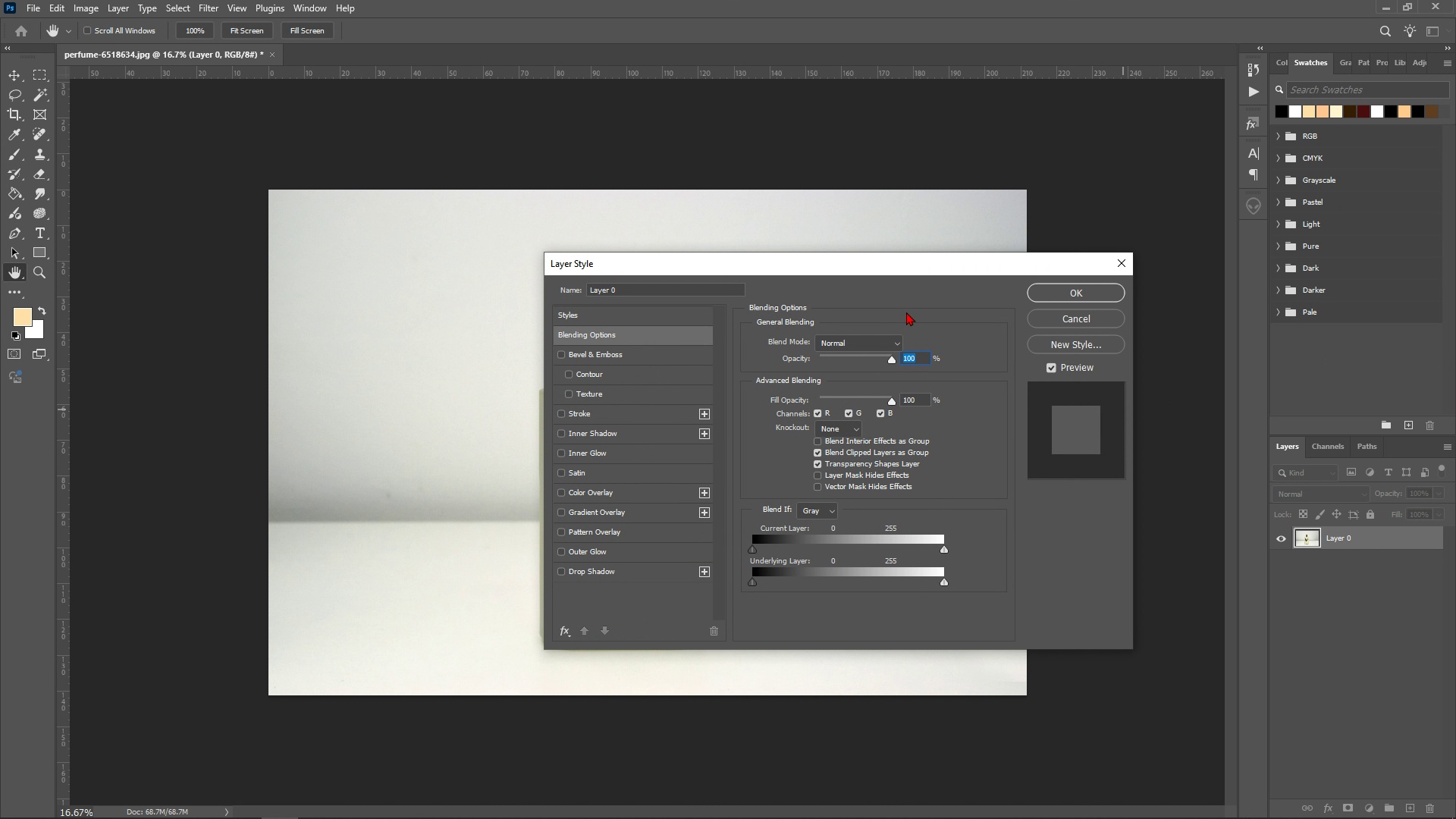 
left_click_drag(start_coordinate=[912, 267], to_coordinate=[896, 297])
 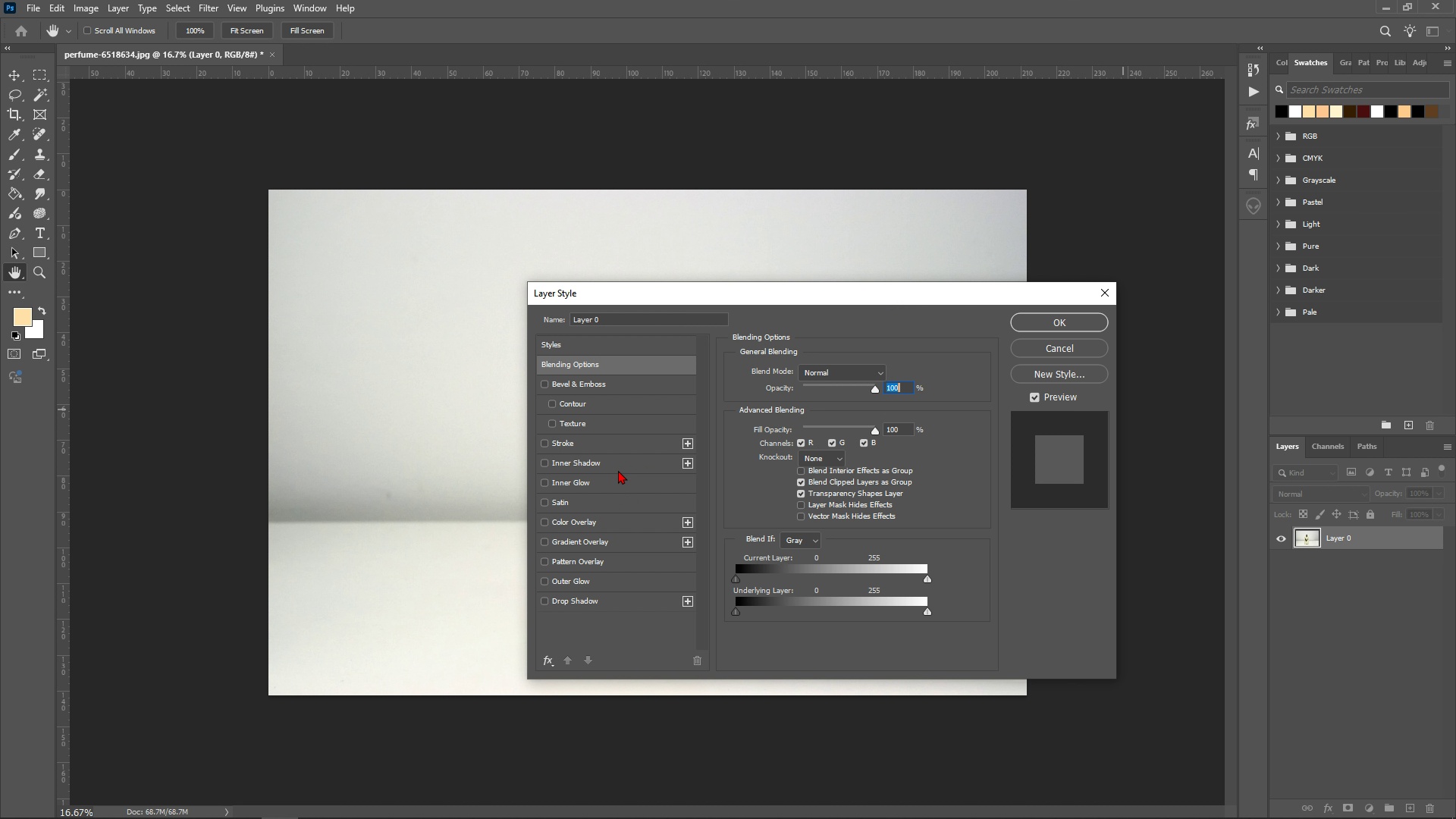 
wait(6.12)
 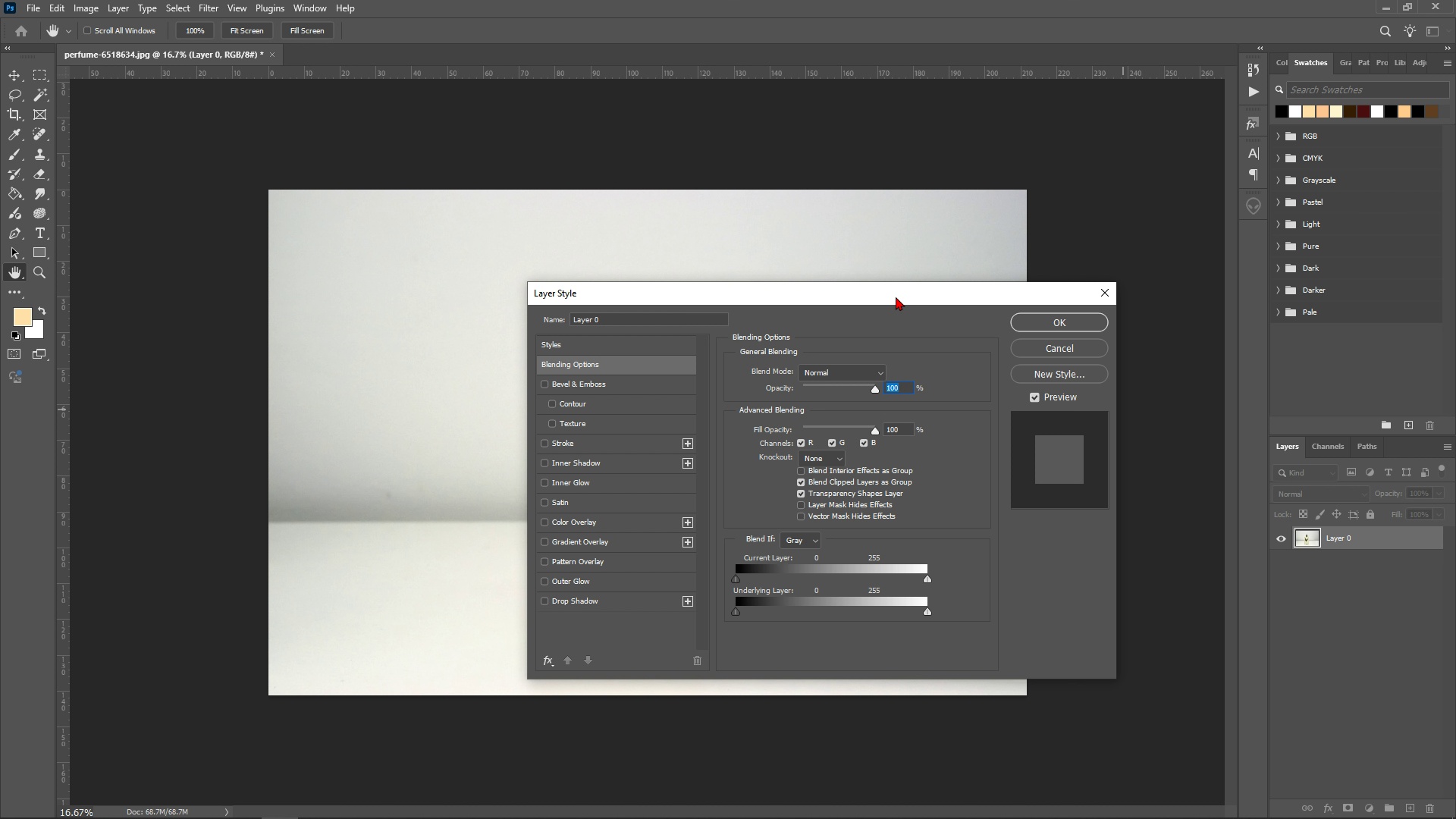 
left_click([591, 516])
 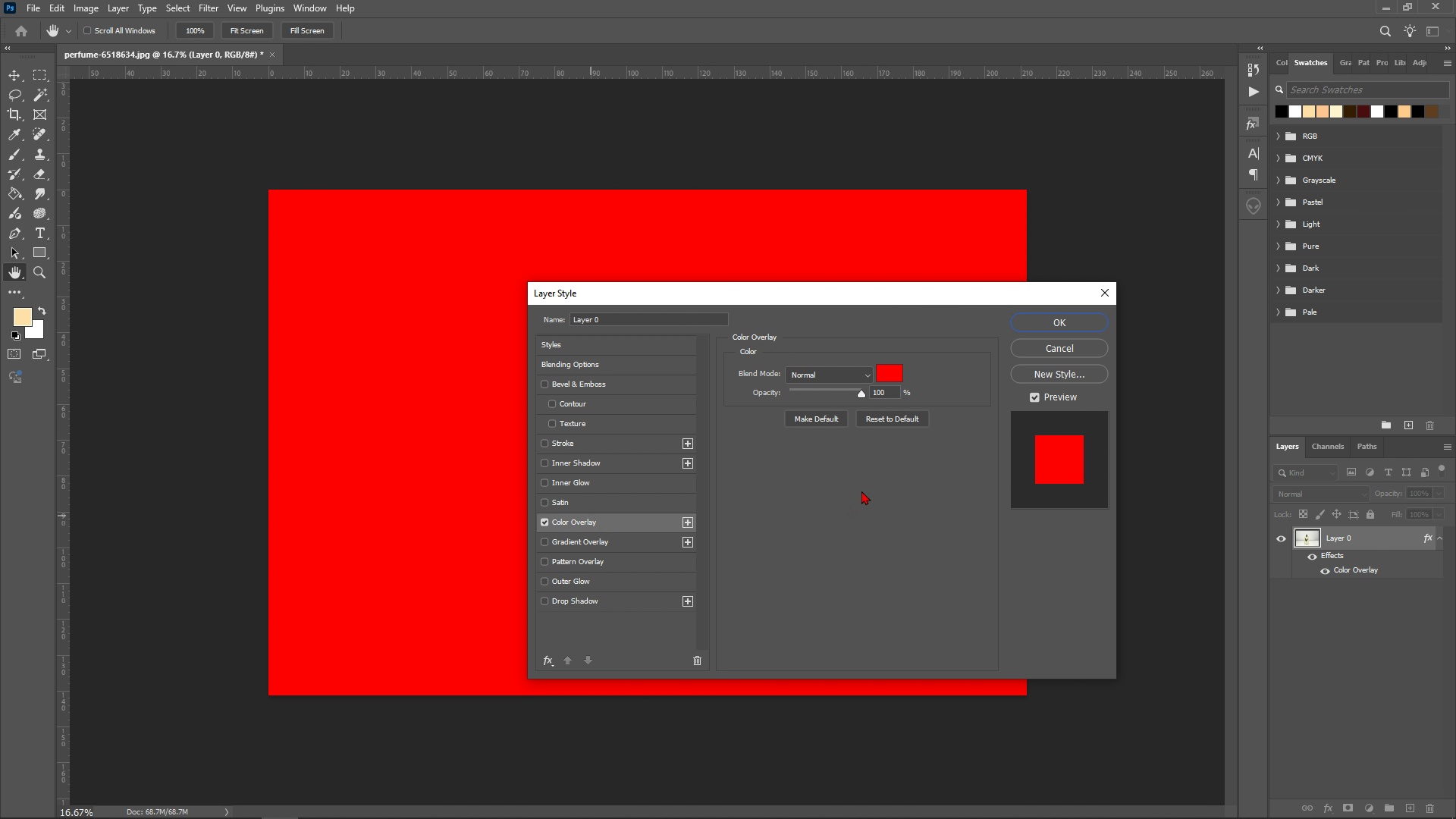 
wait(8.01)
 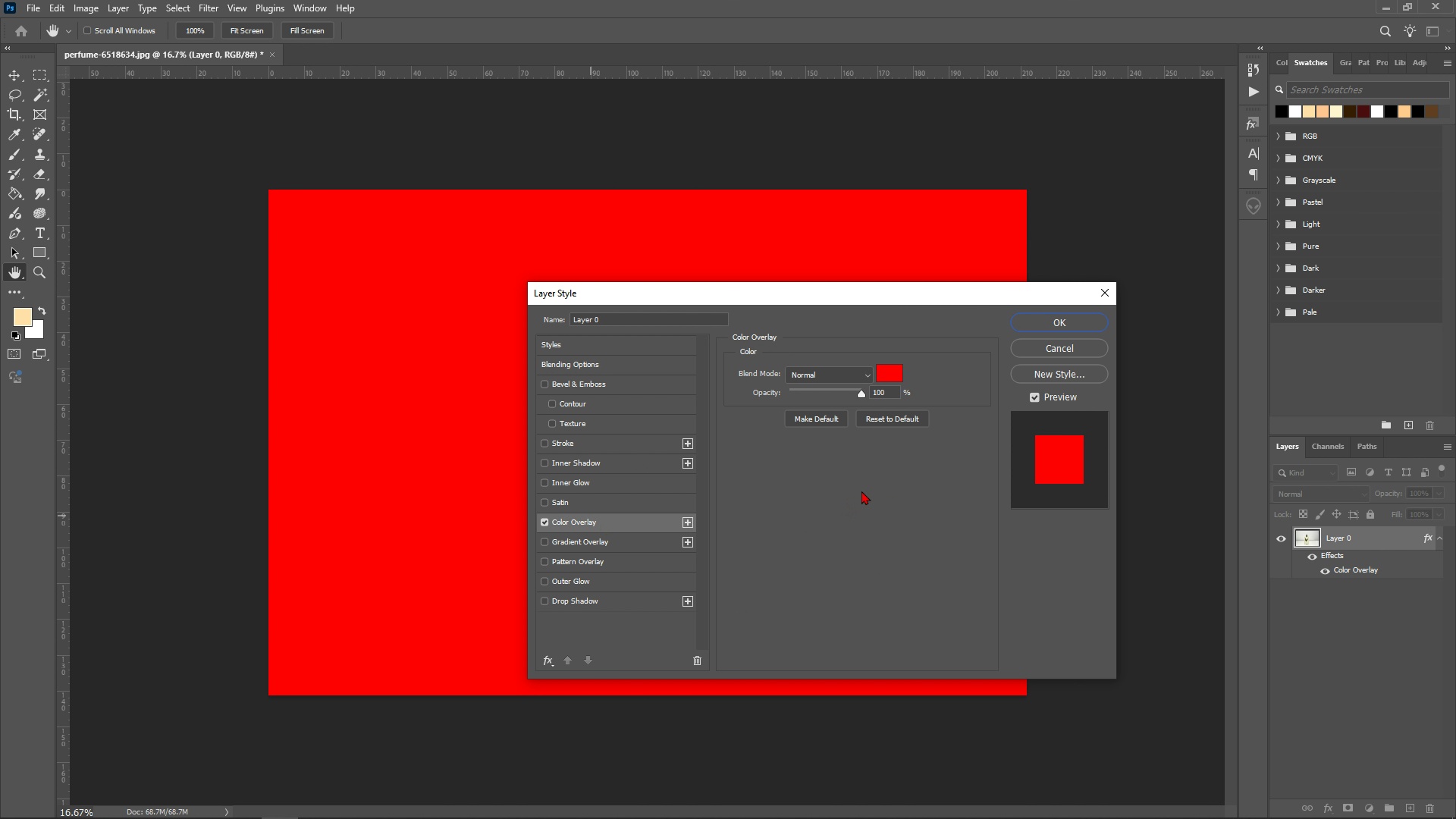 
left_click([843, 598])
 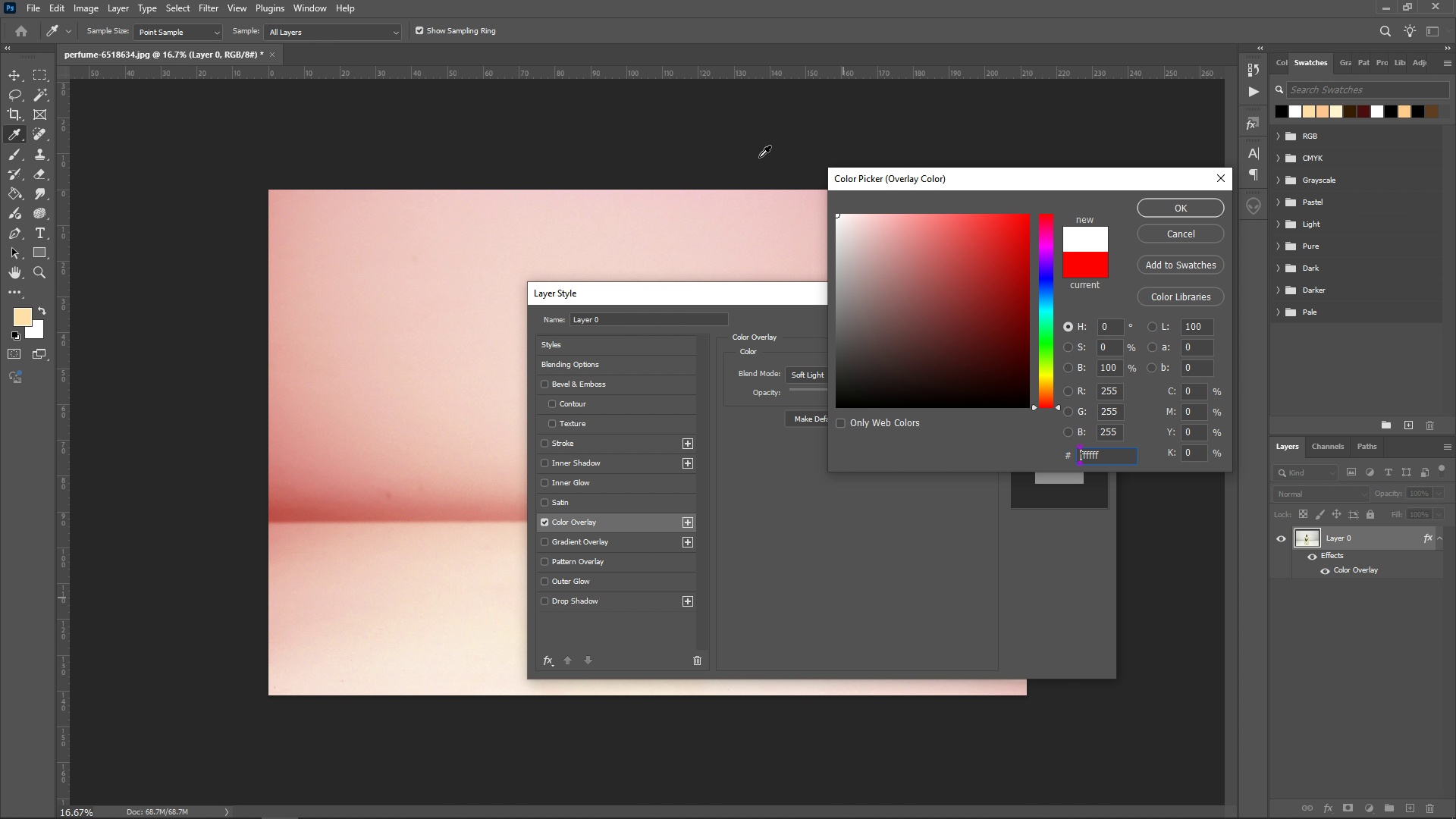 
wait(11.27)
 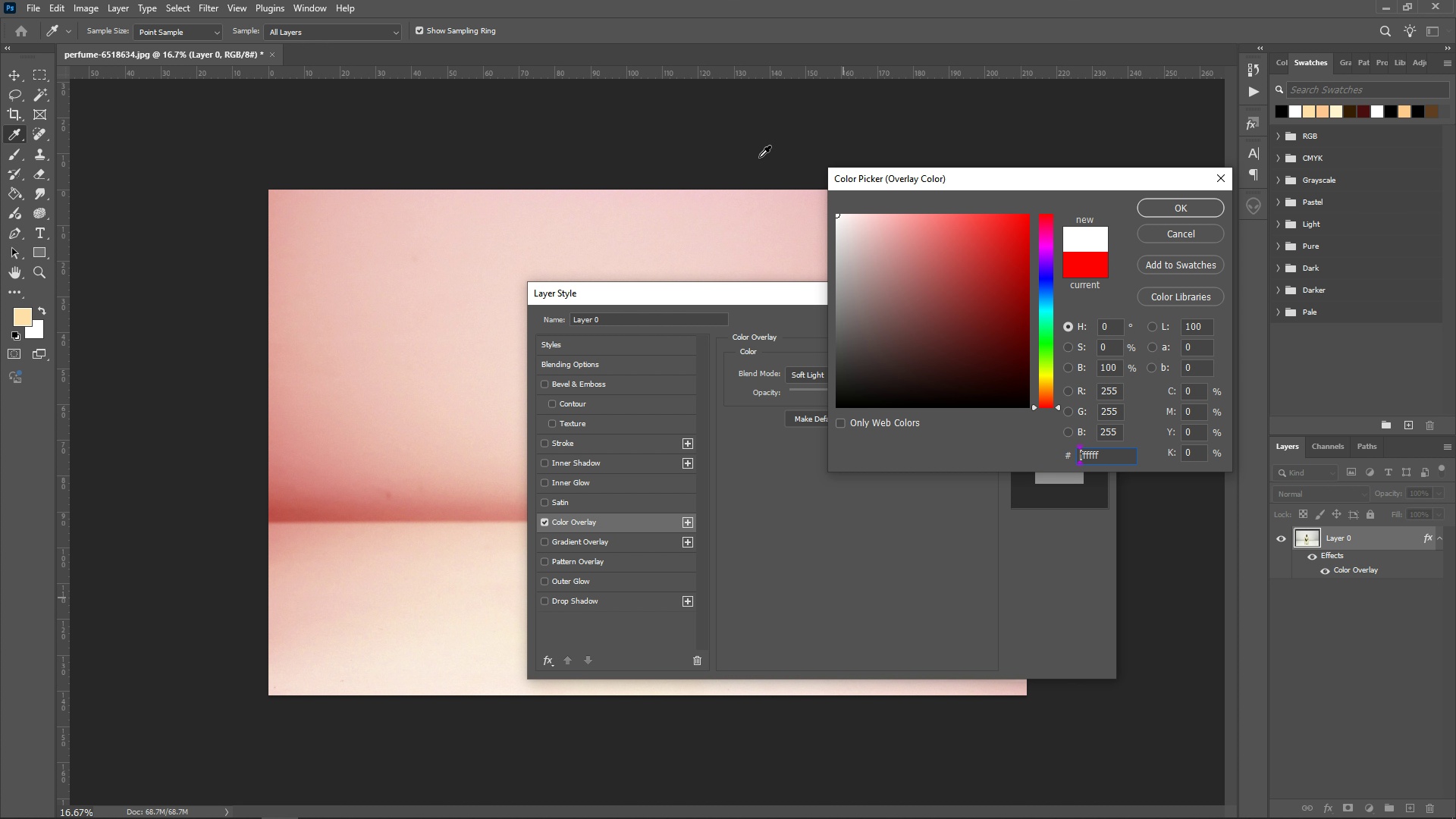 
left_click([1143, 276])
 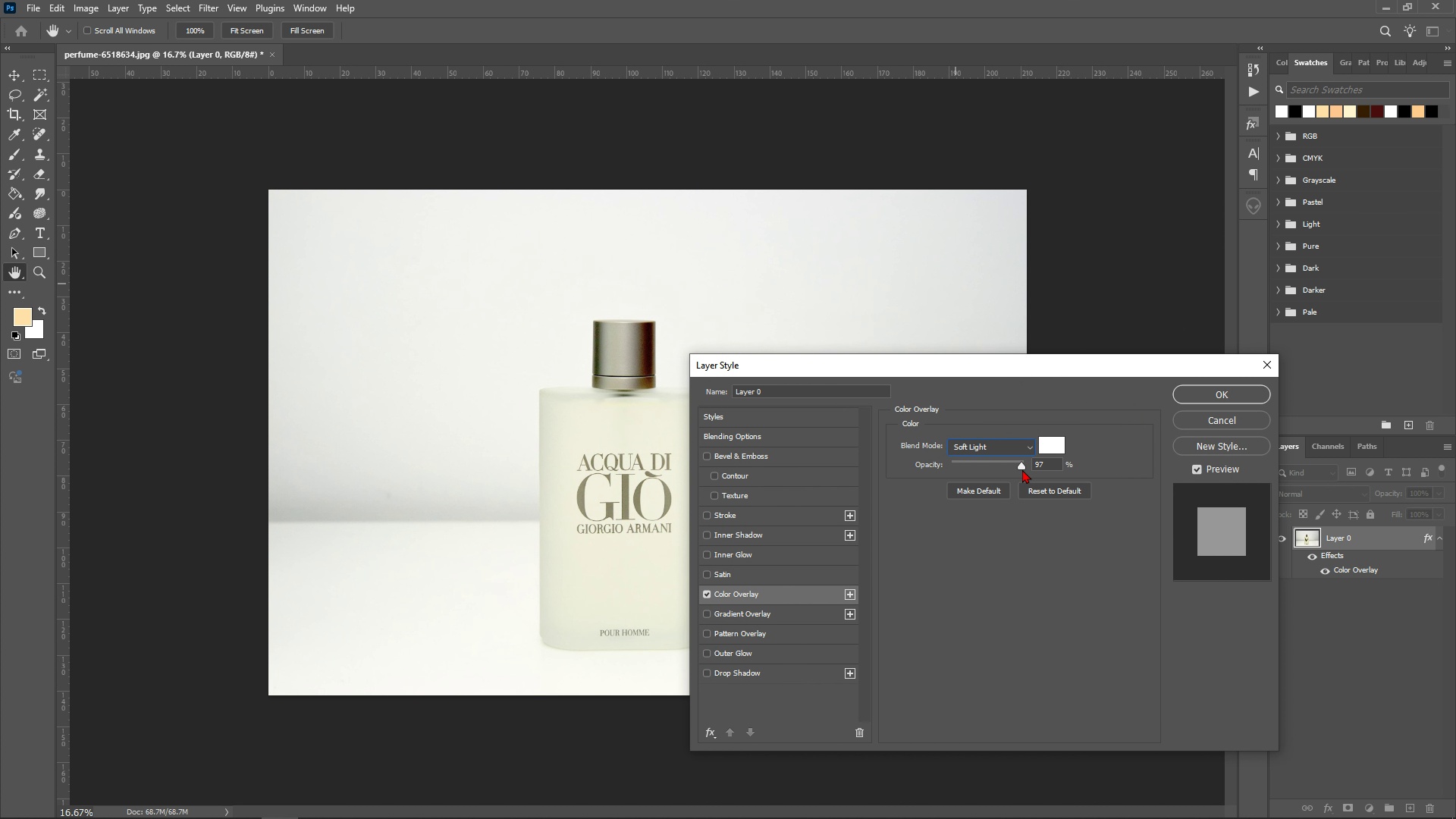 
wait(8.61)
 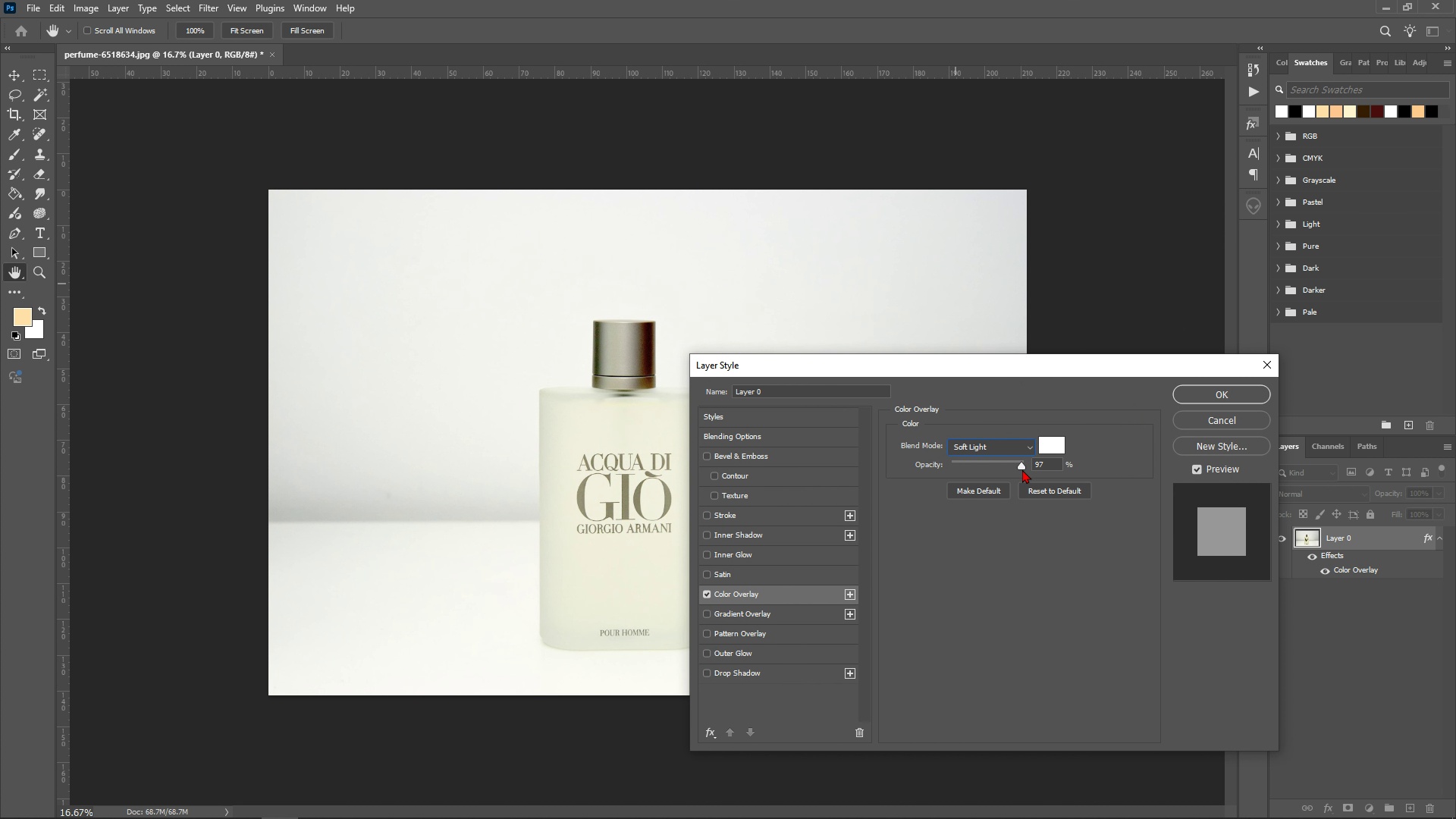 
left_click([1015, 541])
 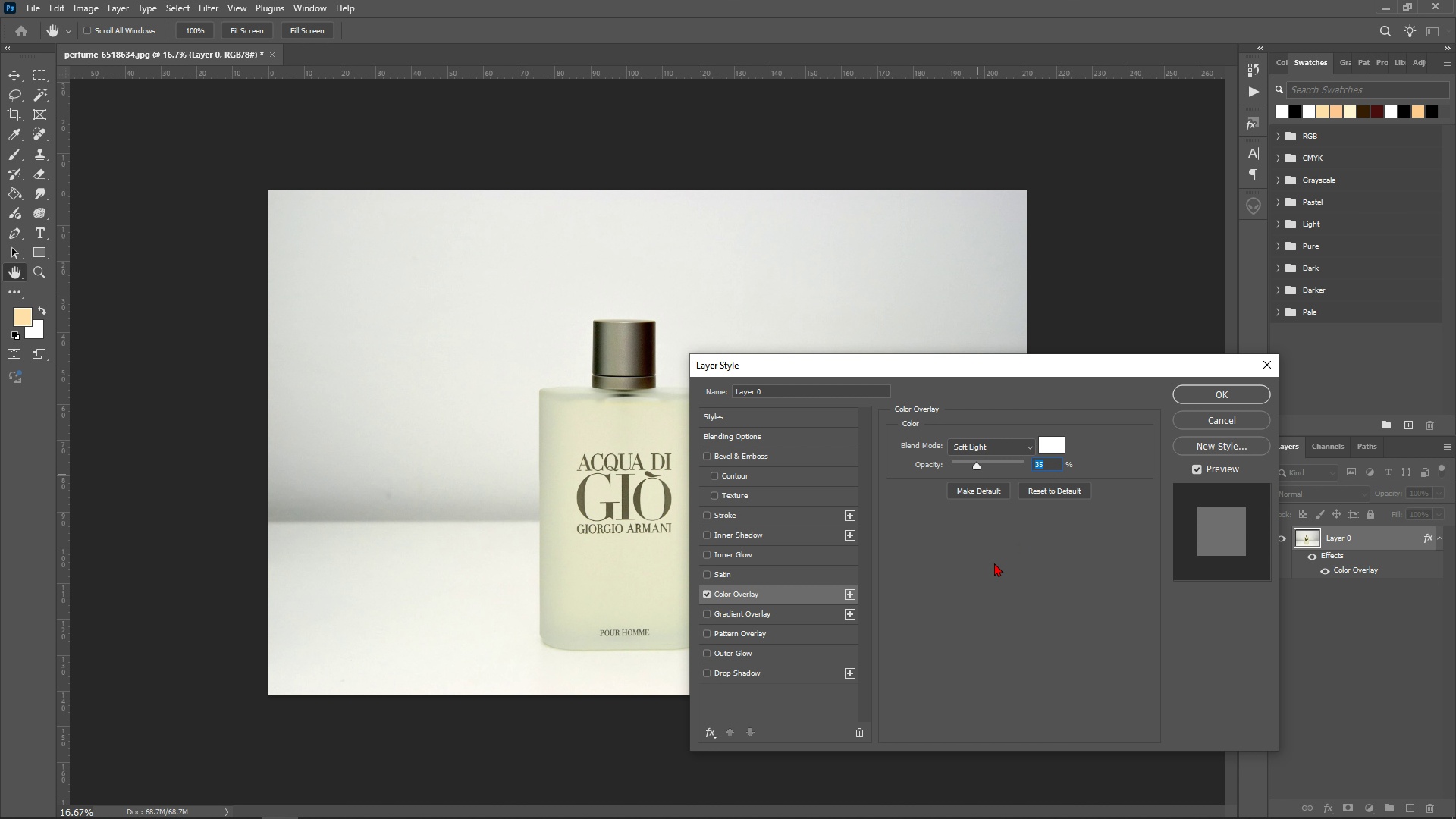 
left_click([994, 586])
 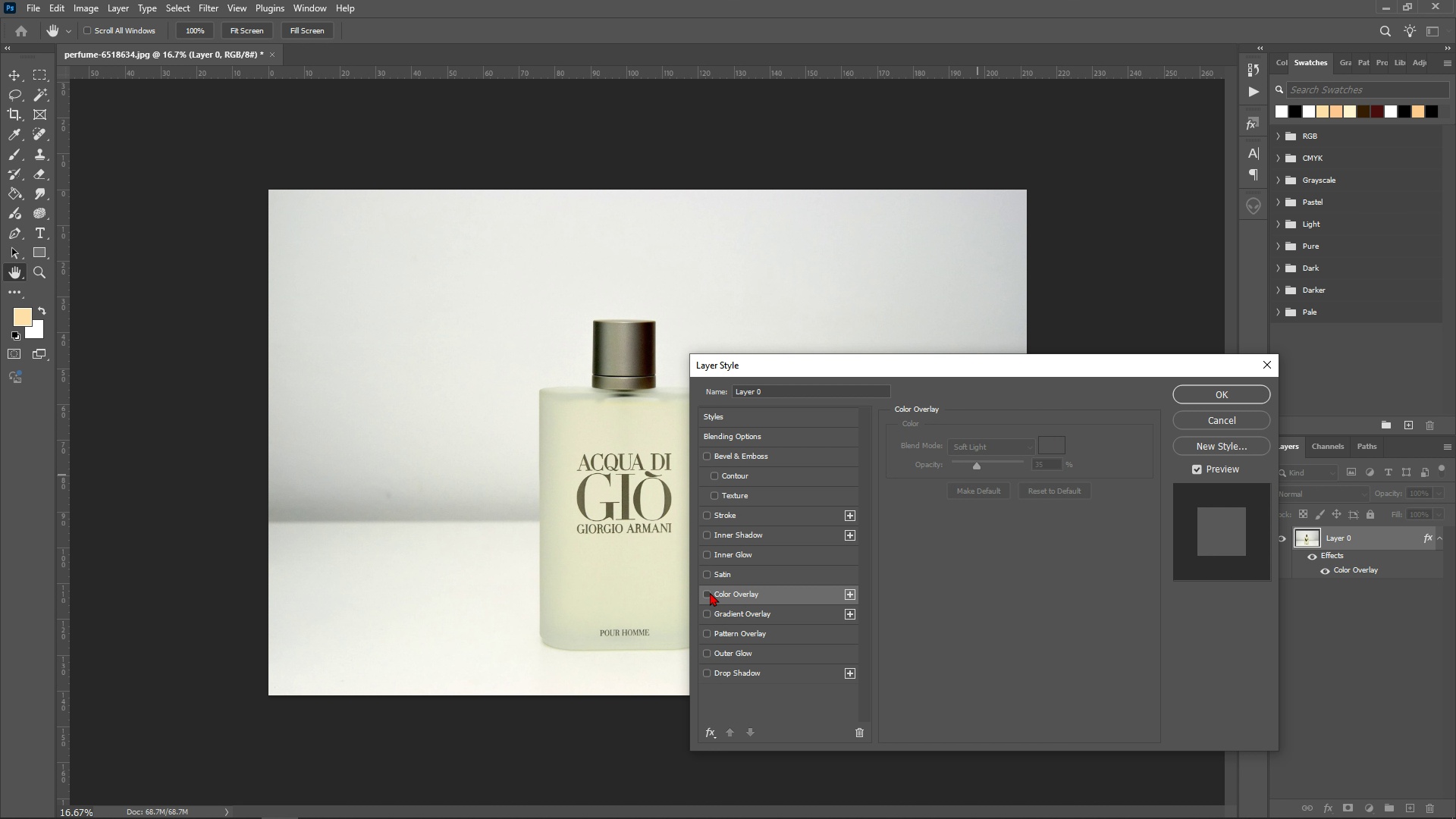 
double_click([710, 592])
 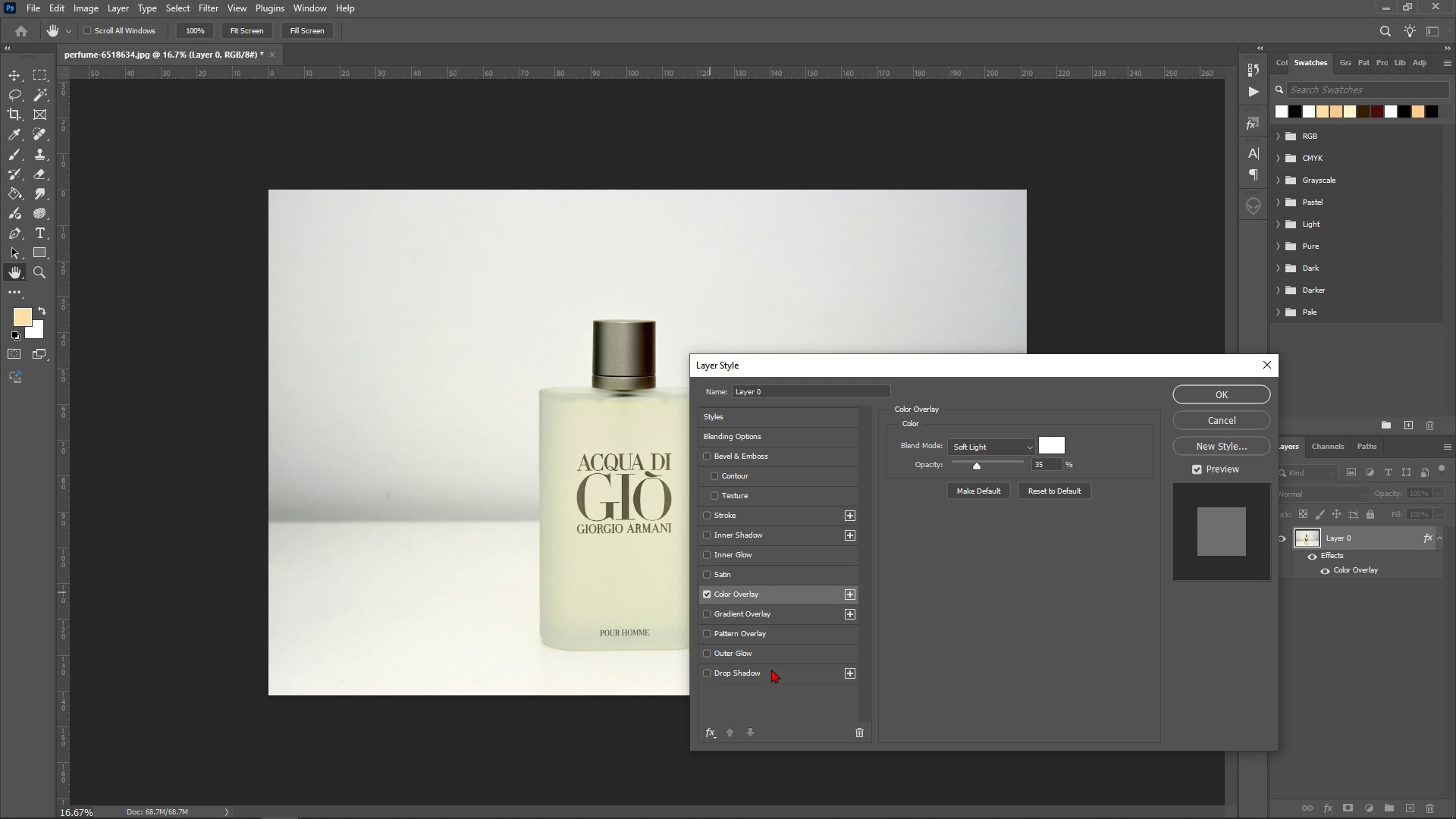 
wait(5.37)
 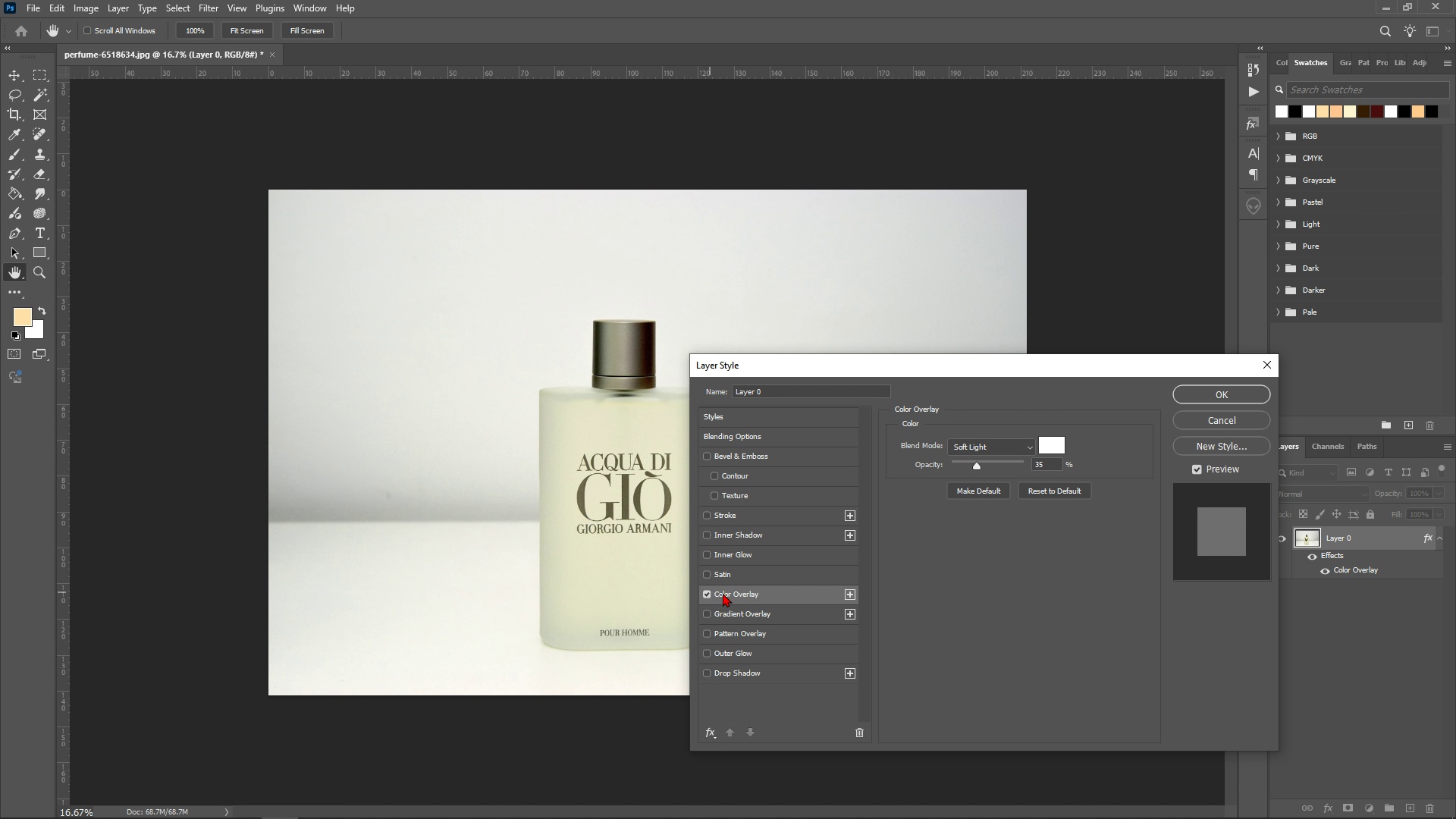 
left_click([734, 528])
 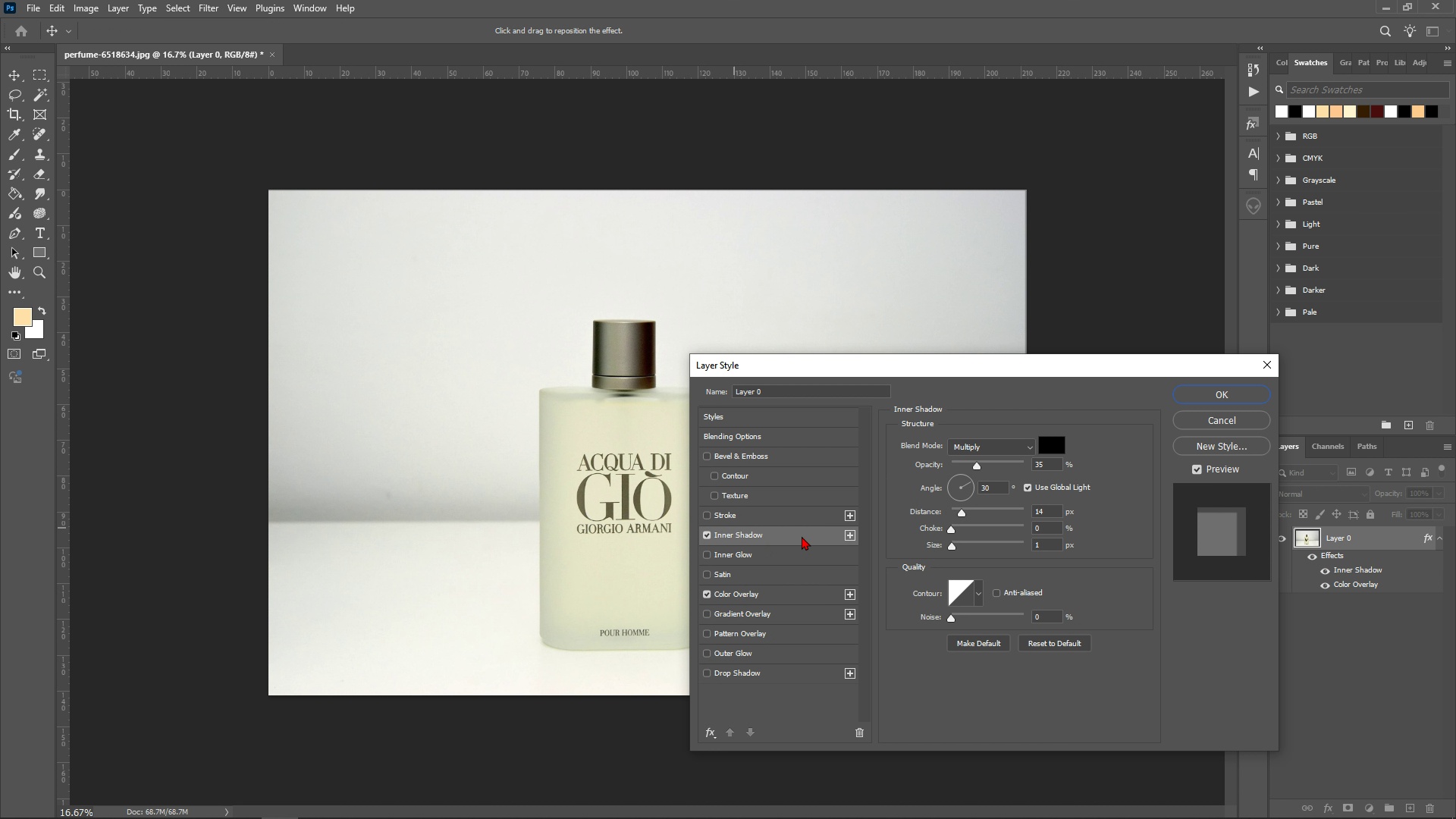 
wait(5.45)
 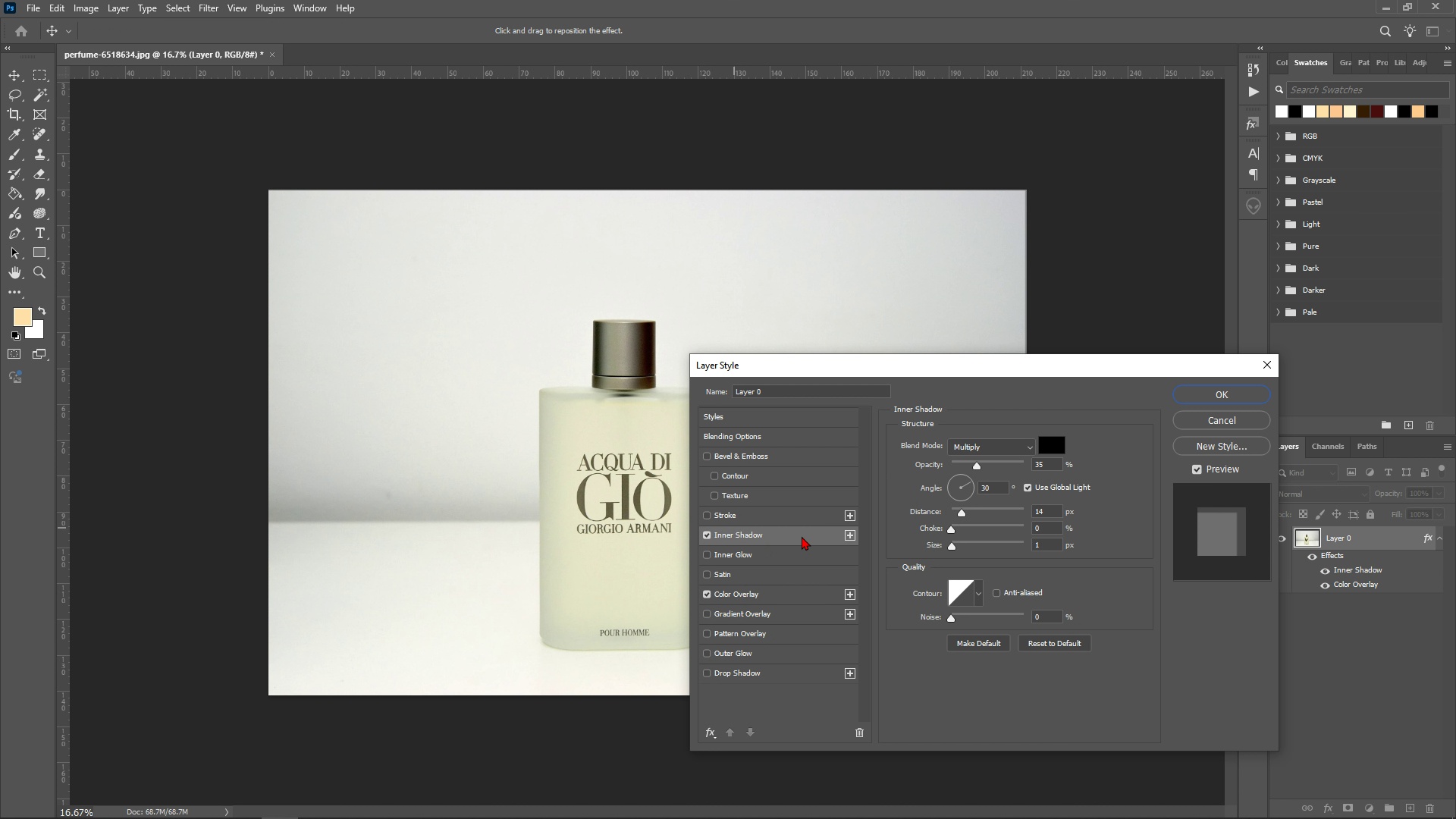 
left_click([1007, 447])
 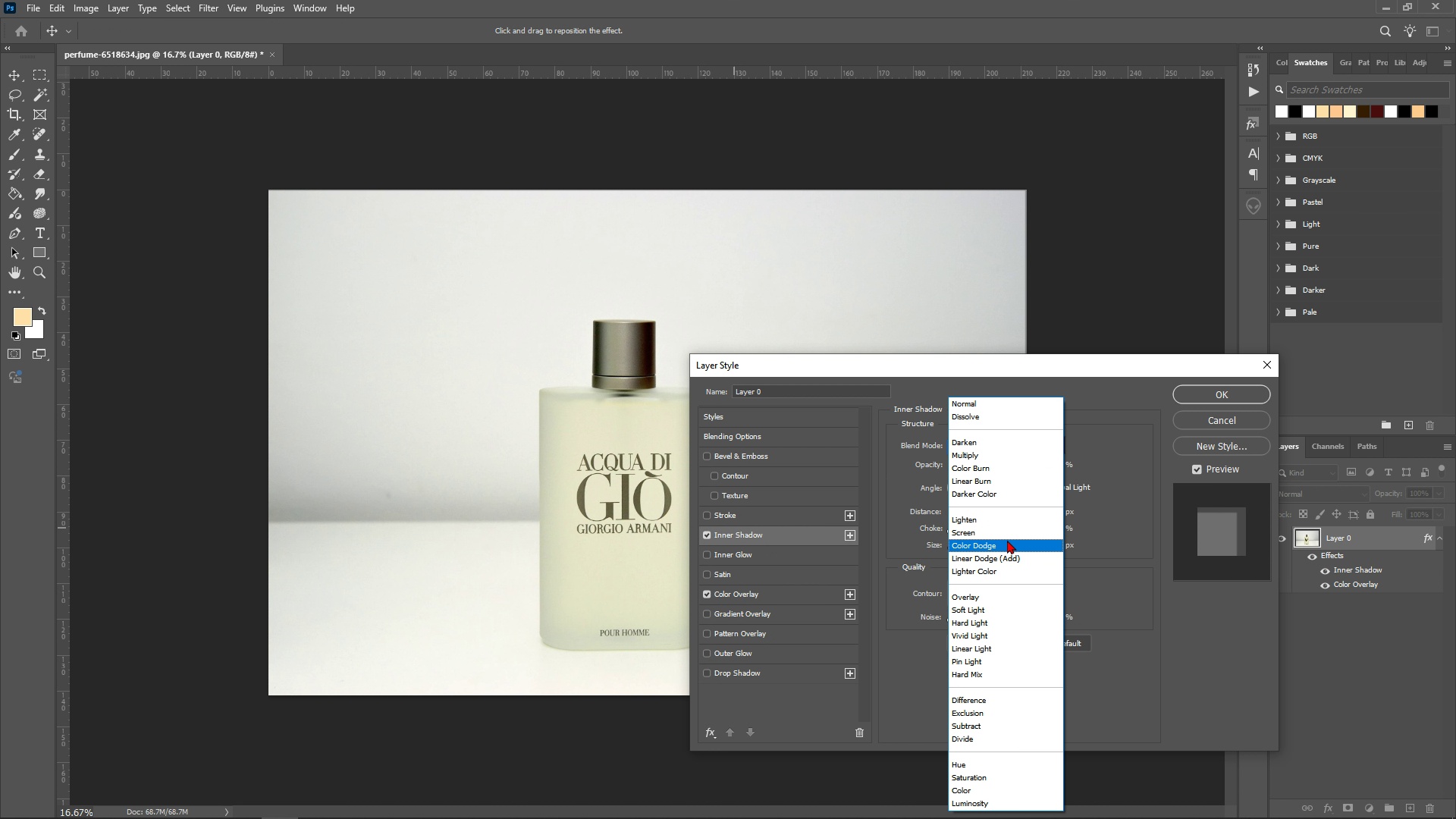 
left_click([1001, 531])
 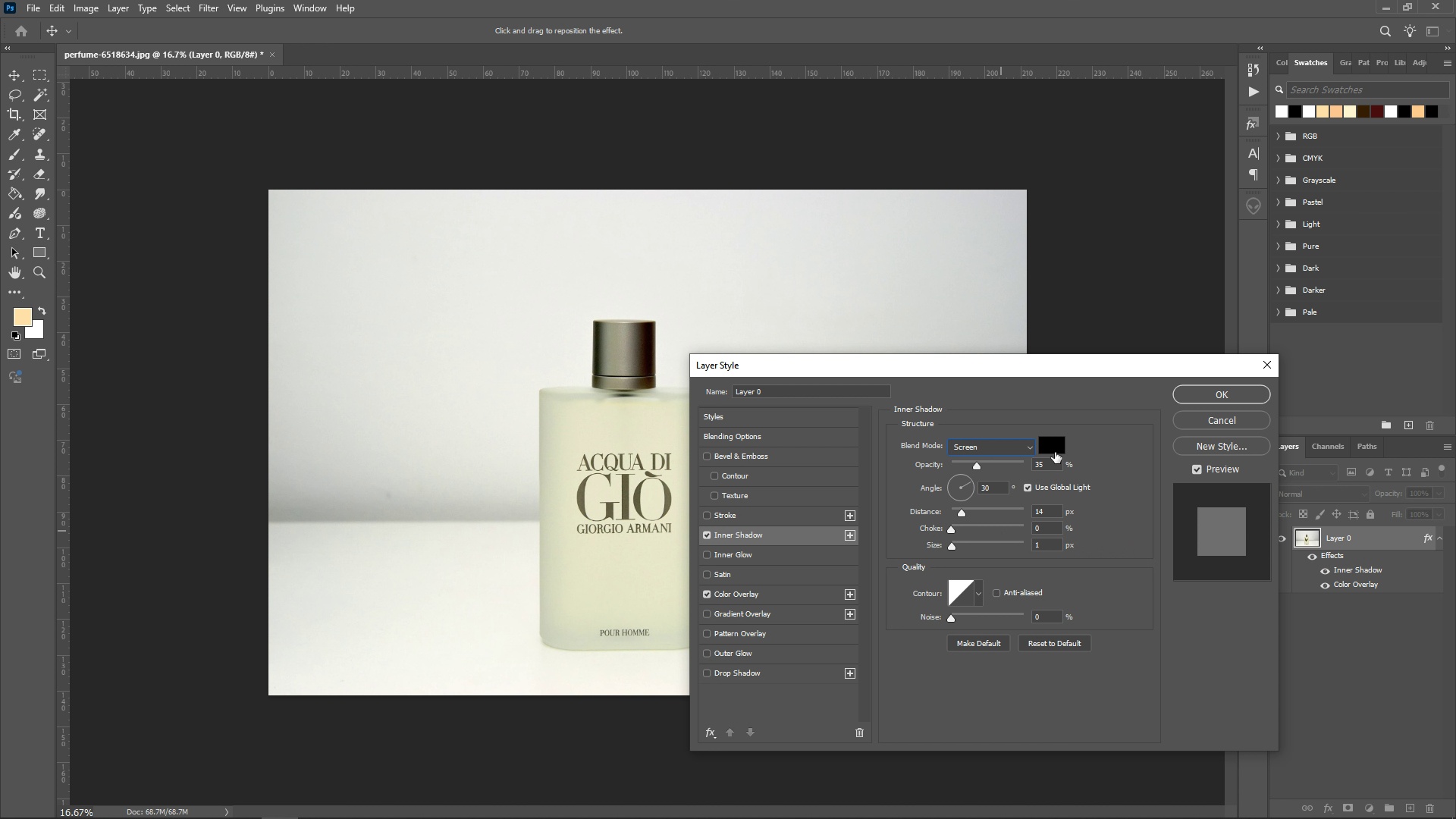 
wait(6.07)
 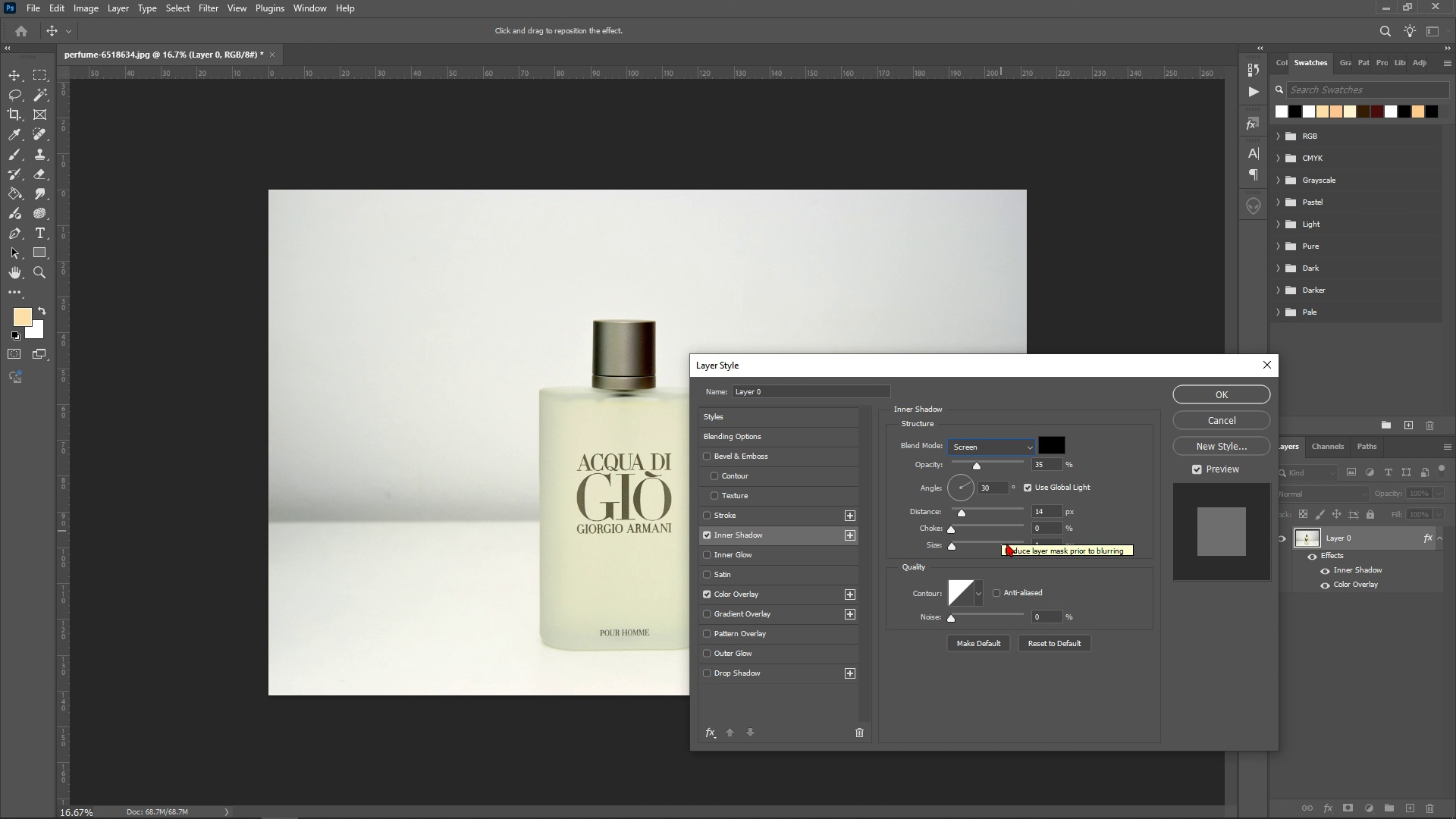 
left_click_drag(start_coordinate=[925, 428], to_coordinate=[780, 233])
 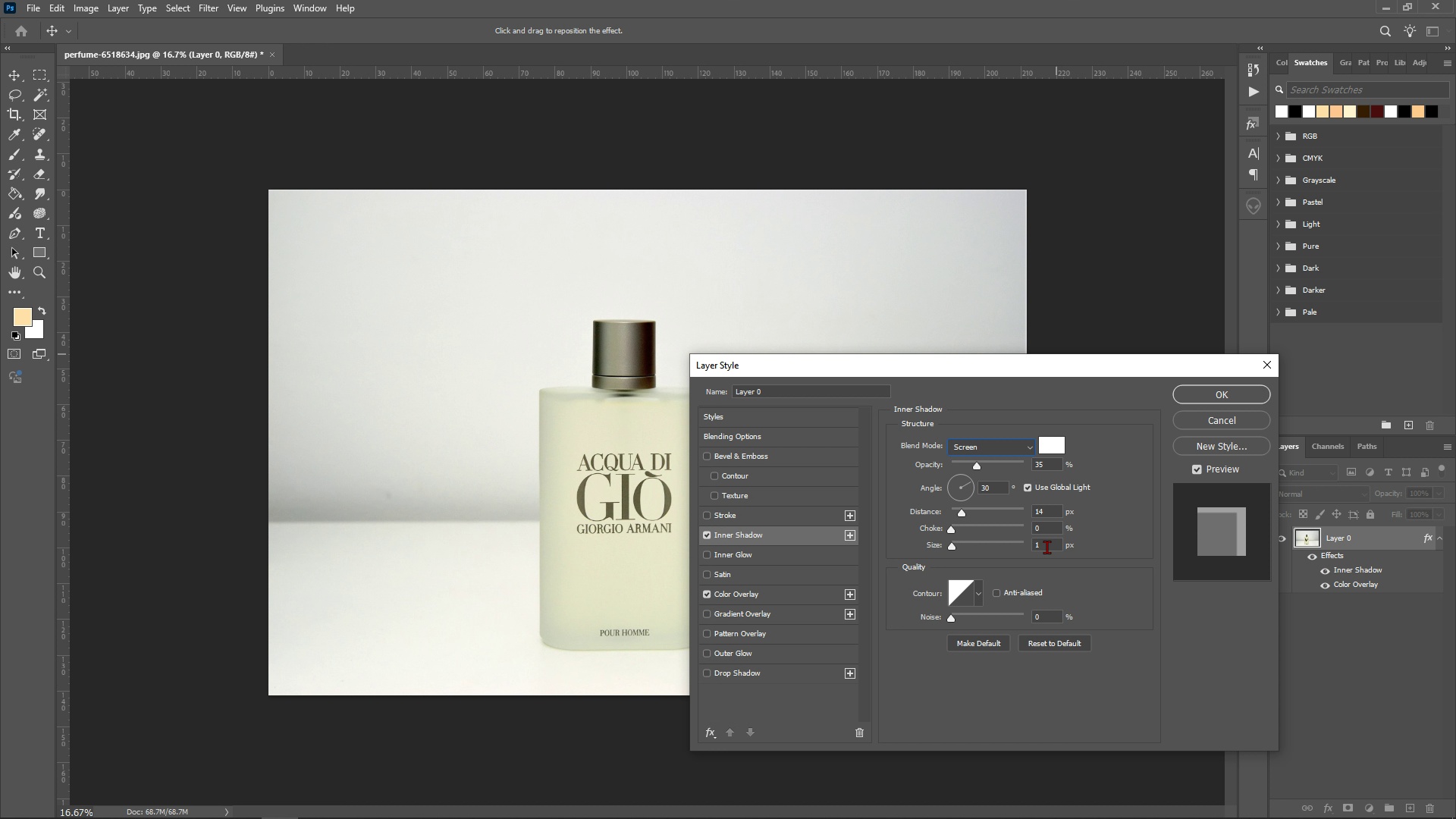 
wait(13.55)
 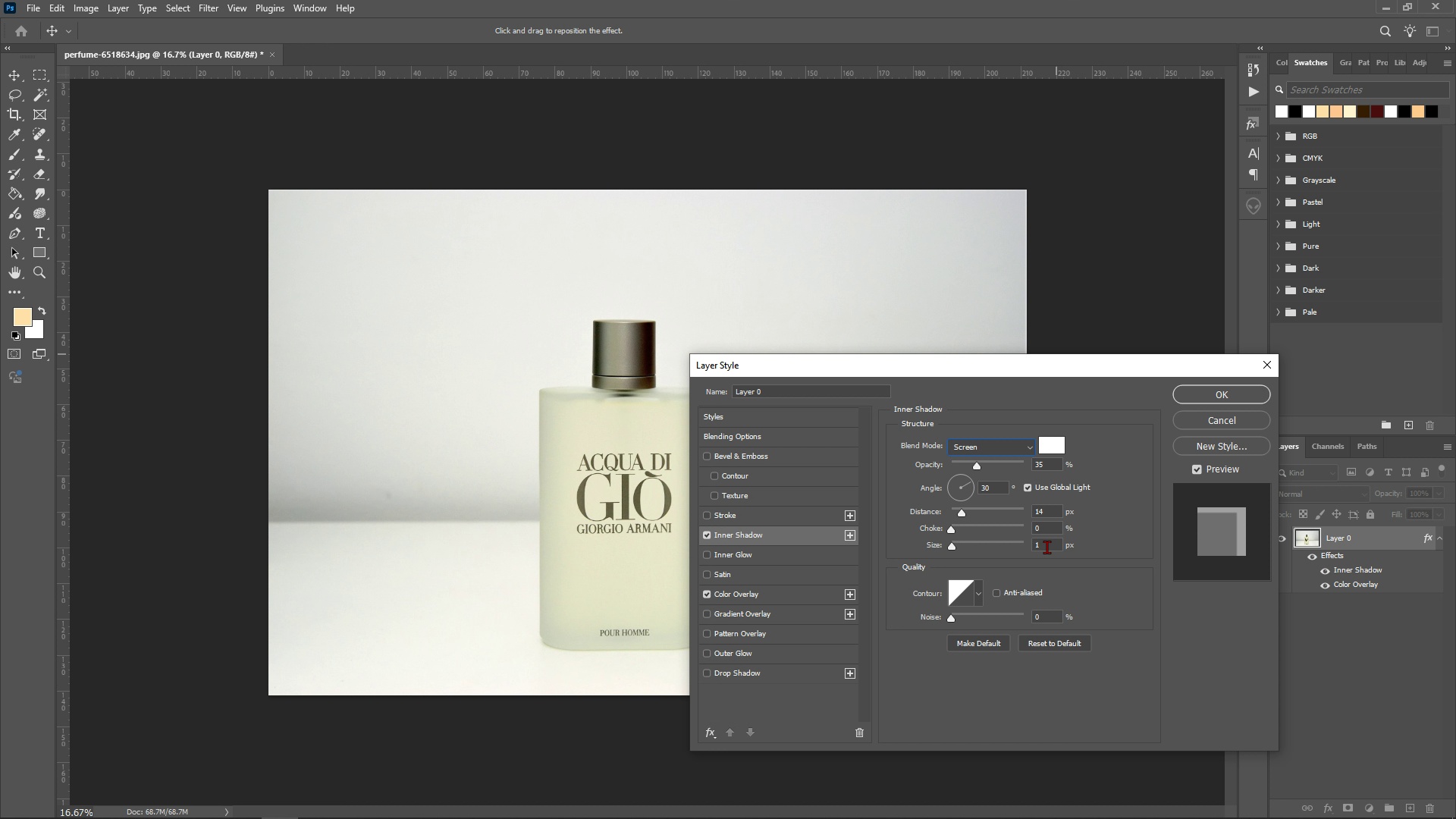 
left_click([972, 594])
 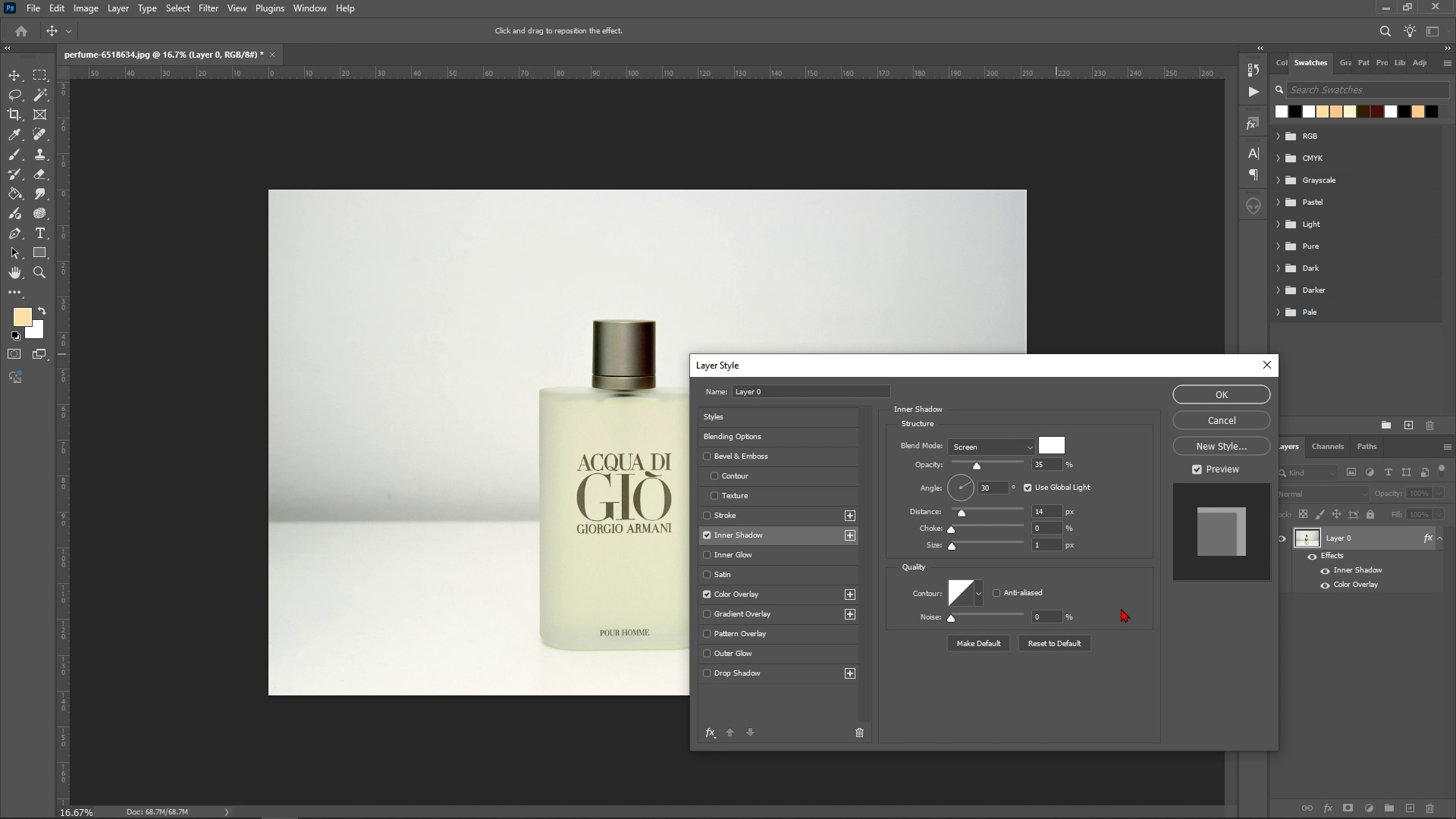 
left_click([1121, 608])
 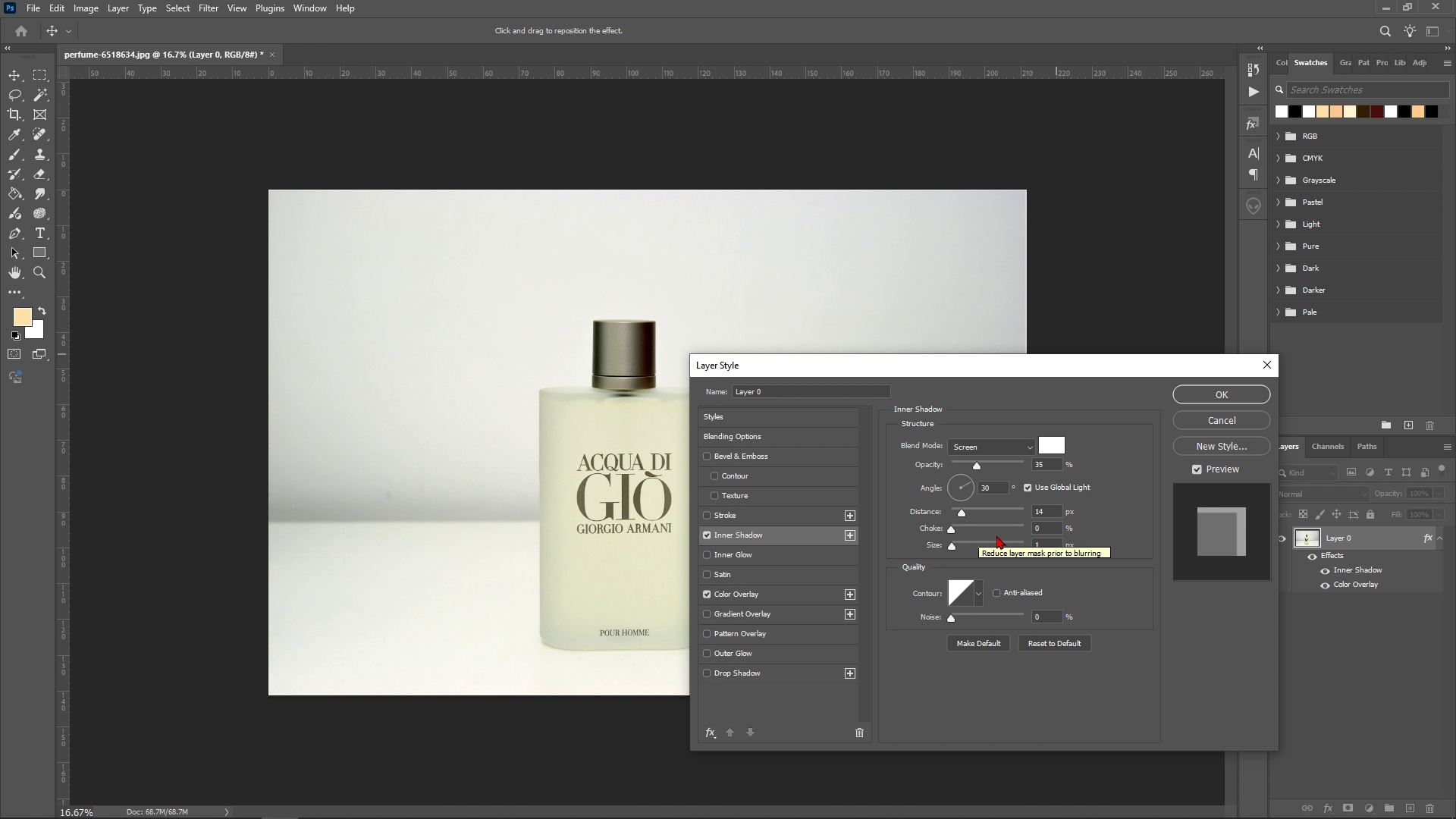 
wait(11.76)
 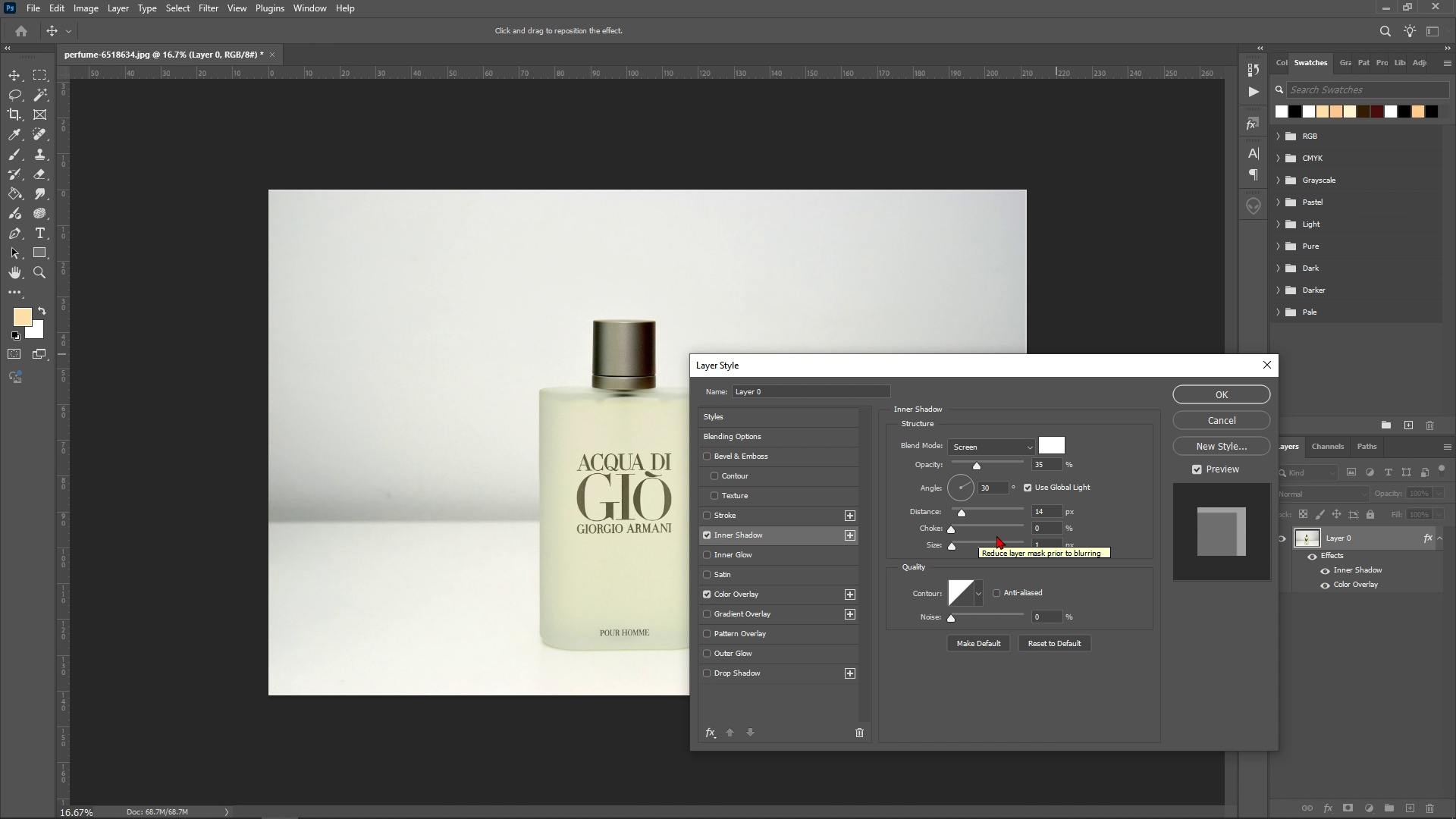 
left_click_drag(start_coordinate=[953, 548], to_coordinate=[969, 551])
 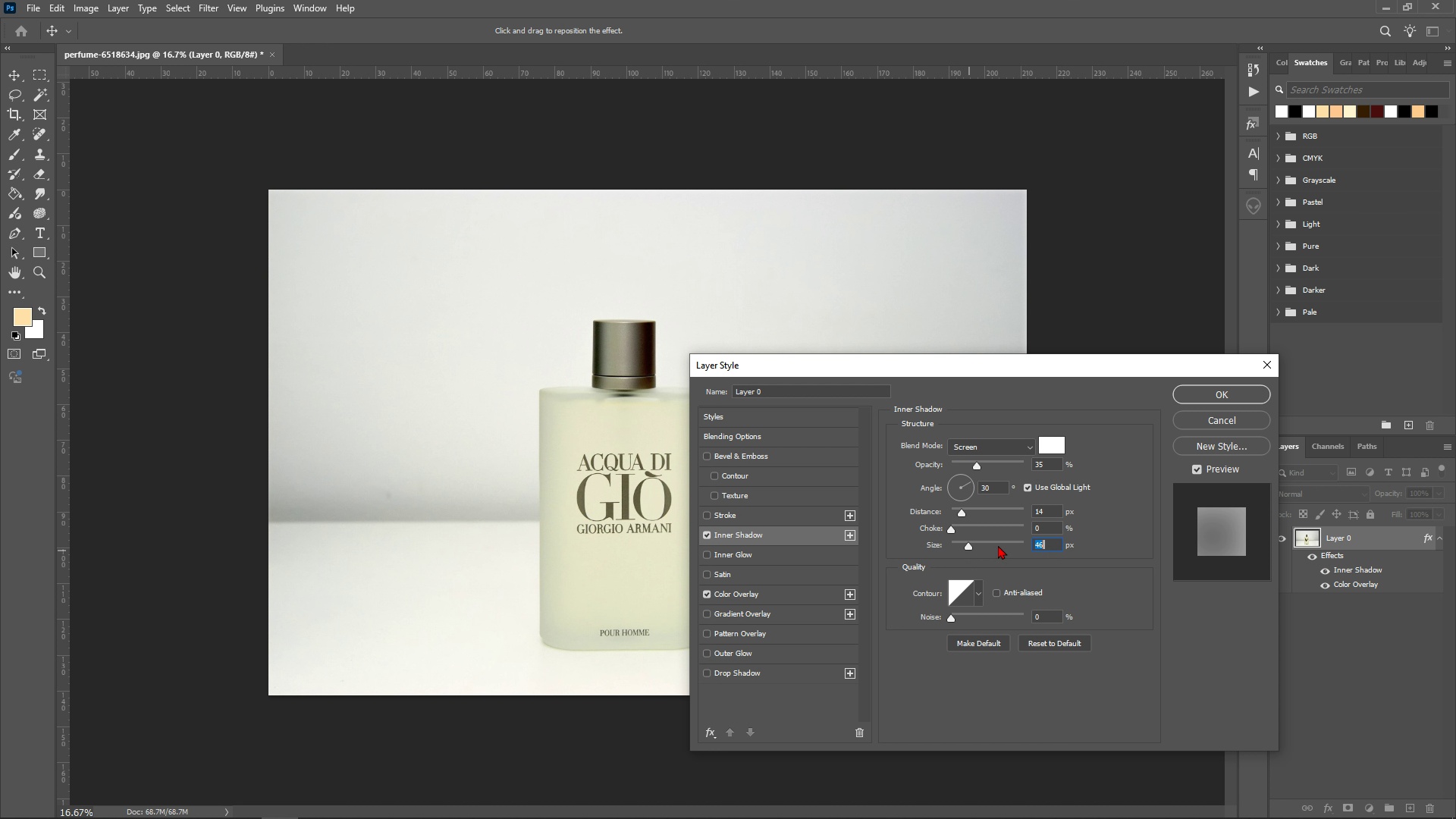 
left_click_drag(start_coordinate=[968, 545], to_coordinate=[987, 551])
 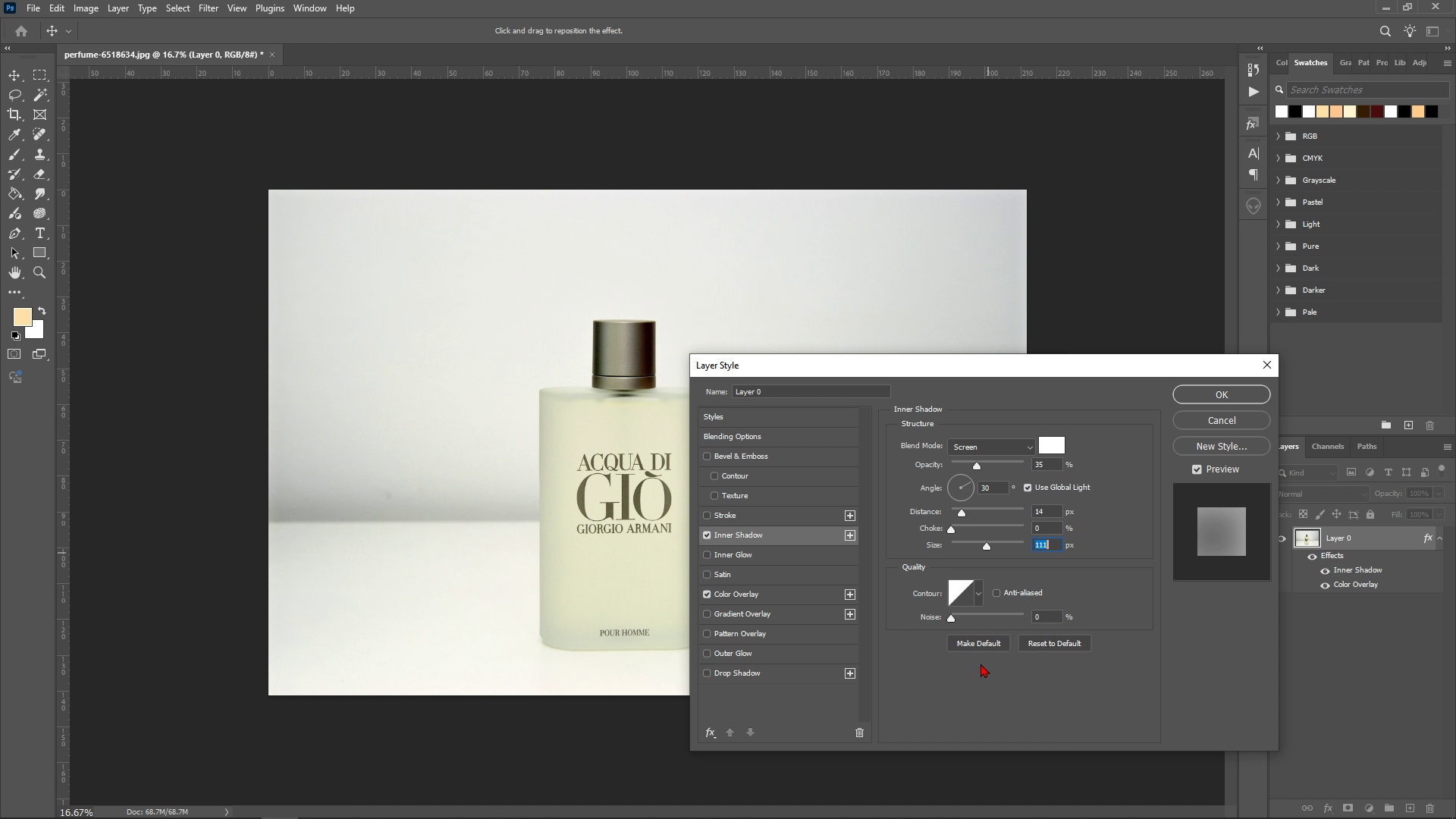 
wait(16.52)
 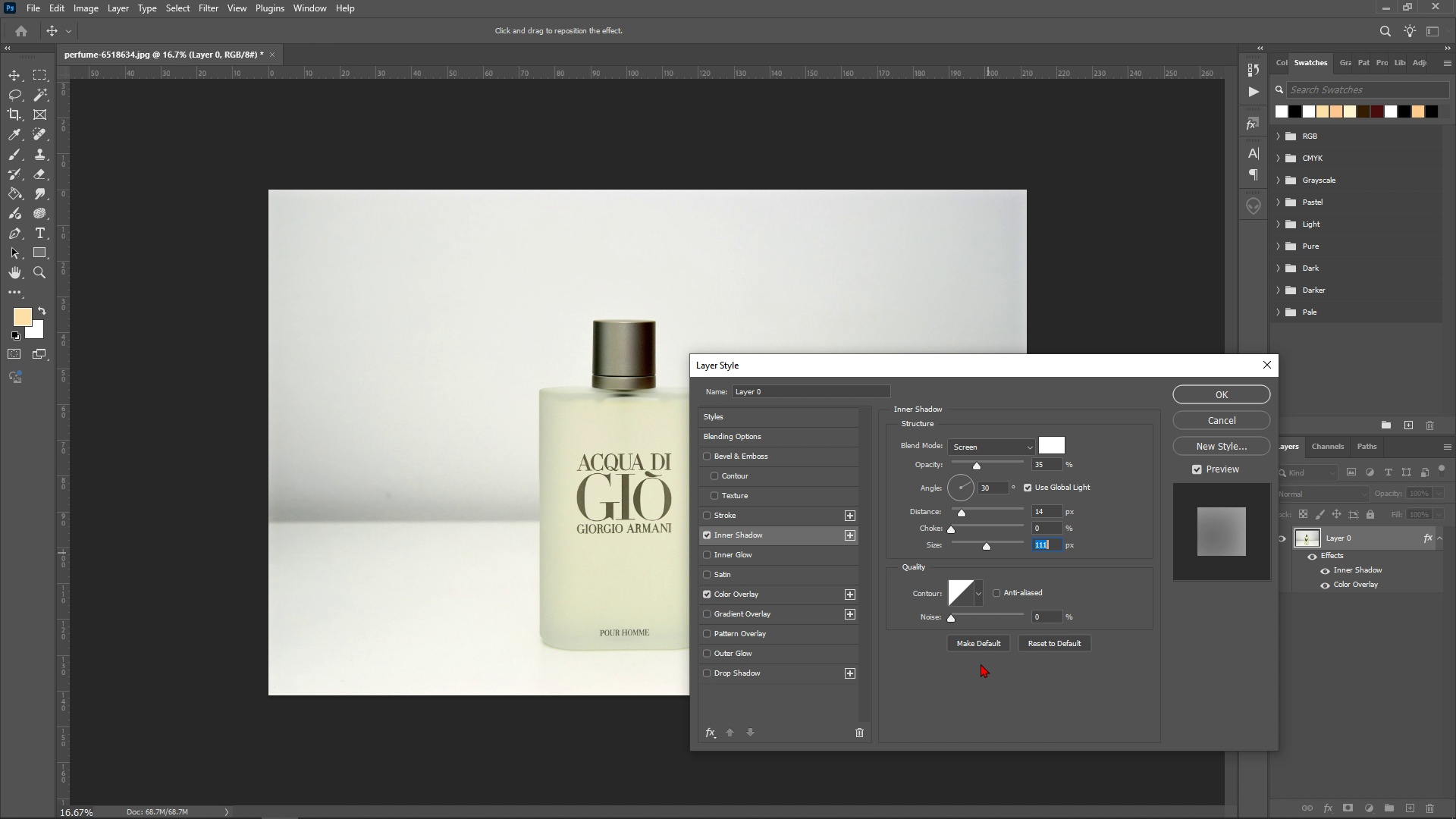 
left_click([704, 532])
 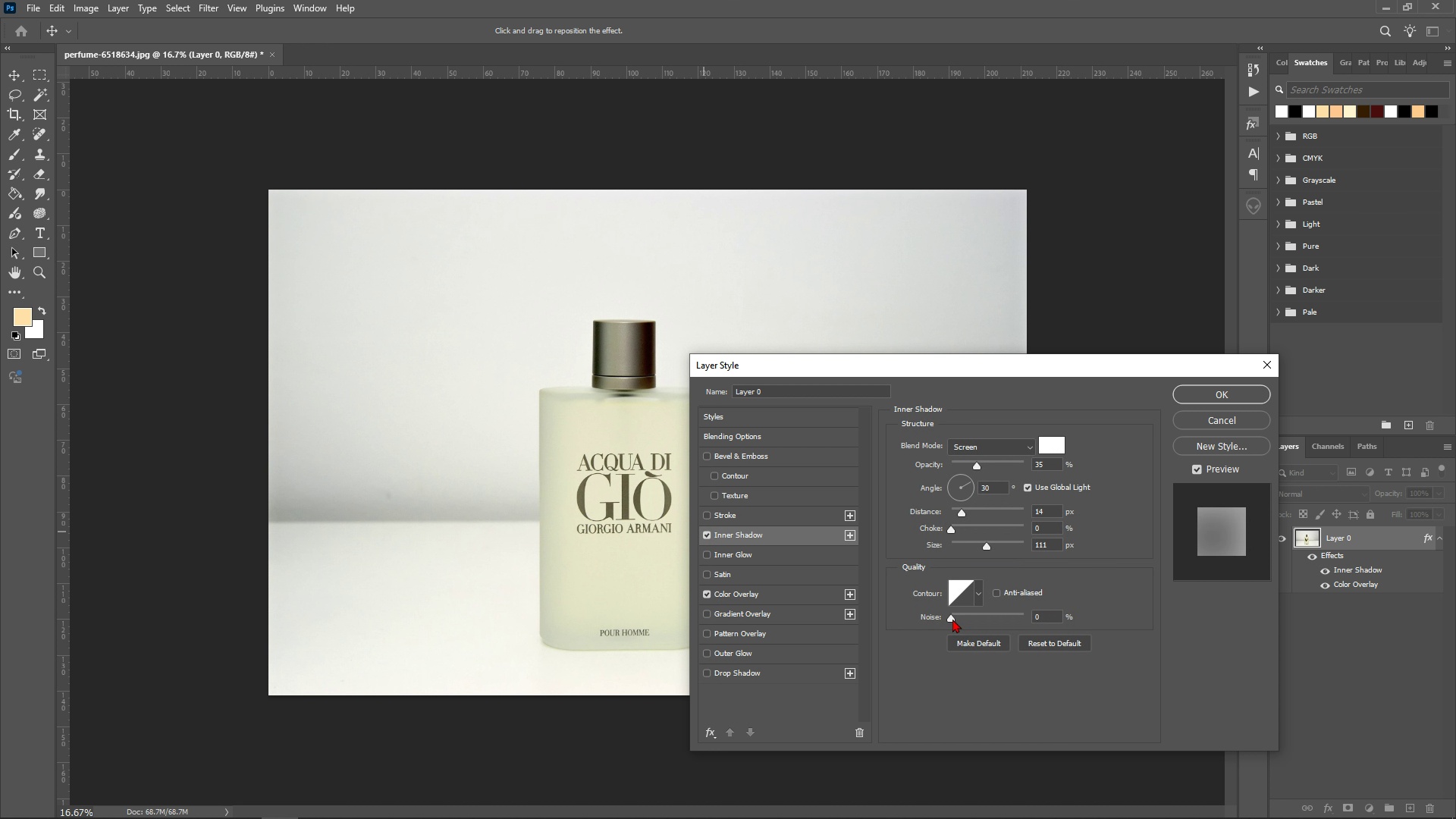 
mouse_move([937, 619])
 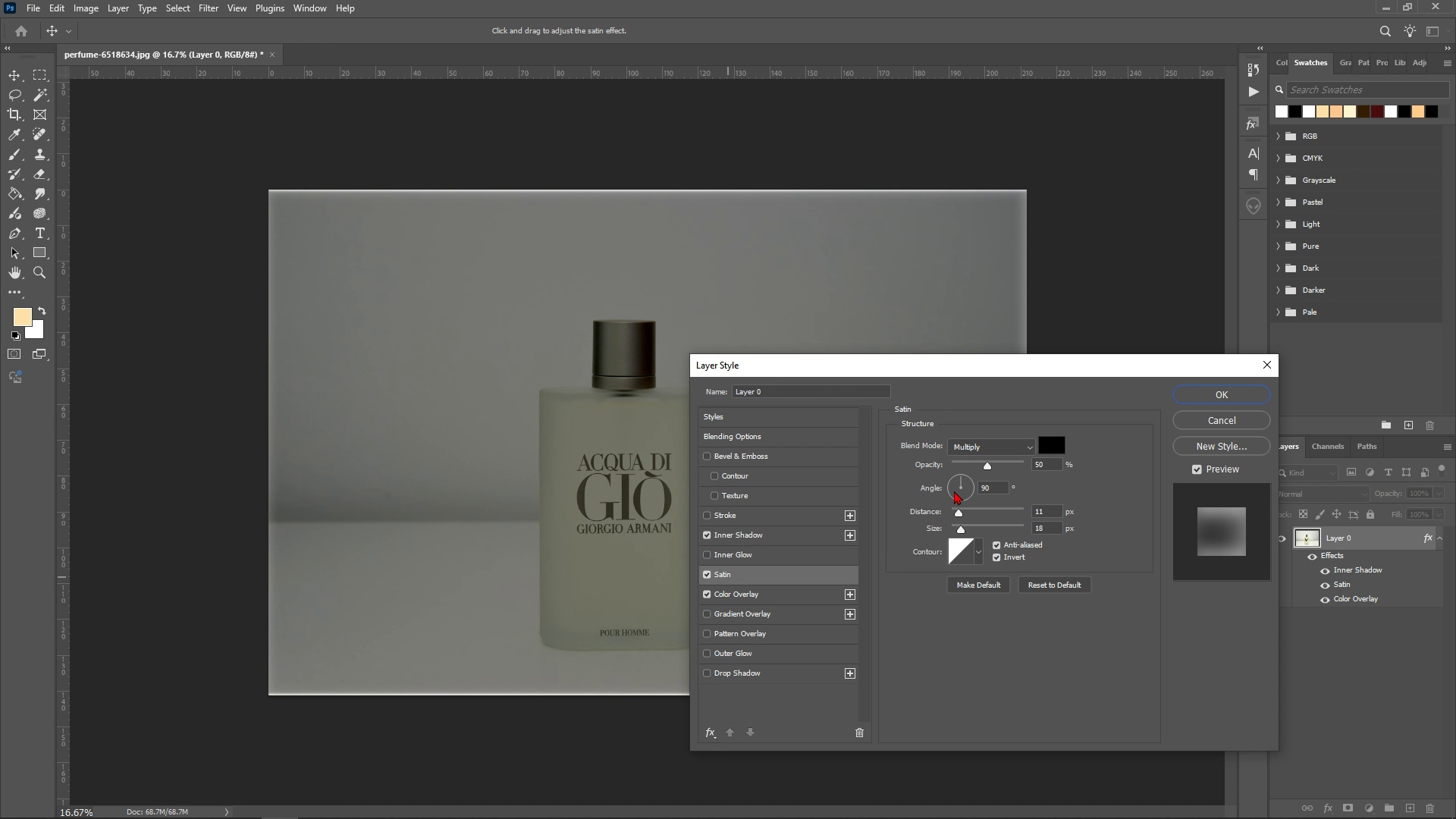 
left_click([992, 453])
 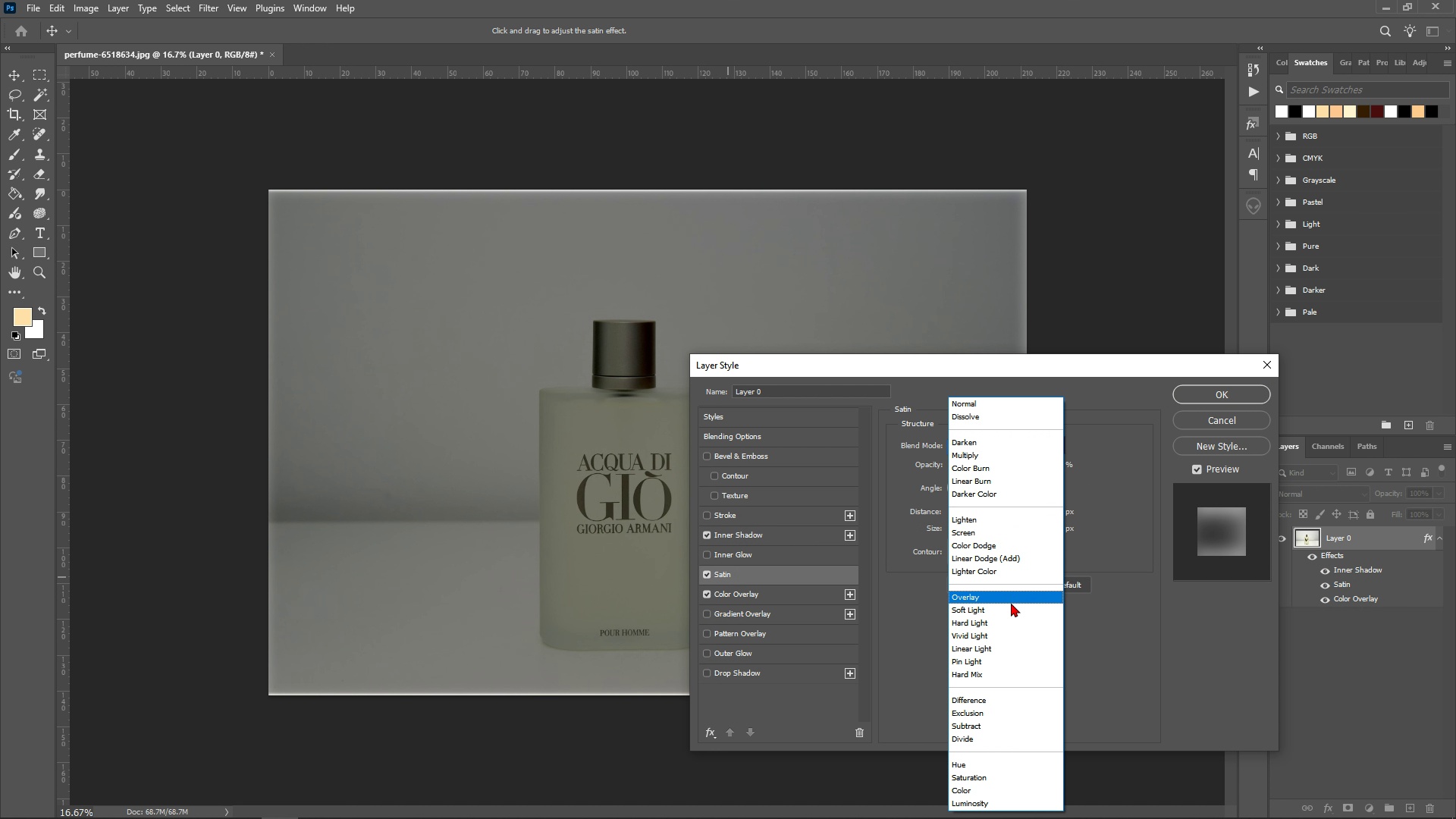 
left_click([1007, 611])
 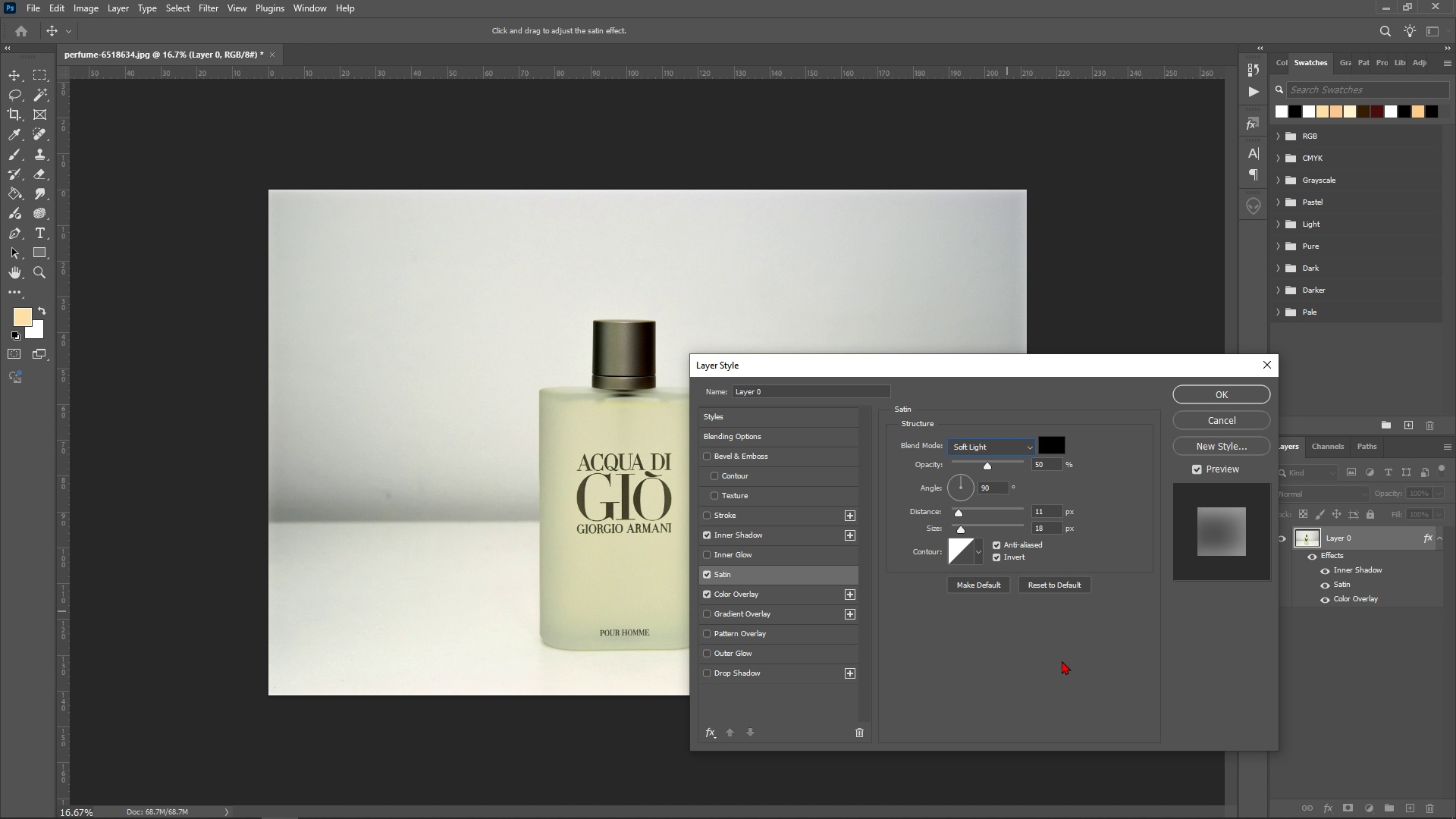 
wait(6.92)
 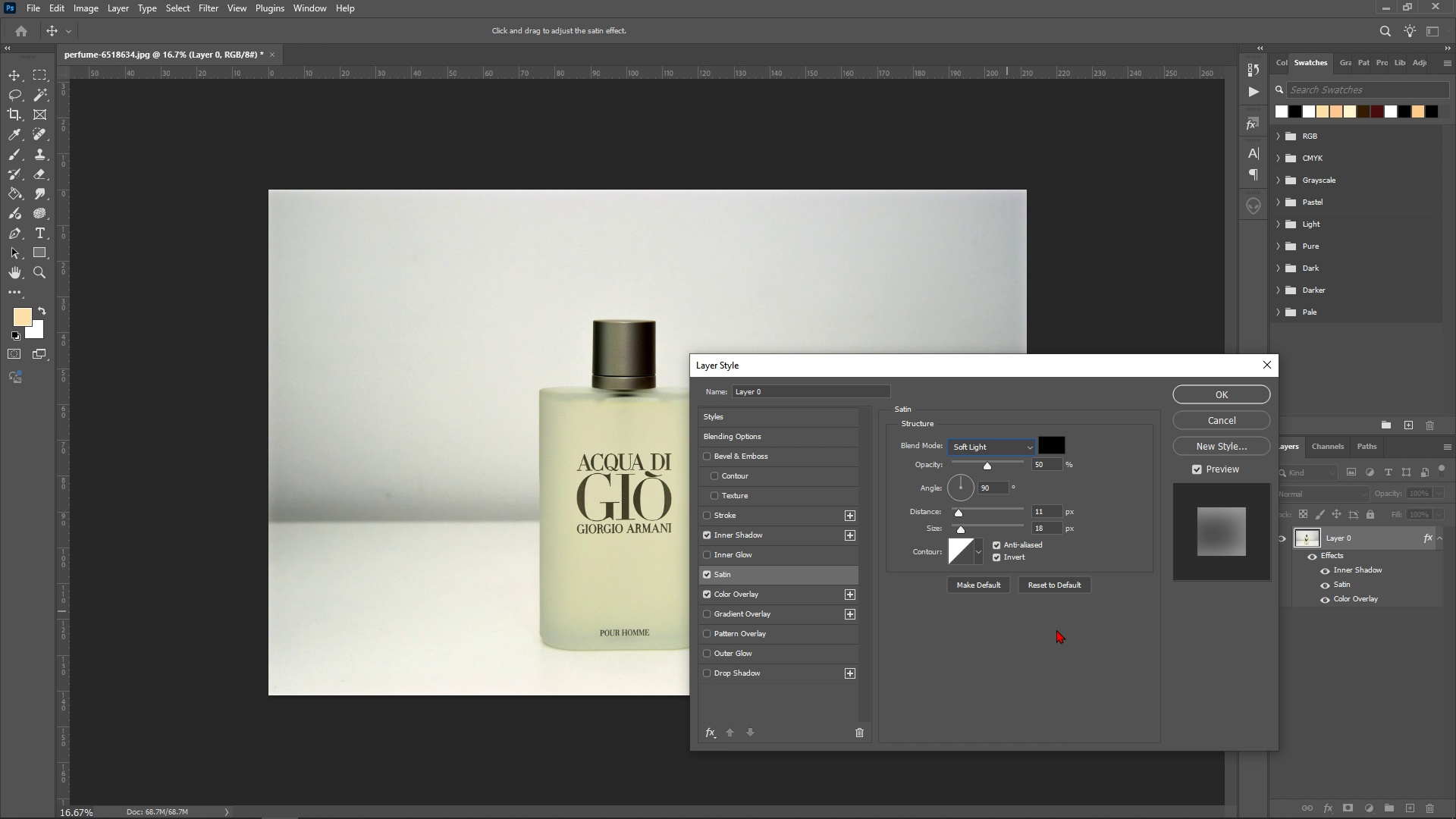 
left_click_drag(start_coordinate=[990, 466], to_coordinate=[975, 474])
 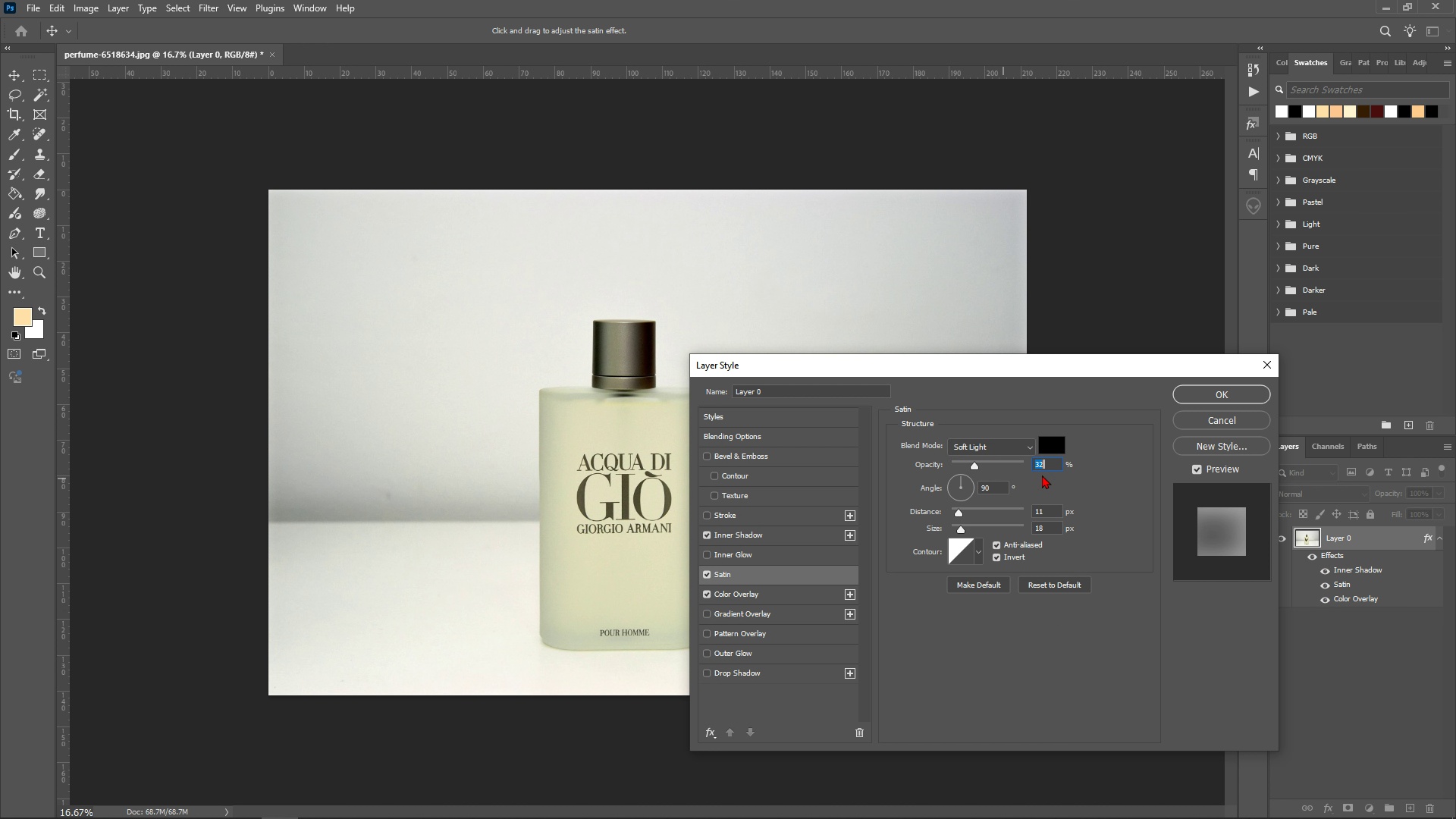 
type(12)
 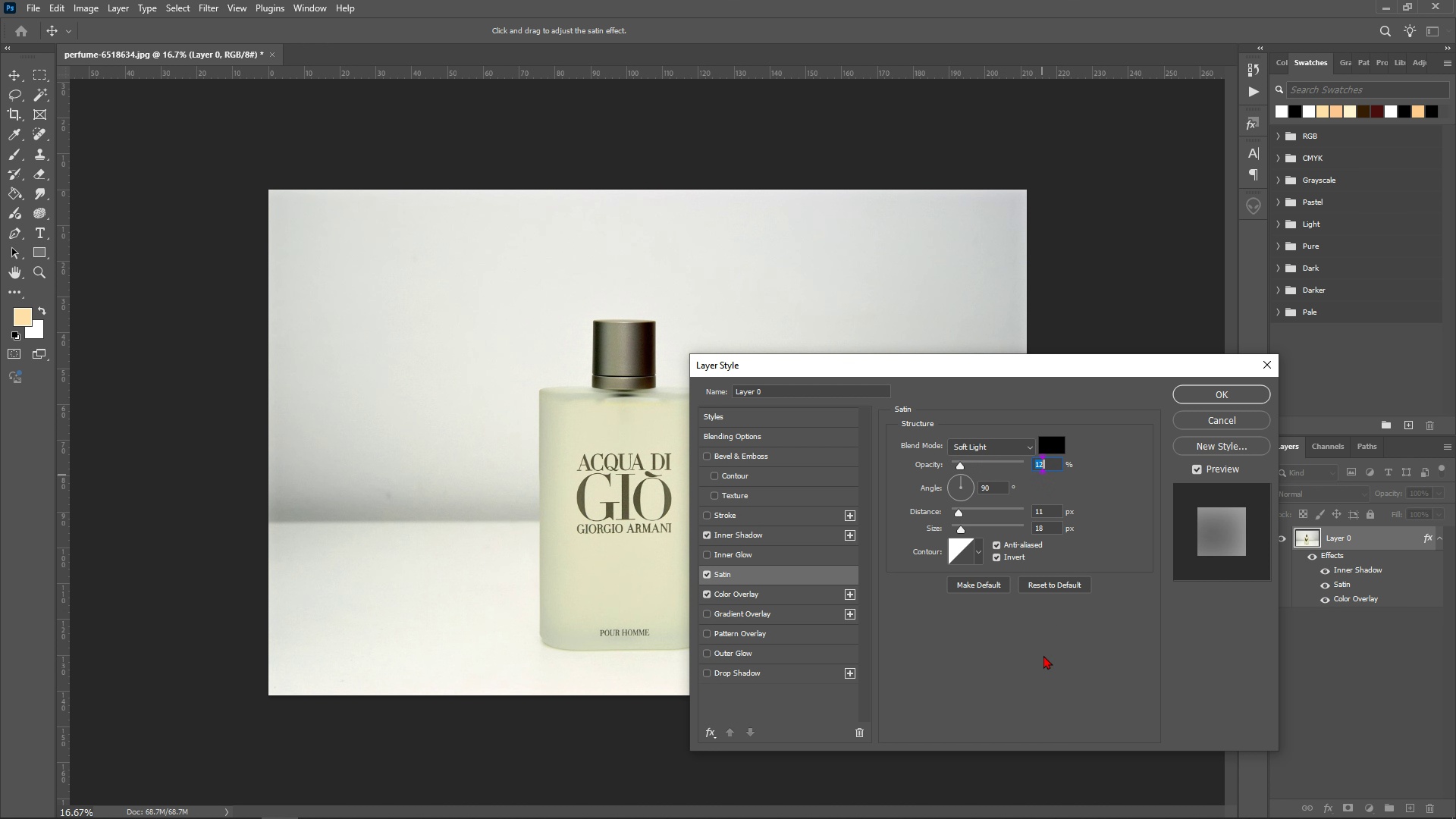 
left_click([1043, 655])
 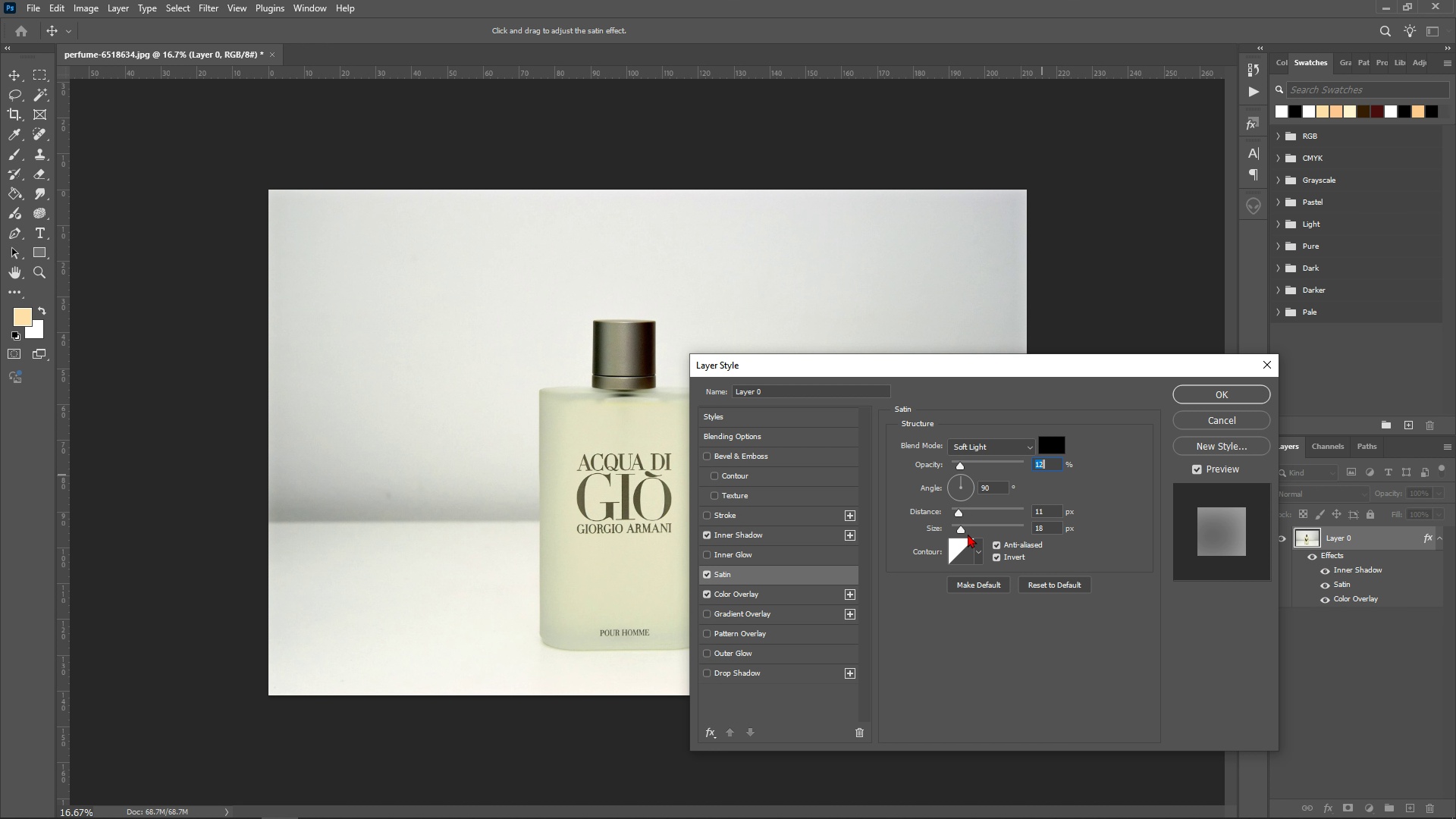 
wait(6.55)
 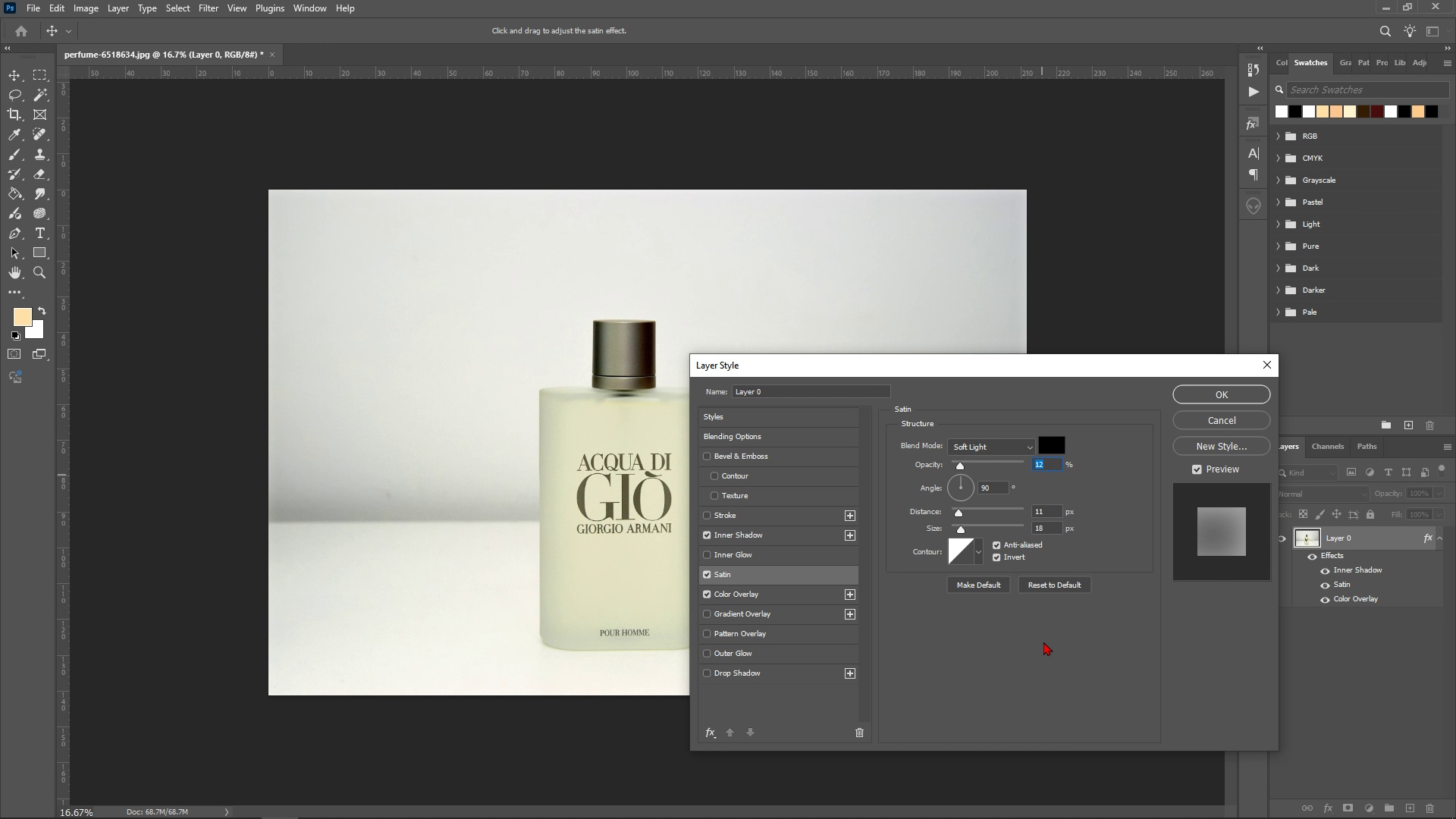 
left_click_drag(start_coordinate=[962, 513], to_coordinate=[999, 519])
 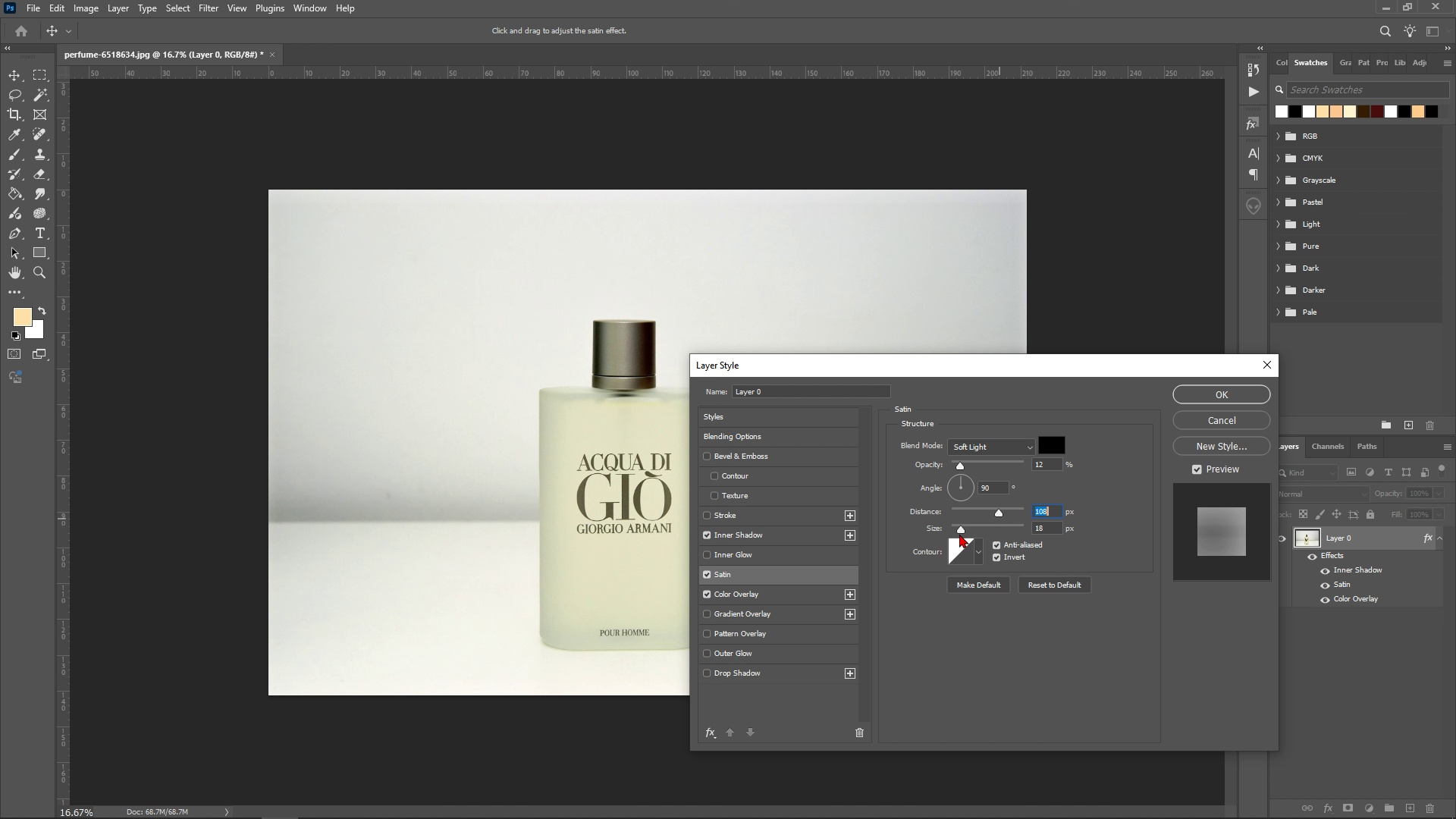 
left_click_drag(start_coordinate=[963, 528], to_coordinate=[997, 535])
 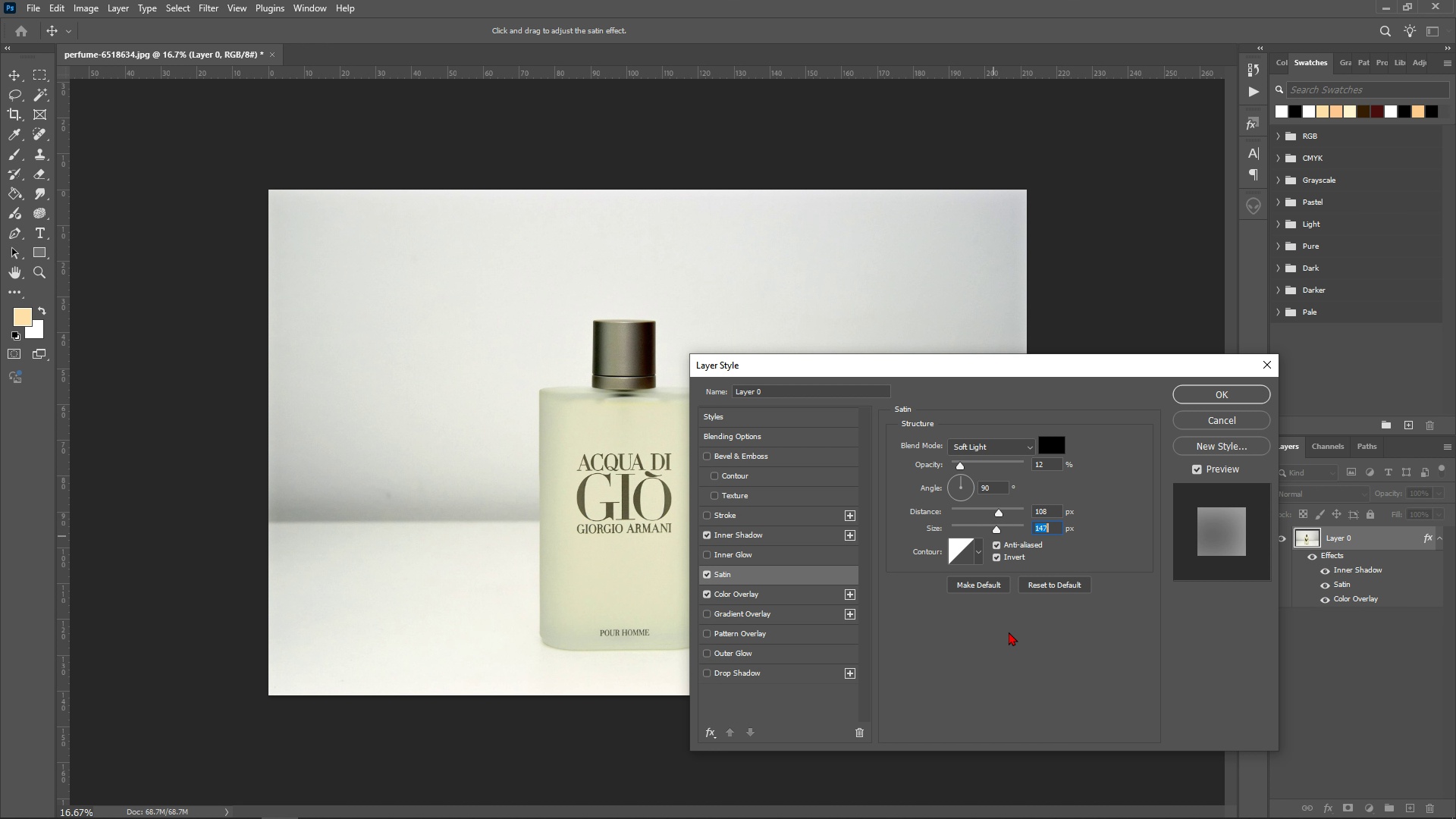 
mouse_move([993, 622])
 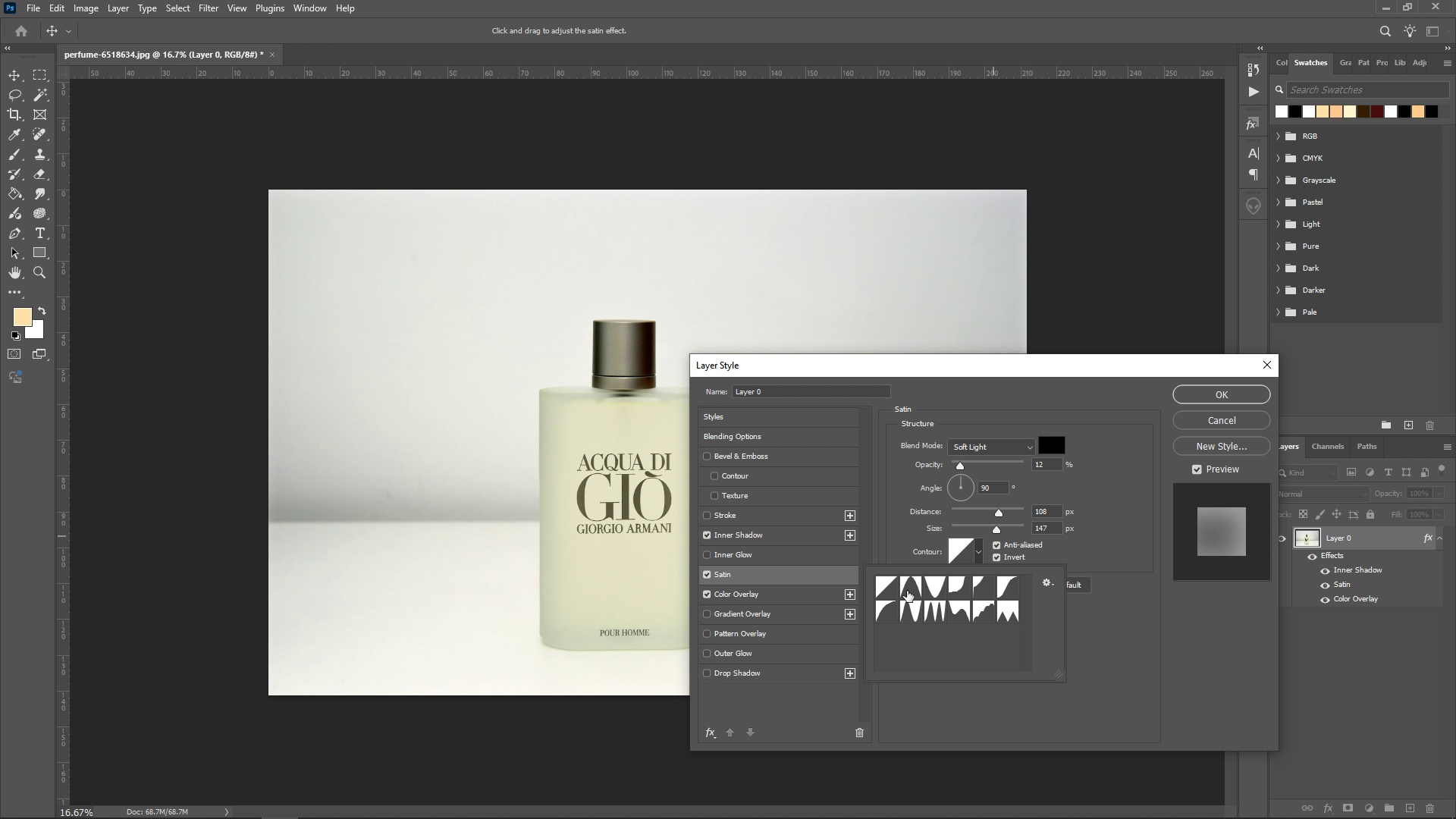 
left_click([912, 592])
 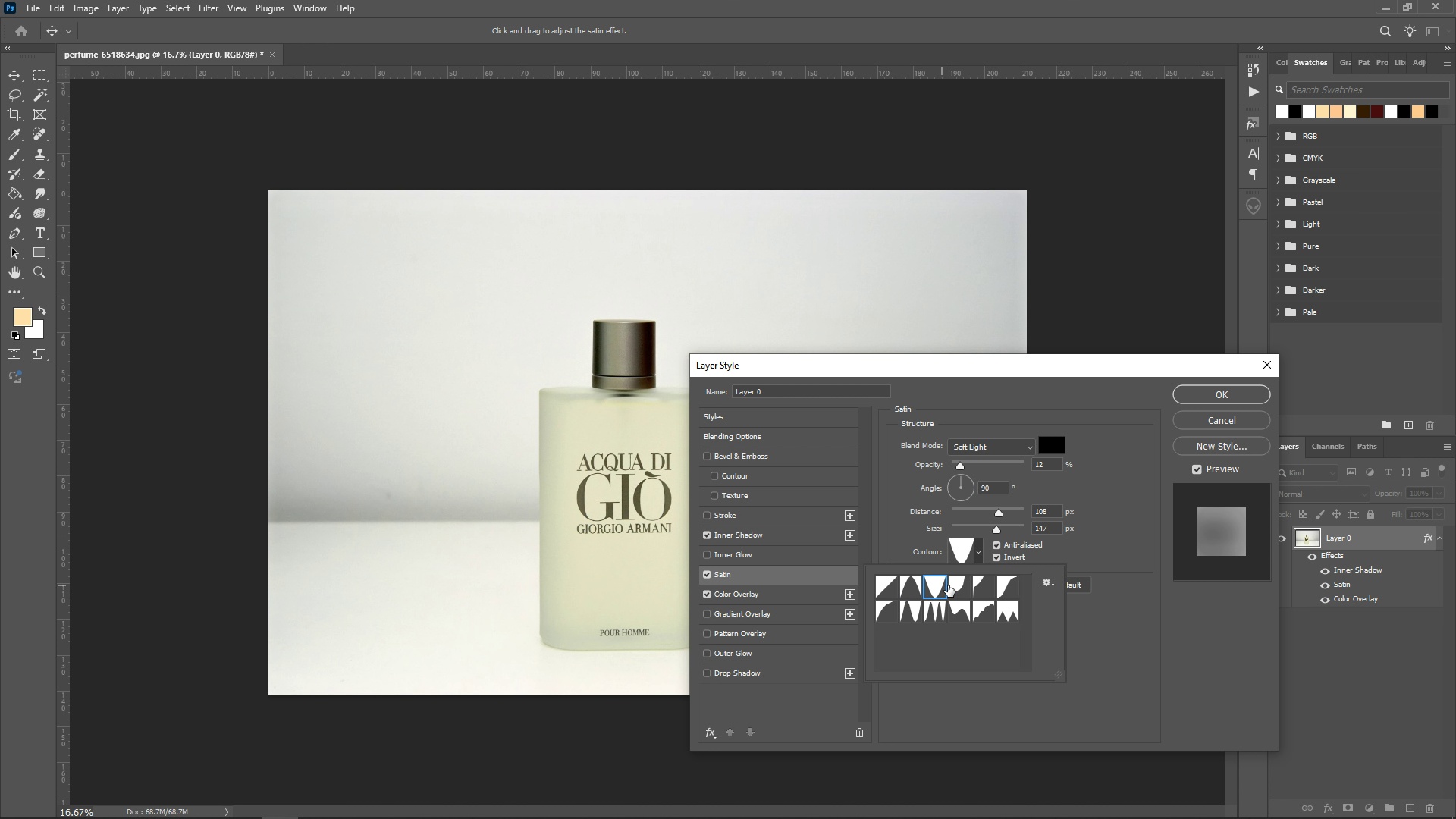 
left_click([981, 585])
 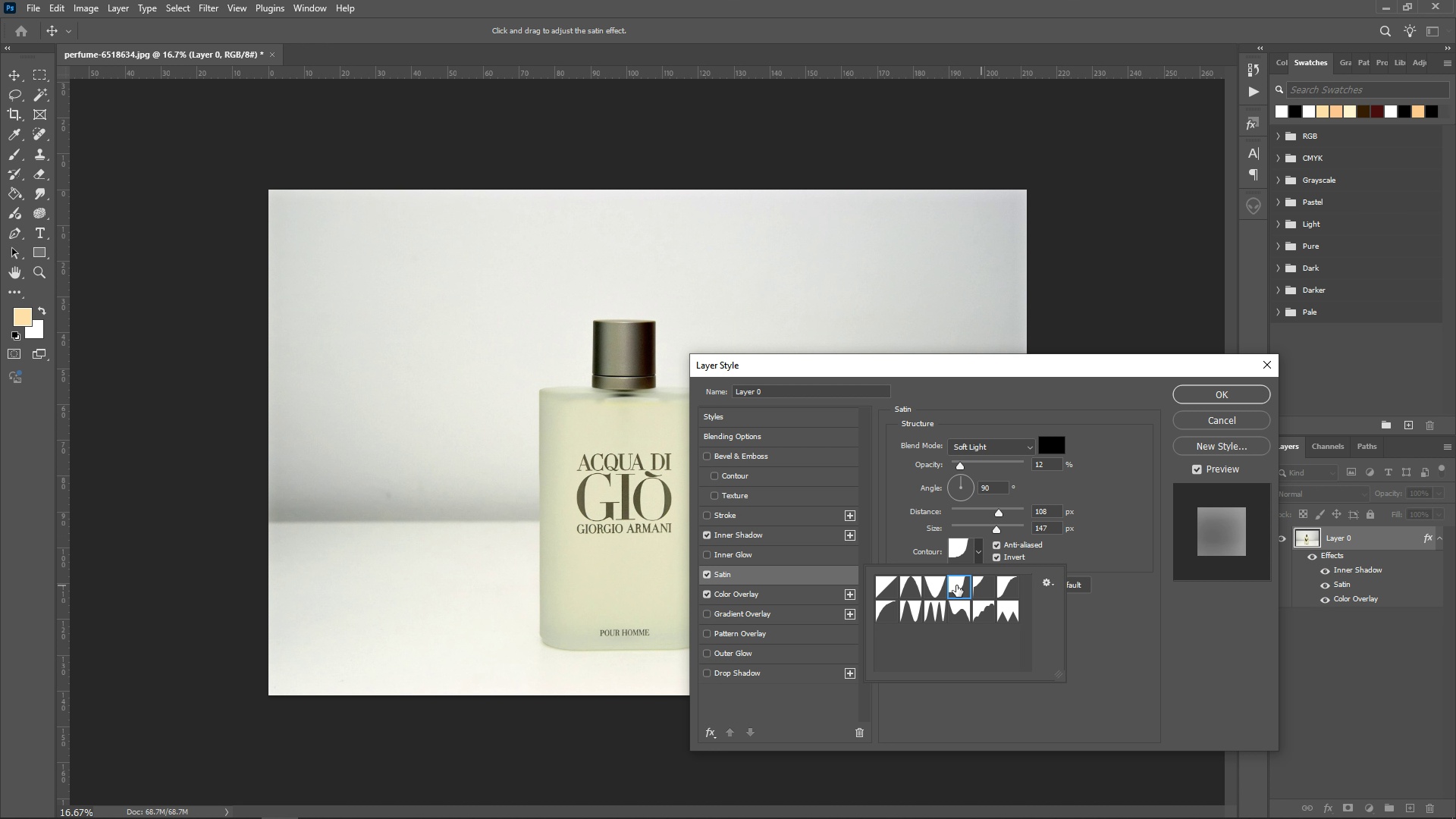 
left_click([956, 585])
 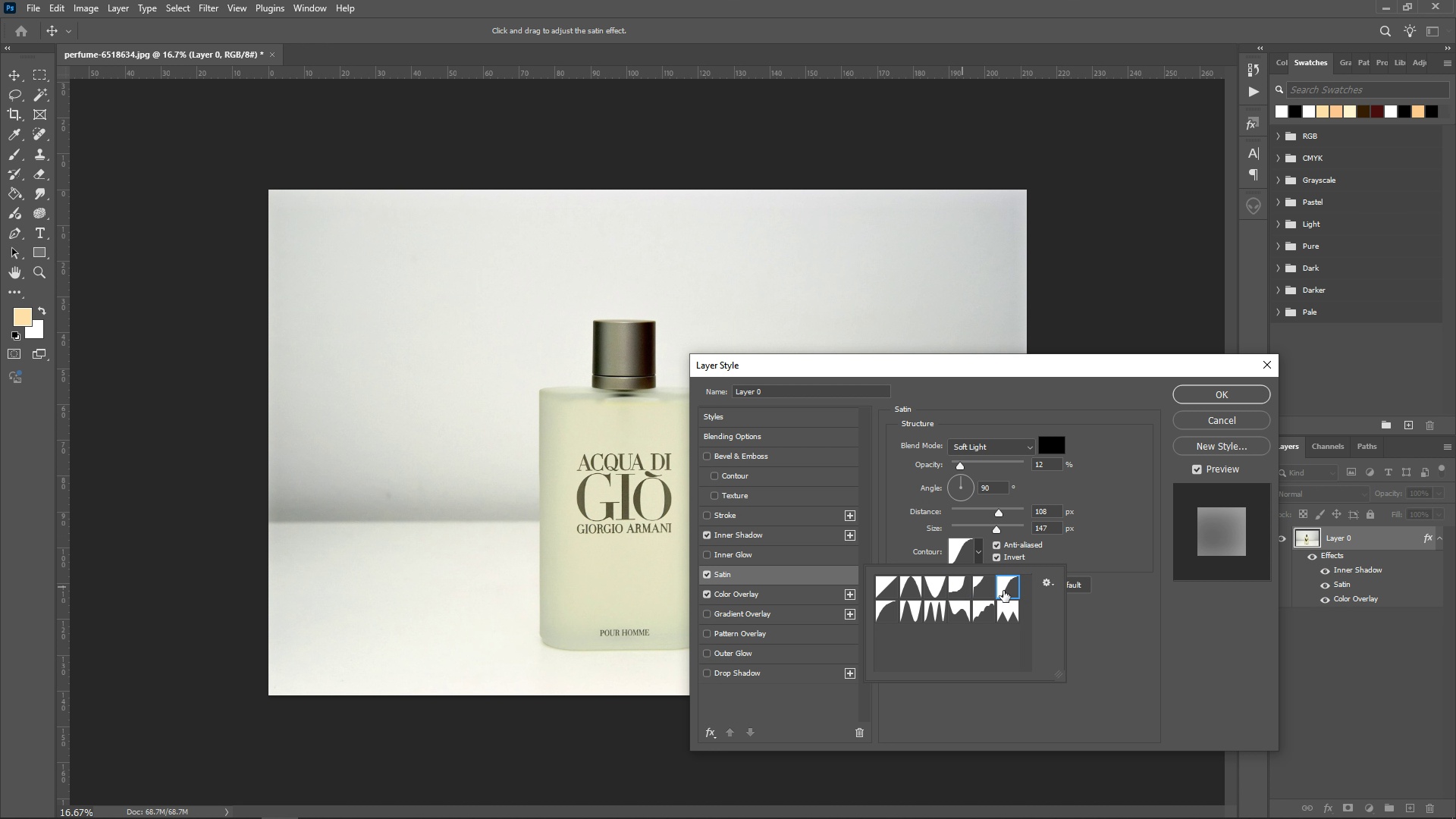 
left_click([1003, 591])
 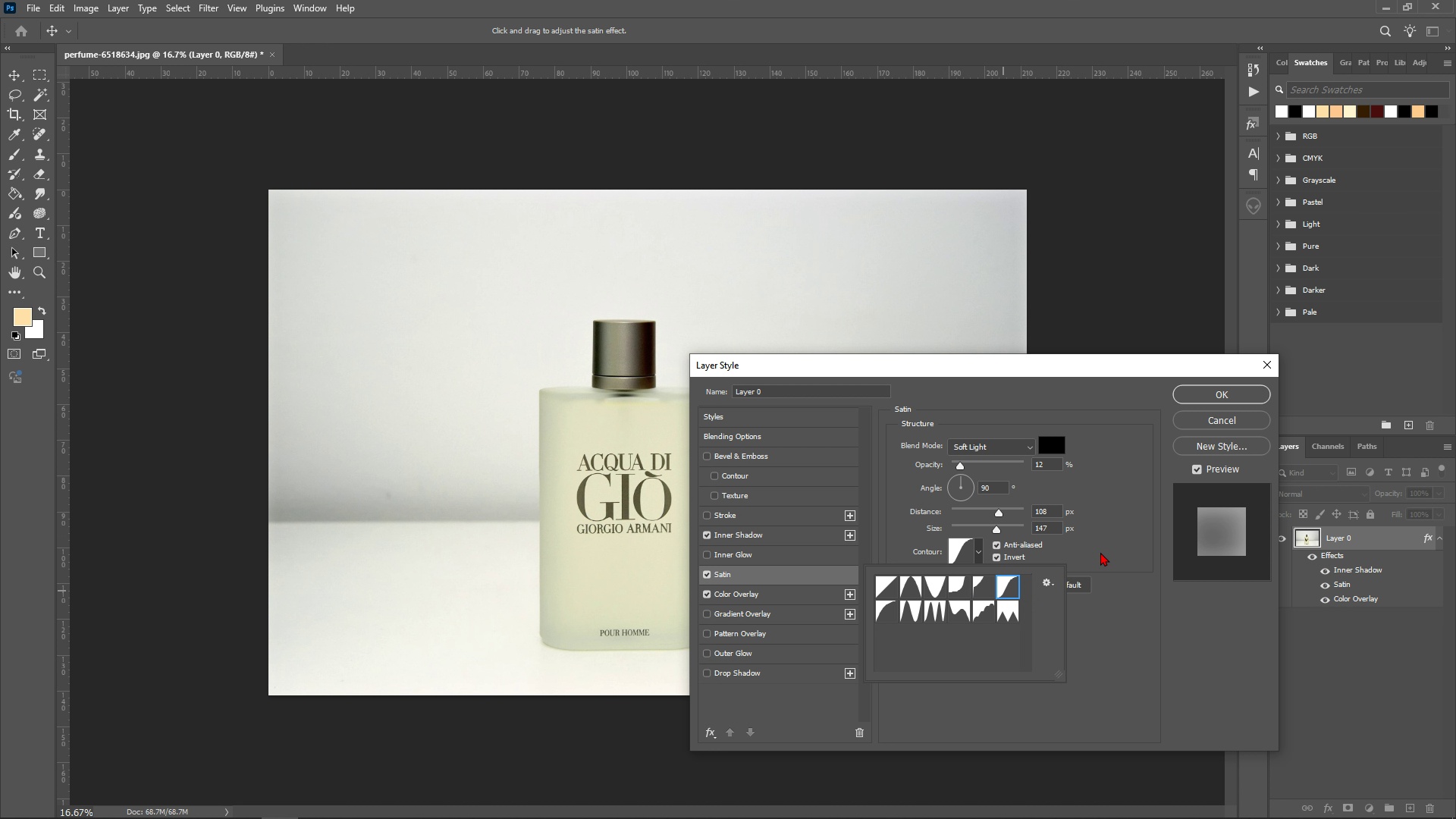 
left_click([1100, 552])
 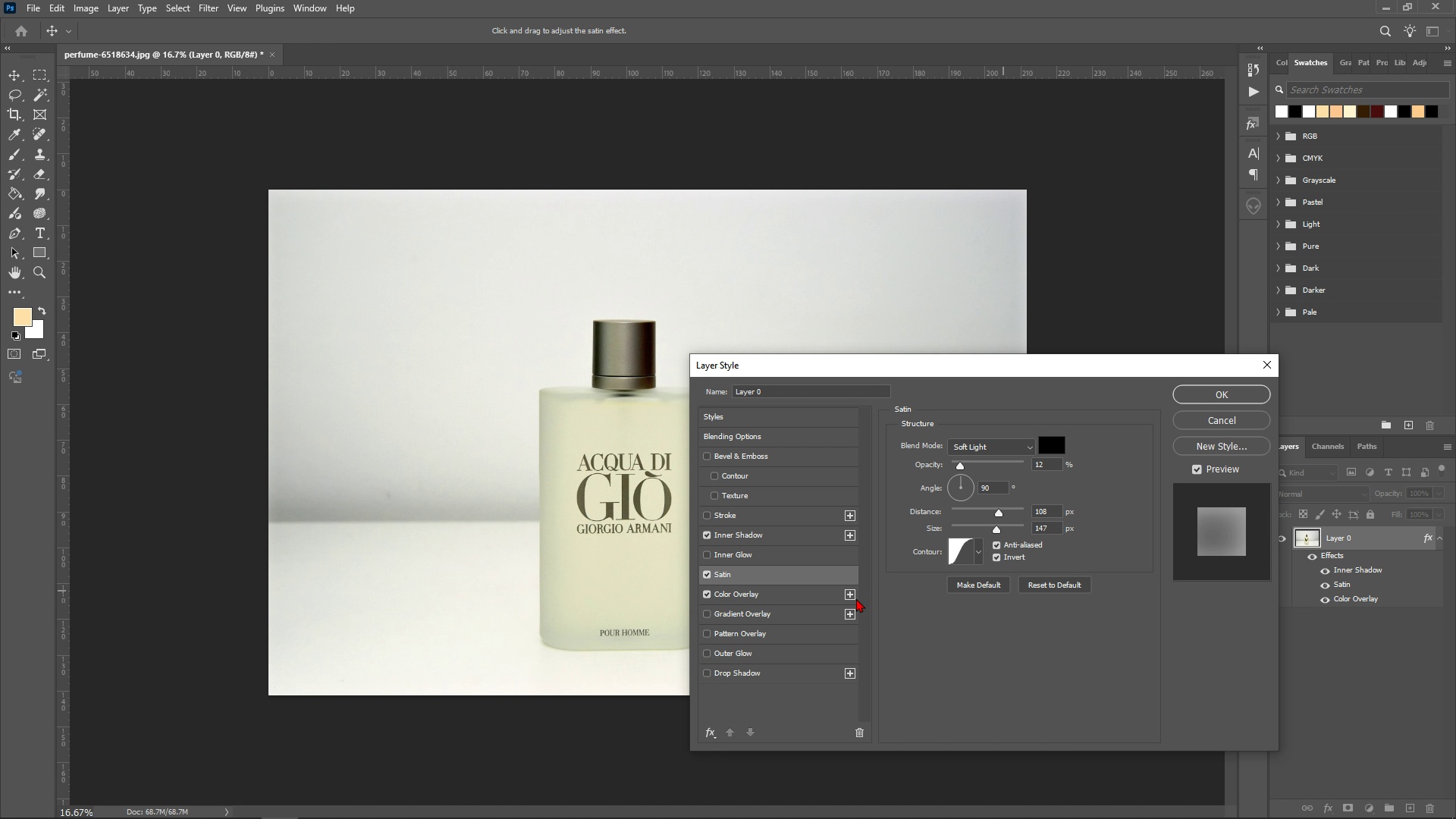 
wait(13.15)
 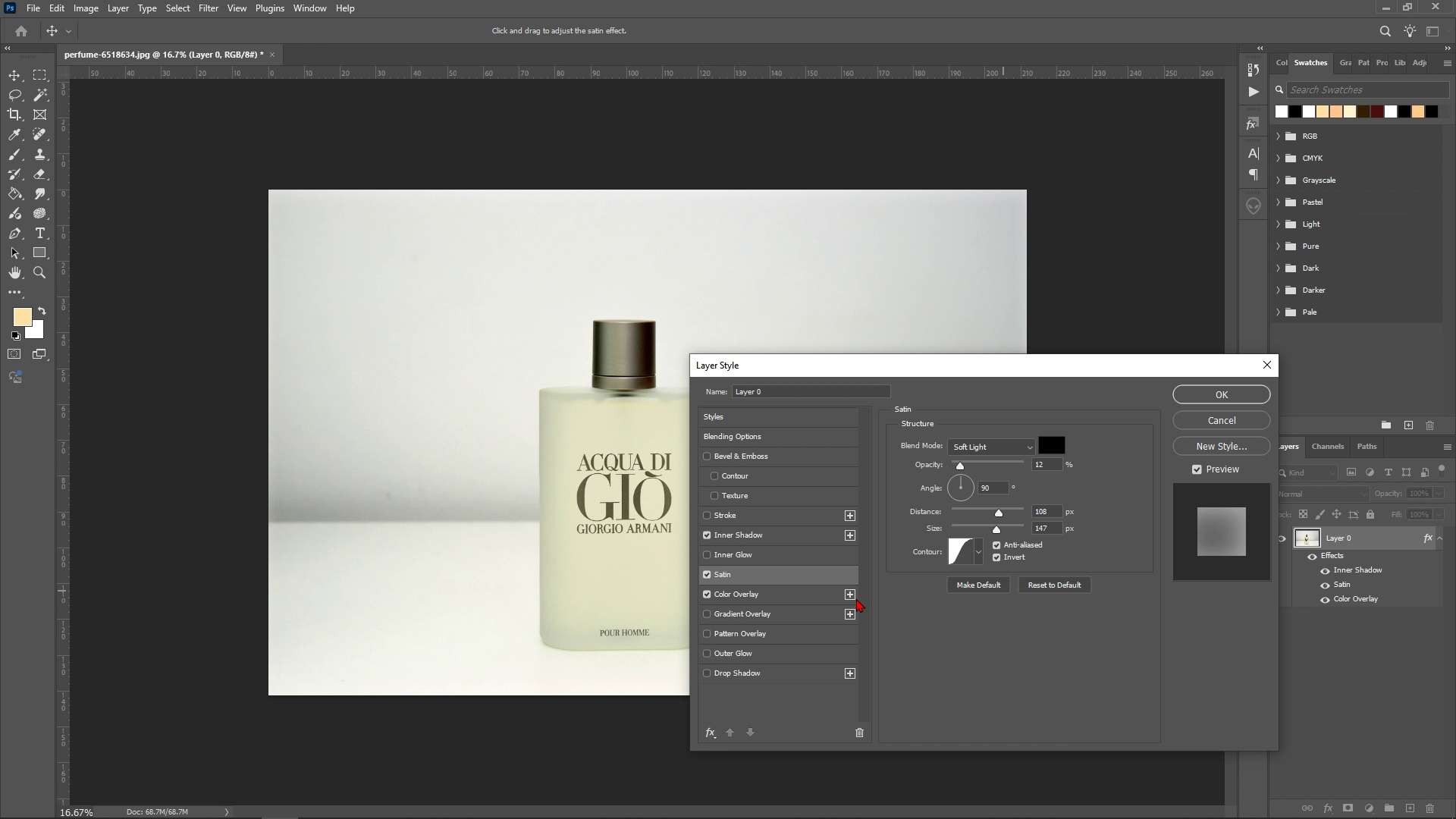 
left_click([764, 418])
 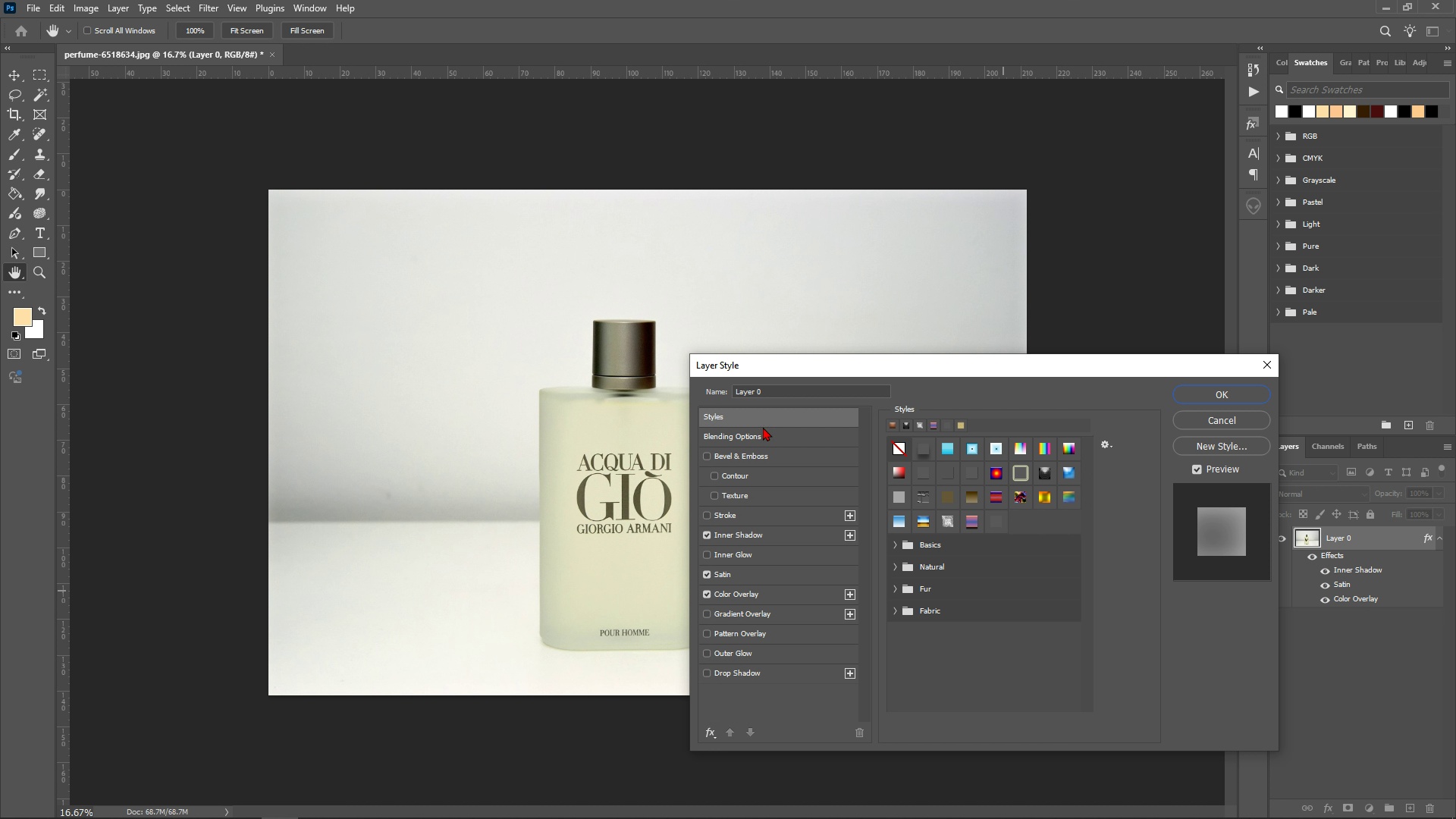 
left_click([763, 427])
 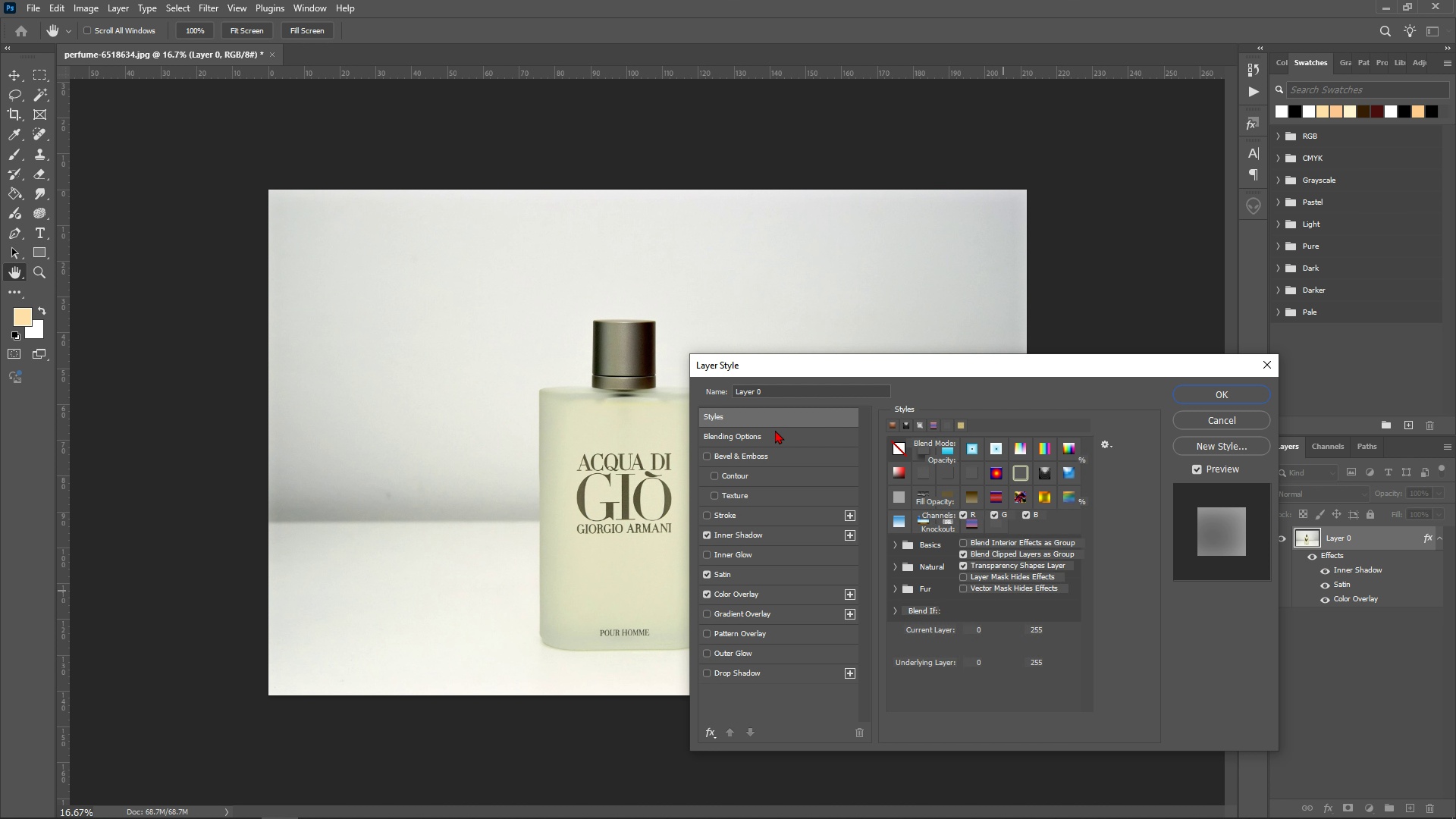 
left_click([775, 430])
 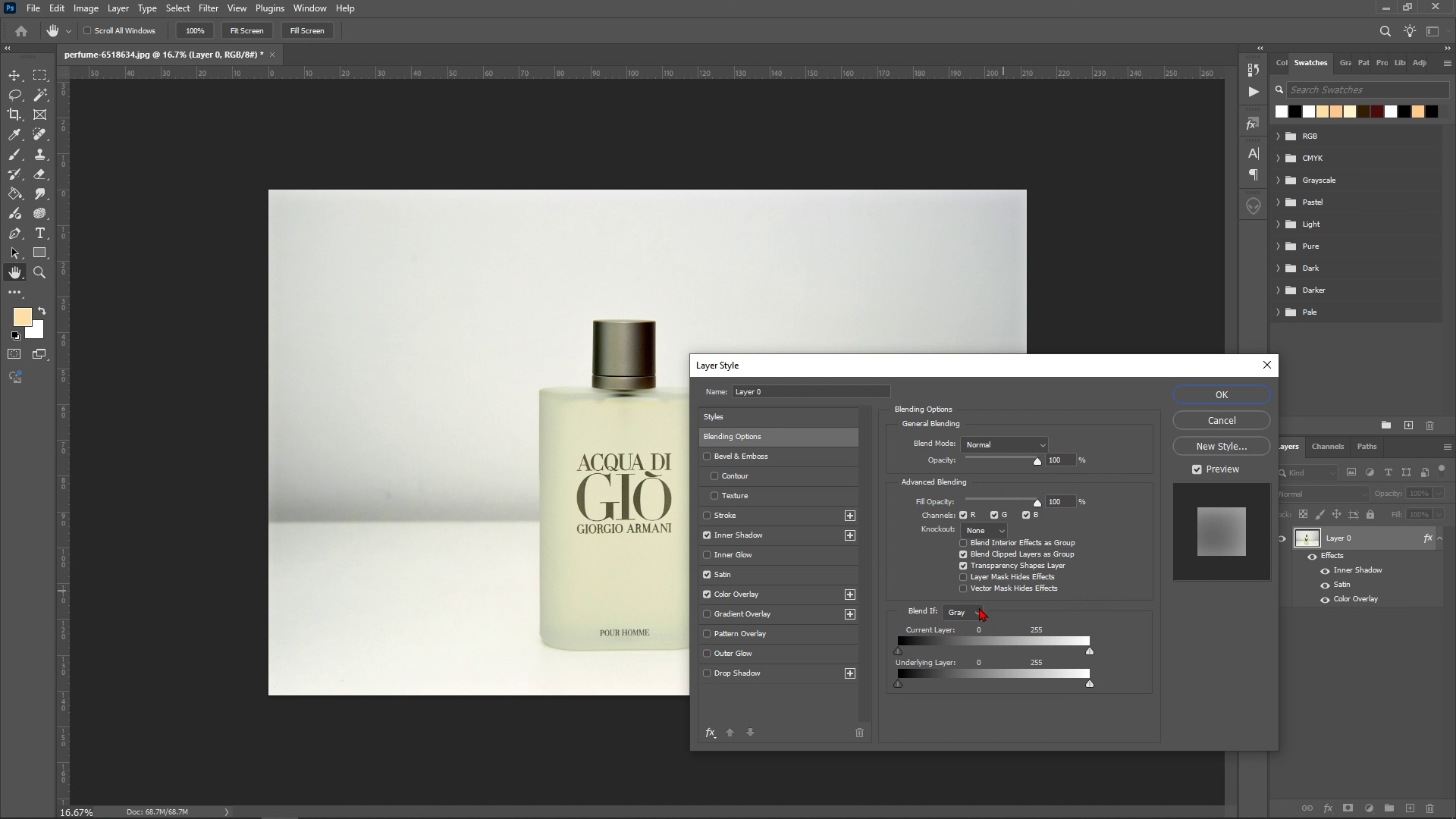 
left_click([970, 610])
 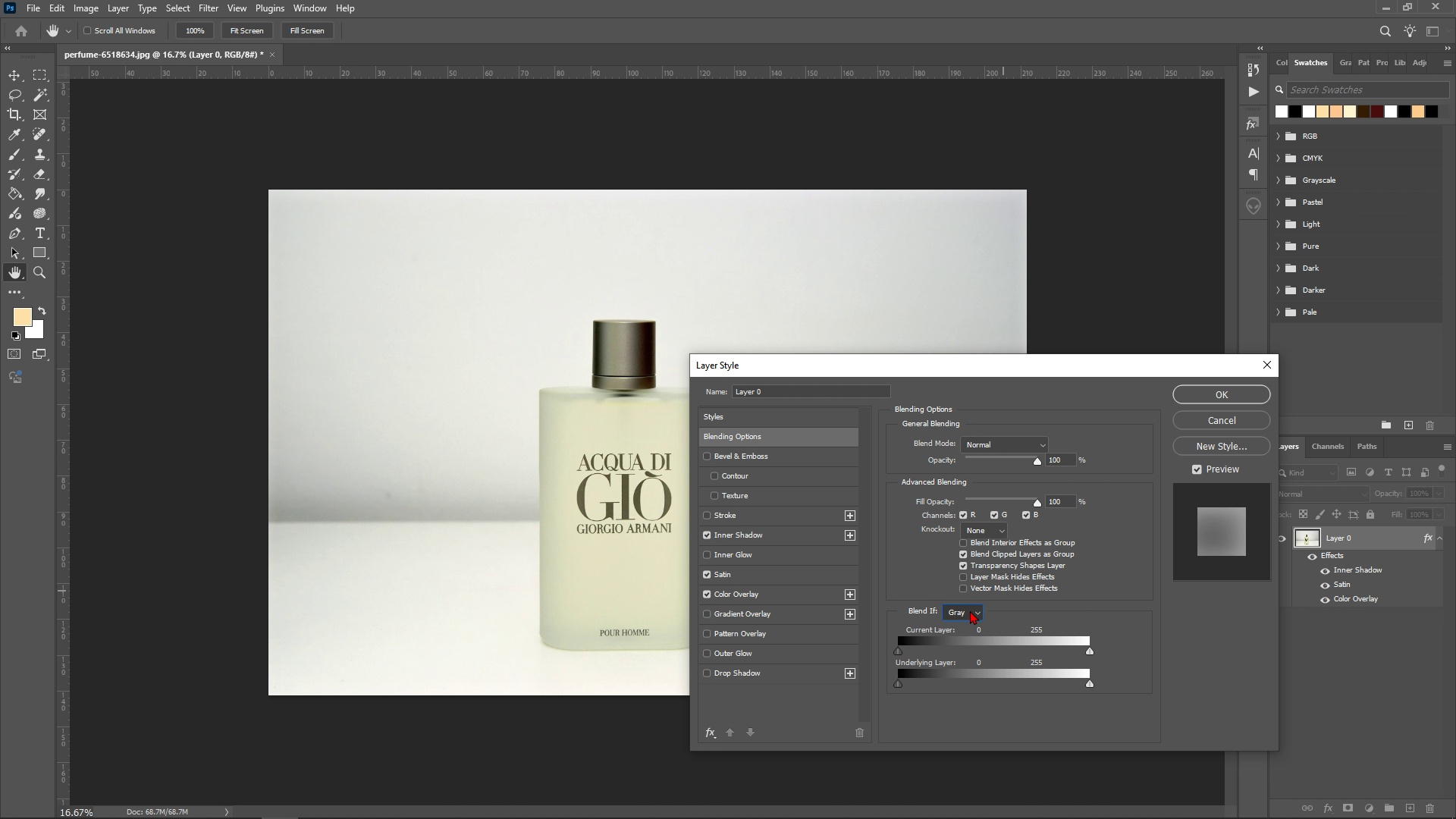 
left_click([970, 610])
 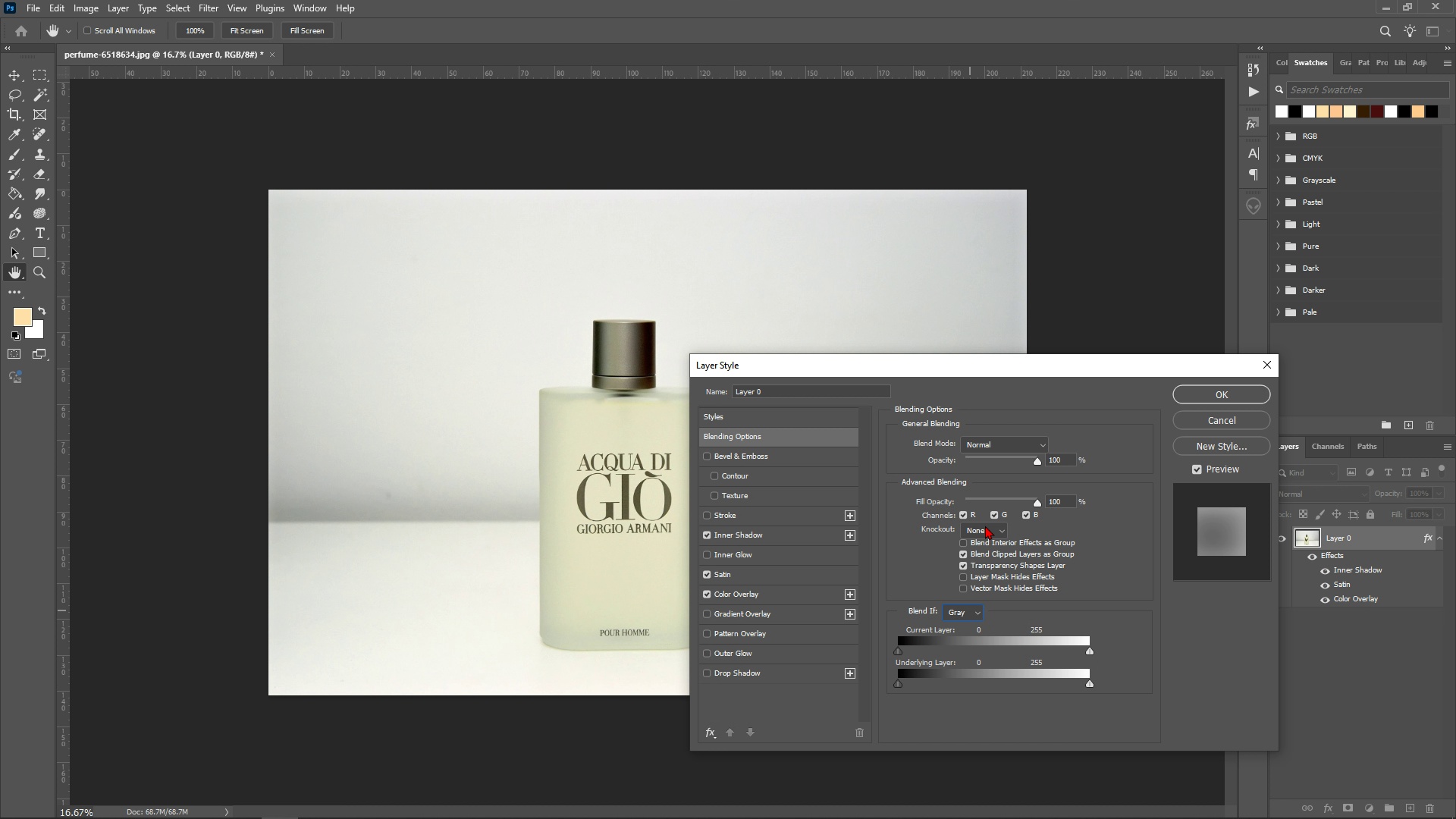 
left_click([985, 523])
 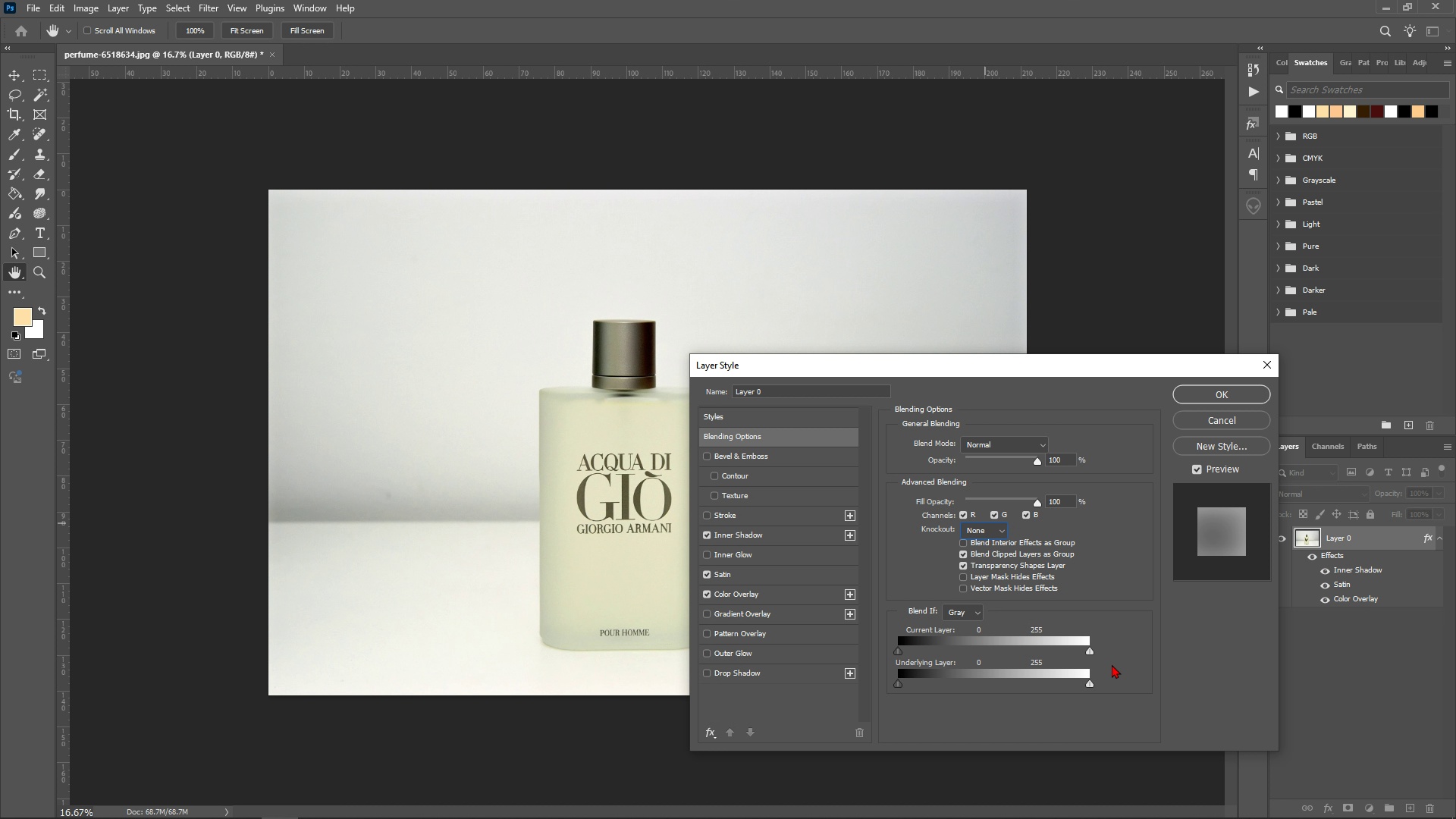 
wait(13.71)
 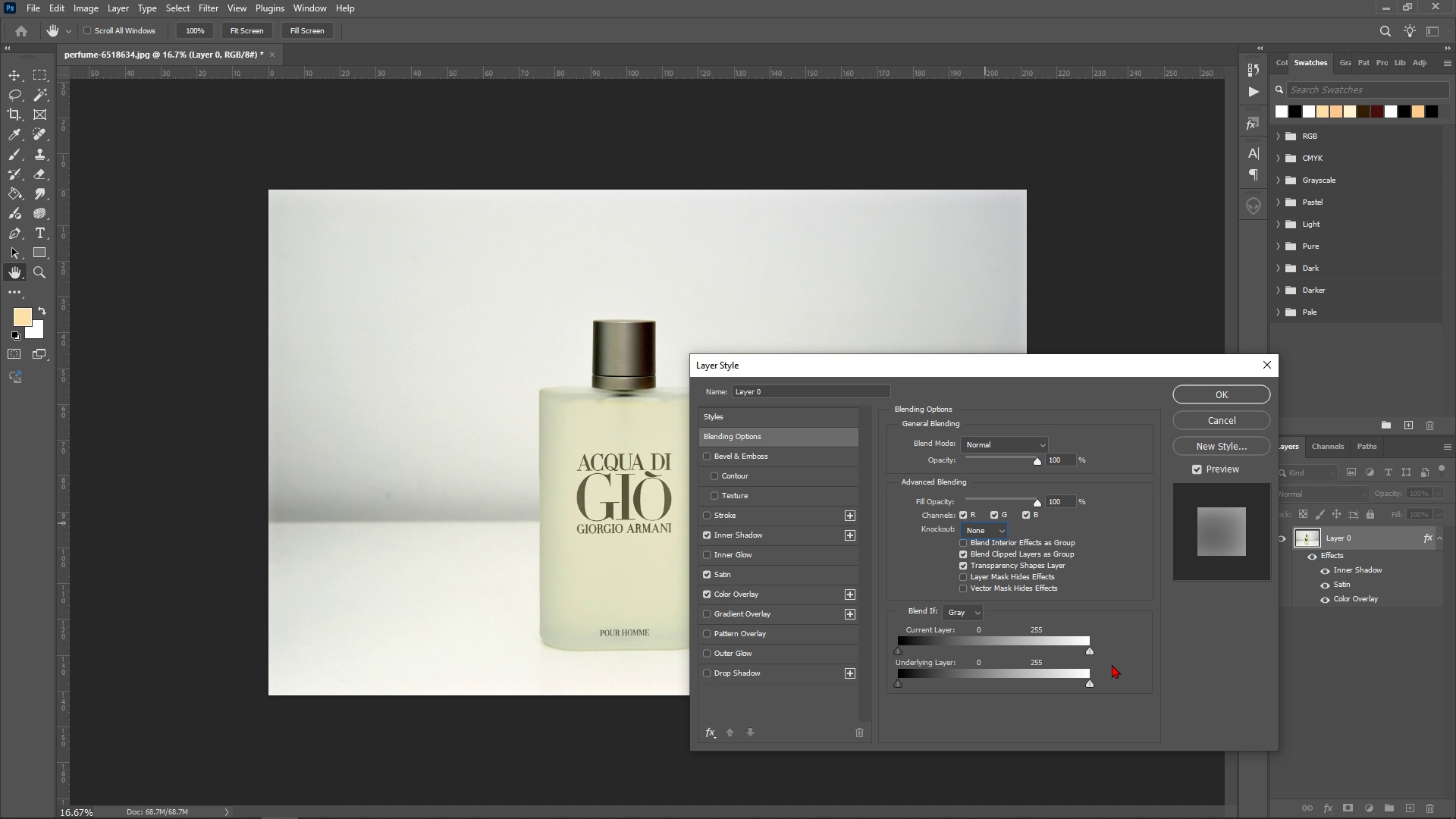 
hold_key(key=AltLeft, duration=1.54)
left_click_drag(start_coordinate=[902, 649], to_coordinate=[899, 647])
 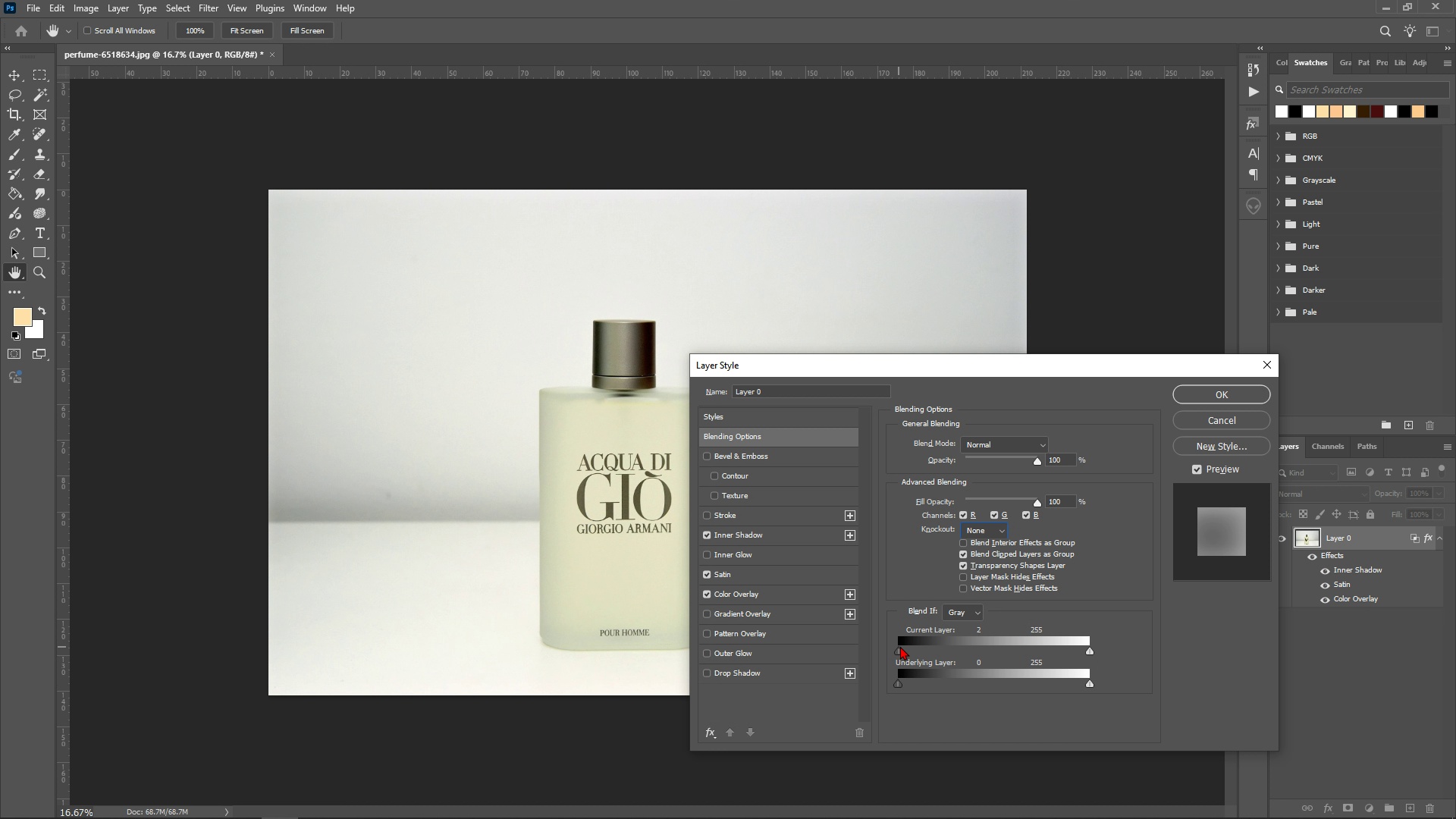 
hold_key(key=AltLeft, duration=1.5)
 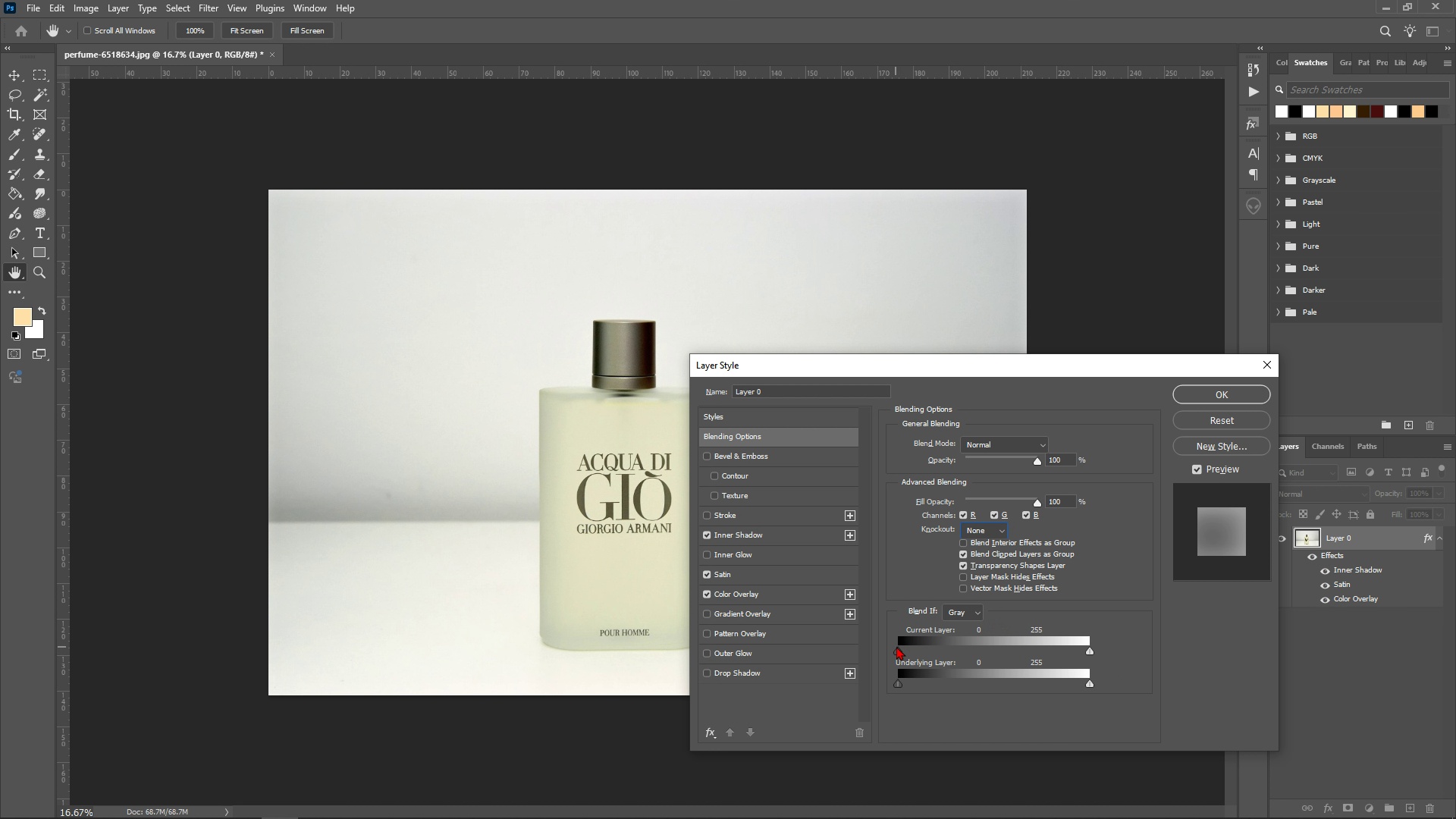 
hold_key(key=AltLeft, duration=1.53)
 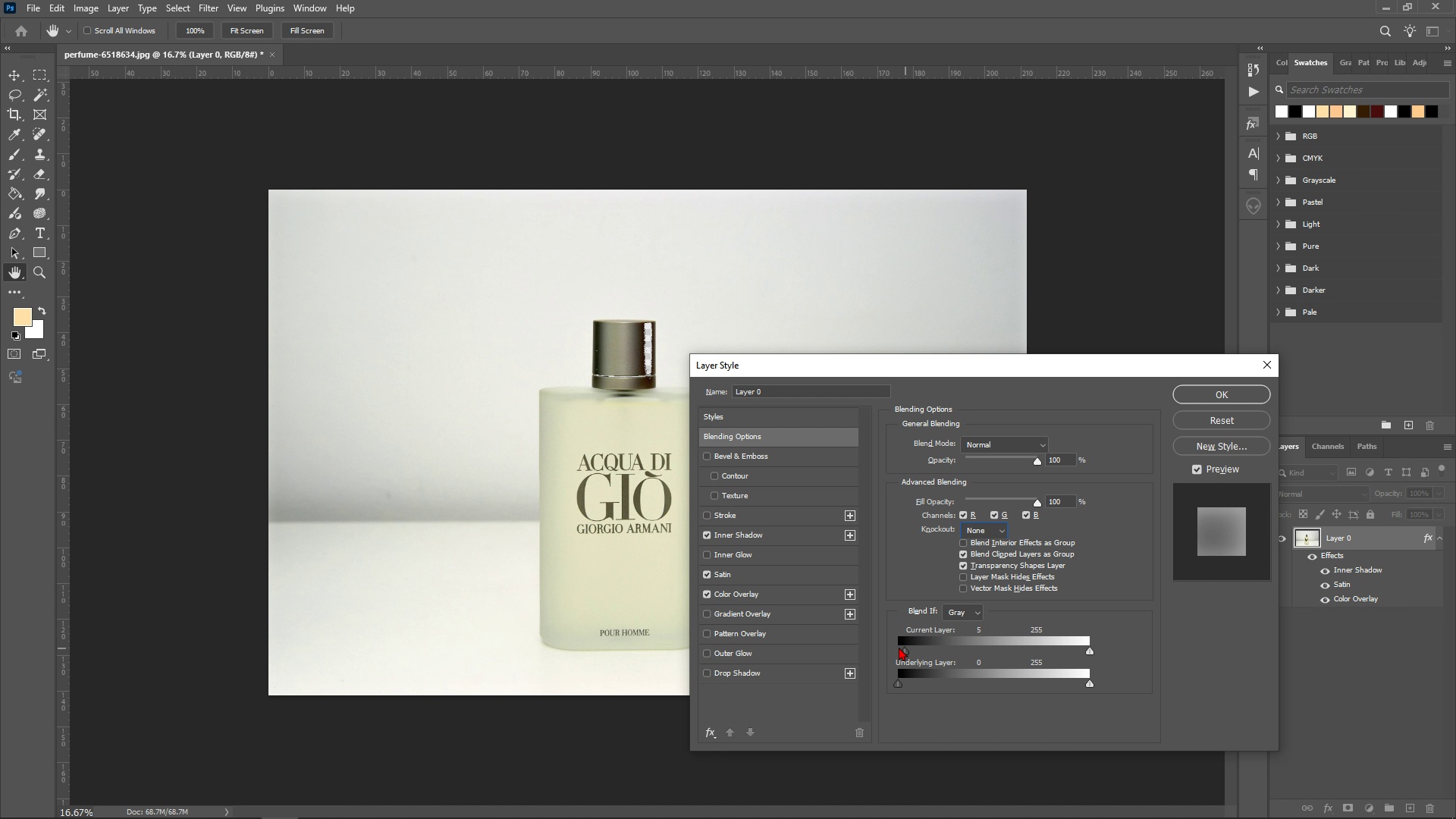 
hold_key(key=AltLeft, duration=1.25)
 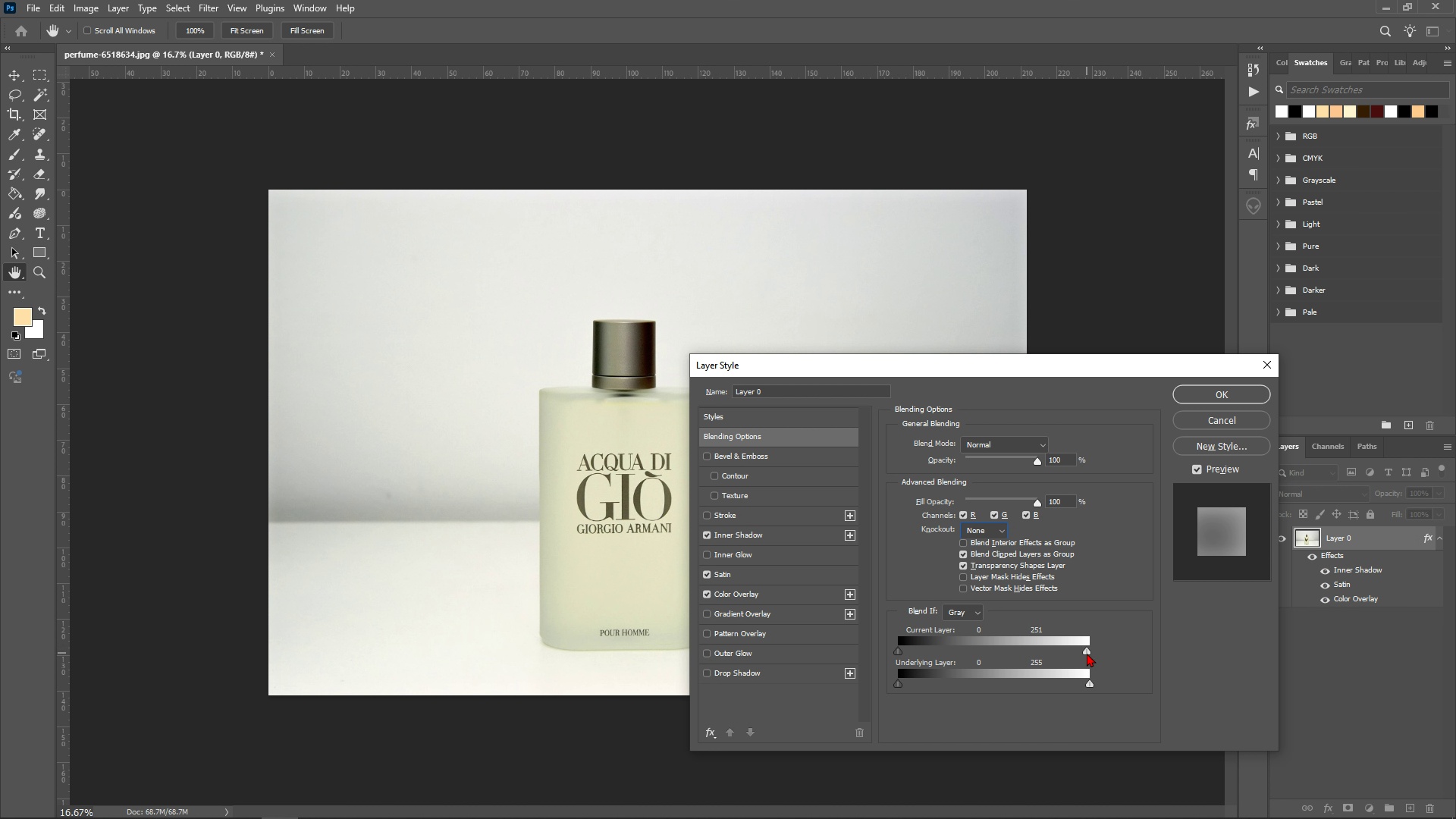 
wait(7.94)
 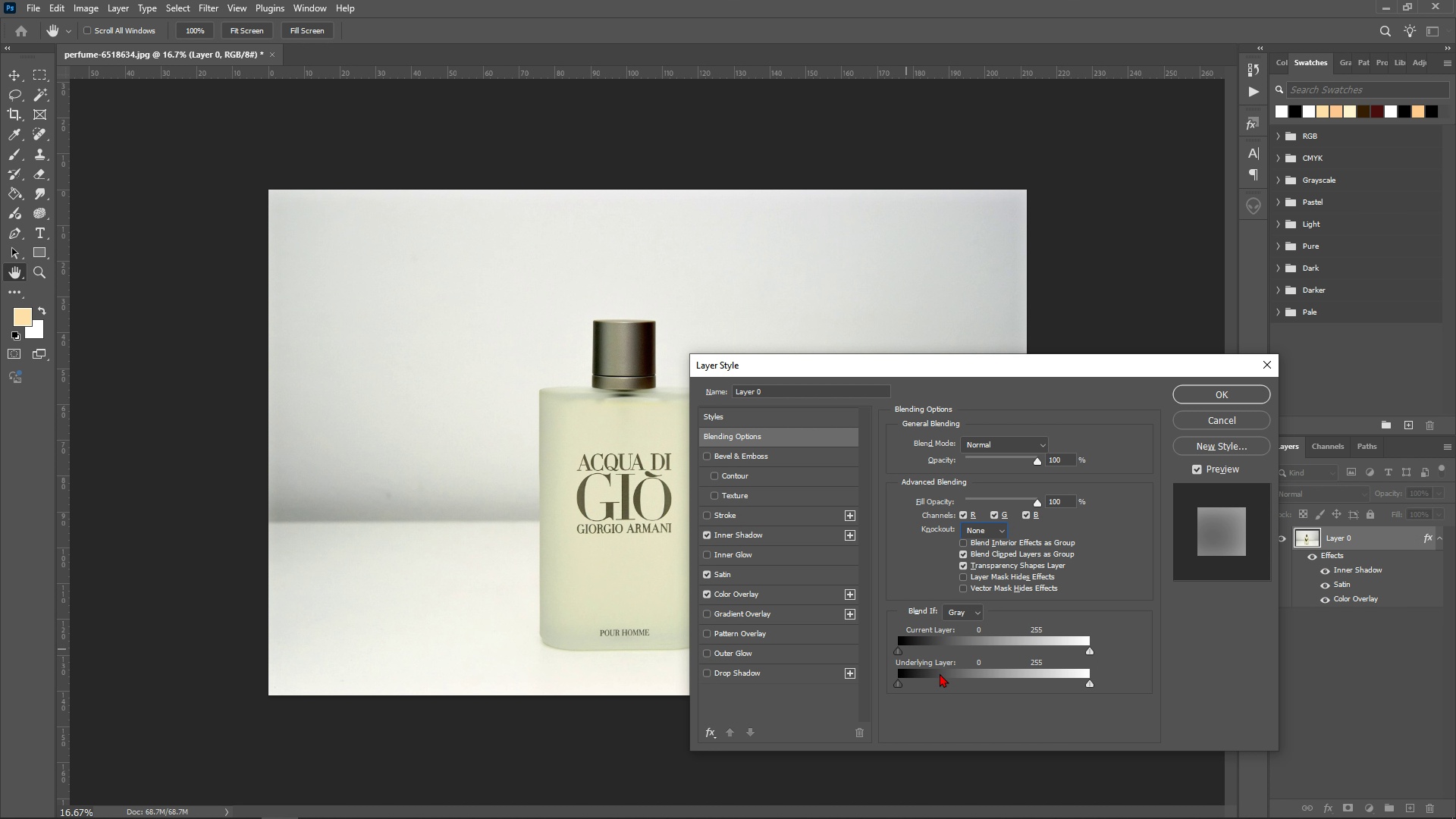 
left_click([1087, 653])
 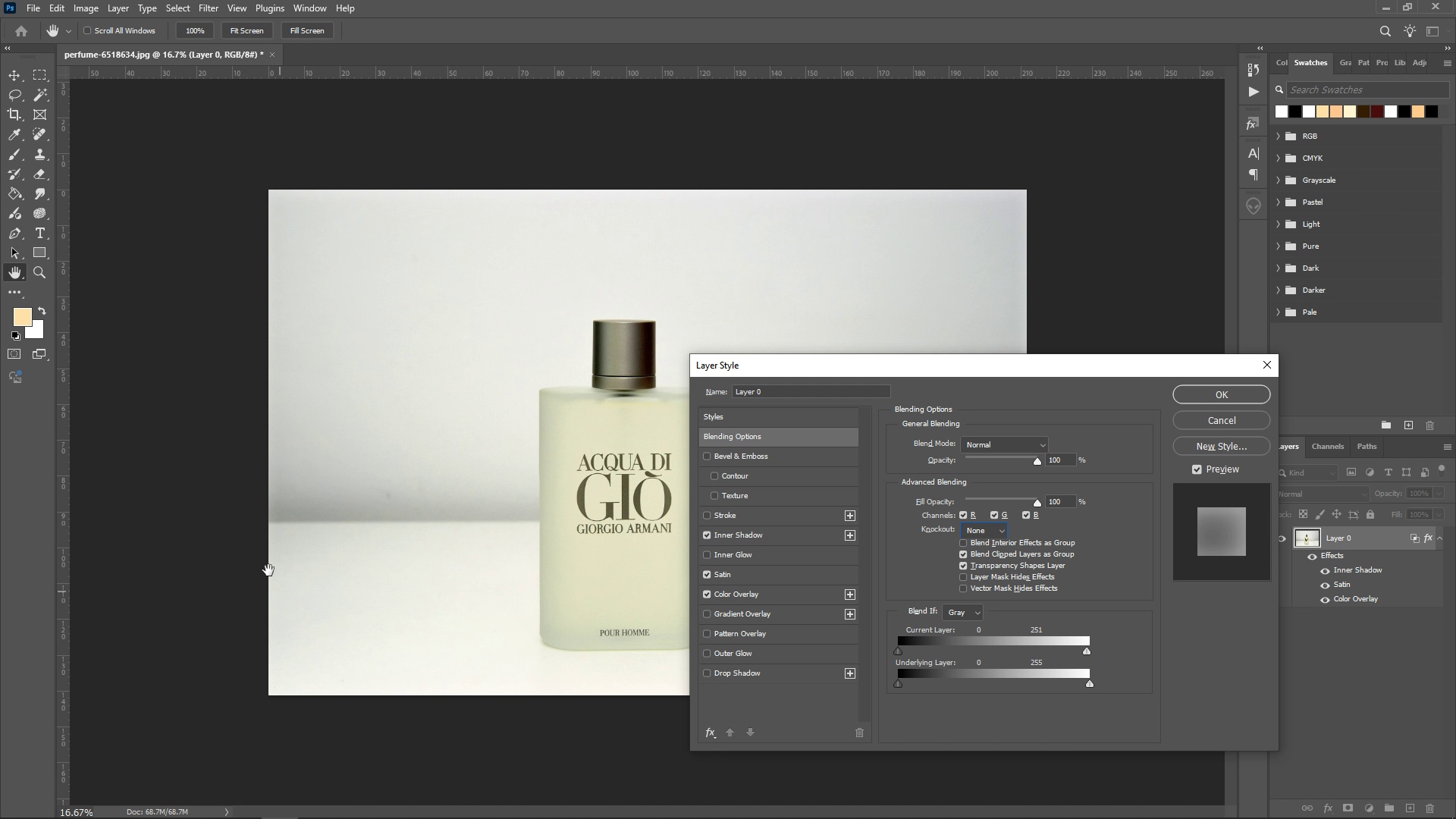 
wait(15.49)
 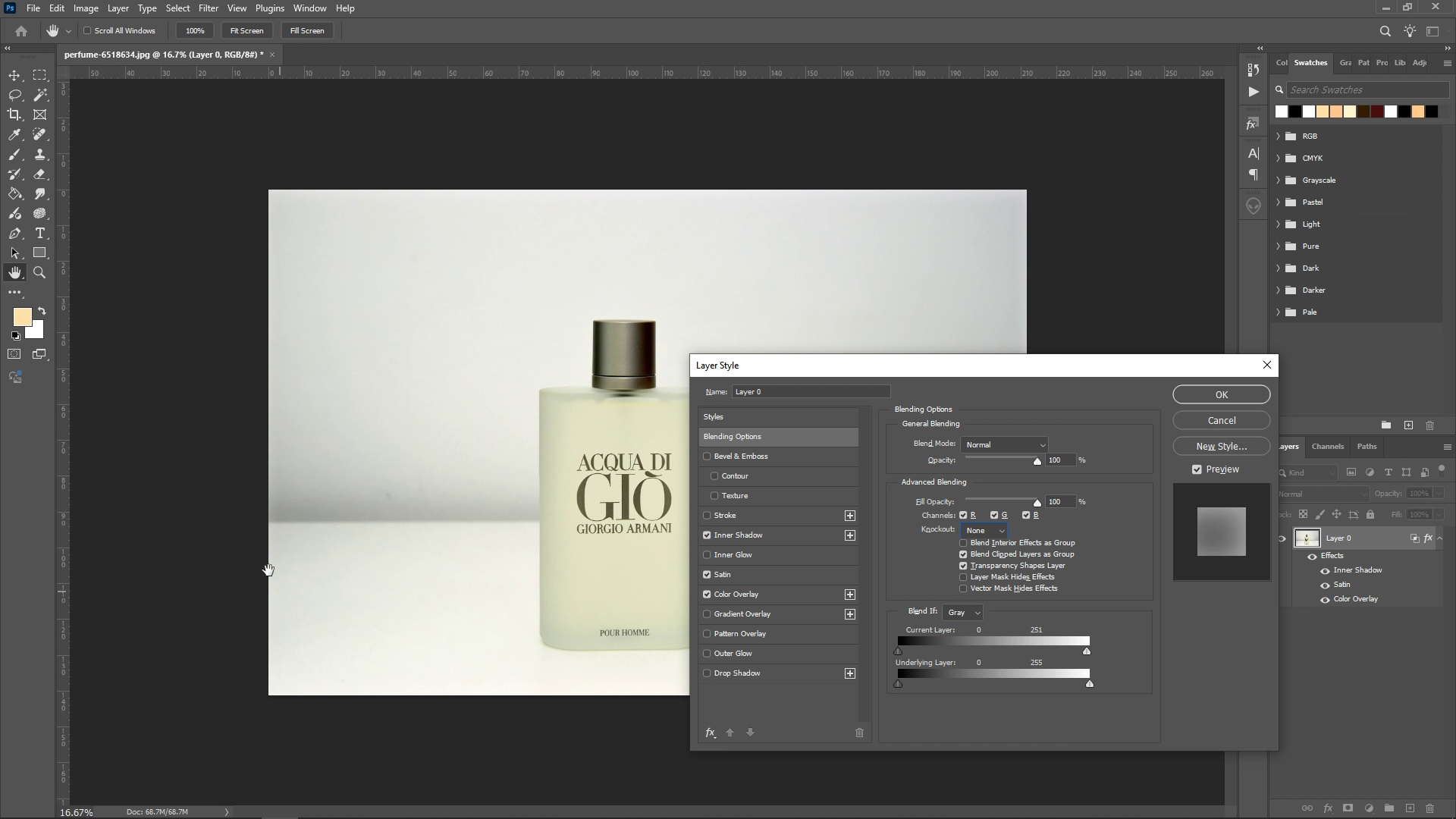 
left_click_drag(start_coordinate=[1083, 651], to_coordinate=[1106, 668])
 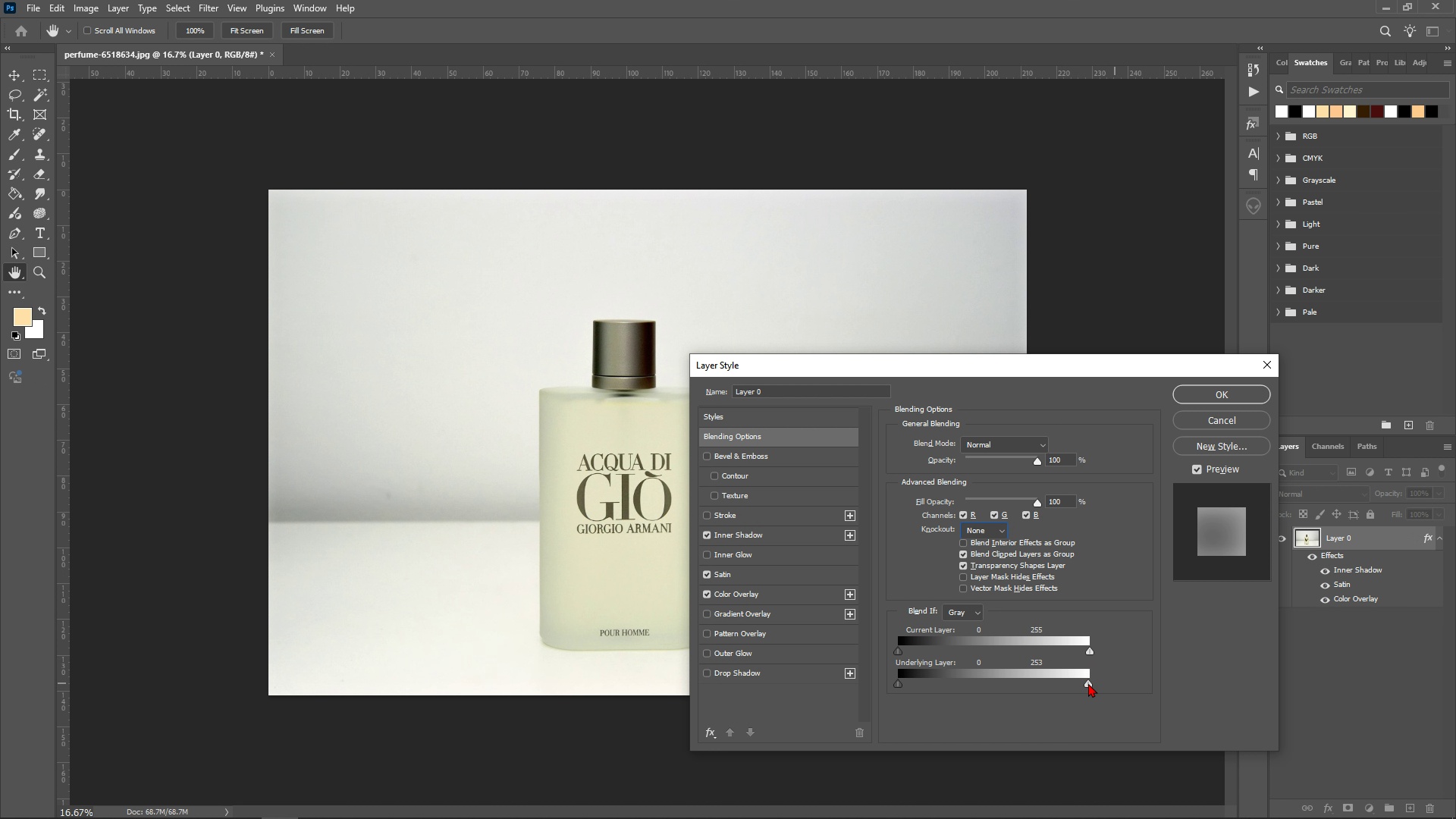 
left_click_drag(start_coordinate=[1088, 683], to_coordinate=[1097, 692])
 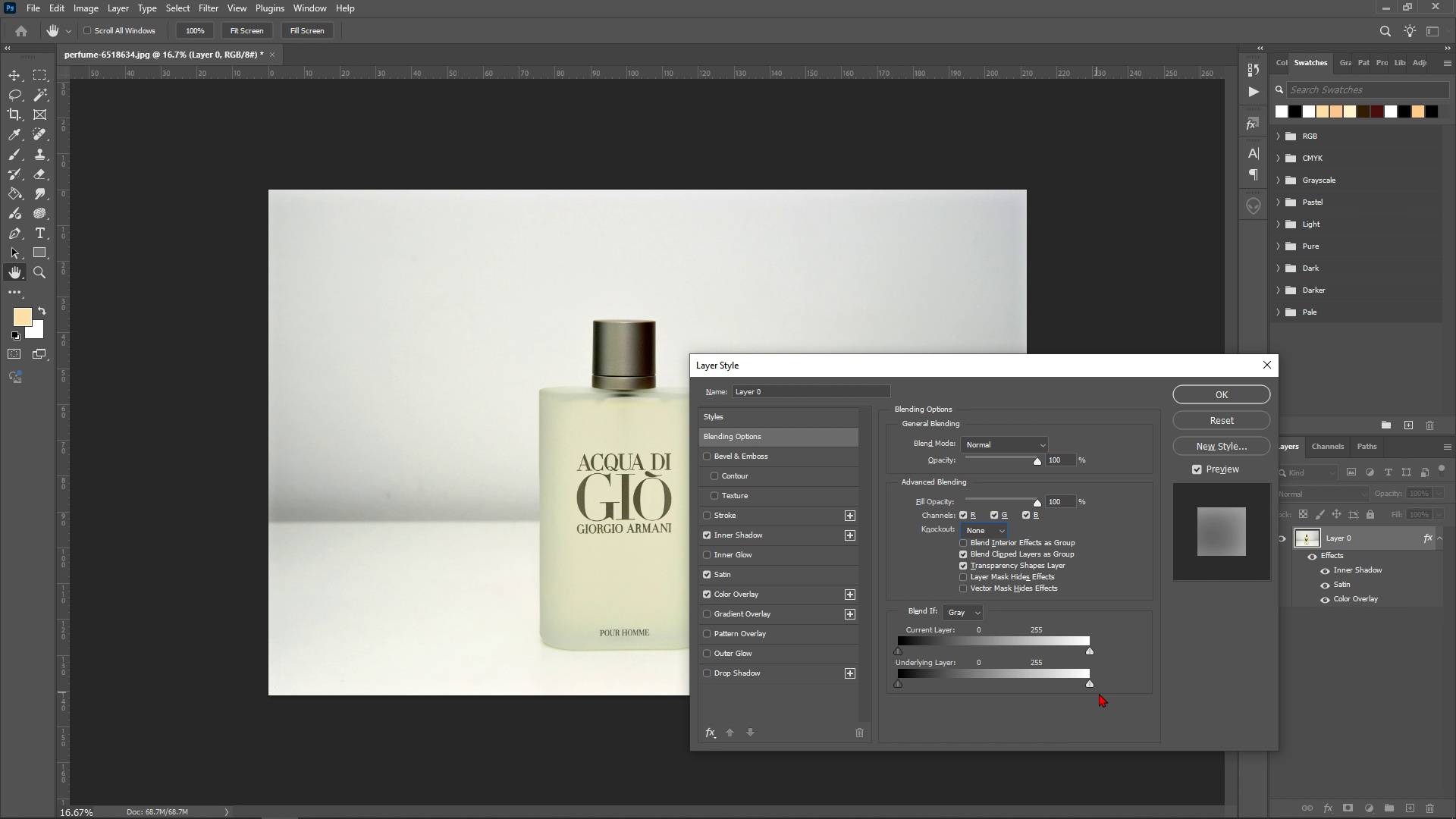 
hold_key(key=AltLeft, duration=1.54)
 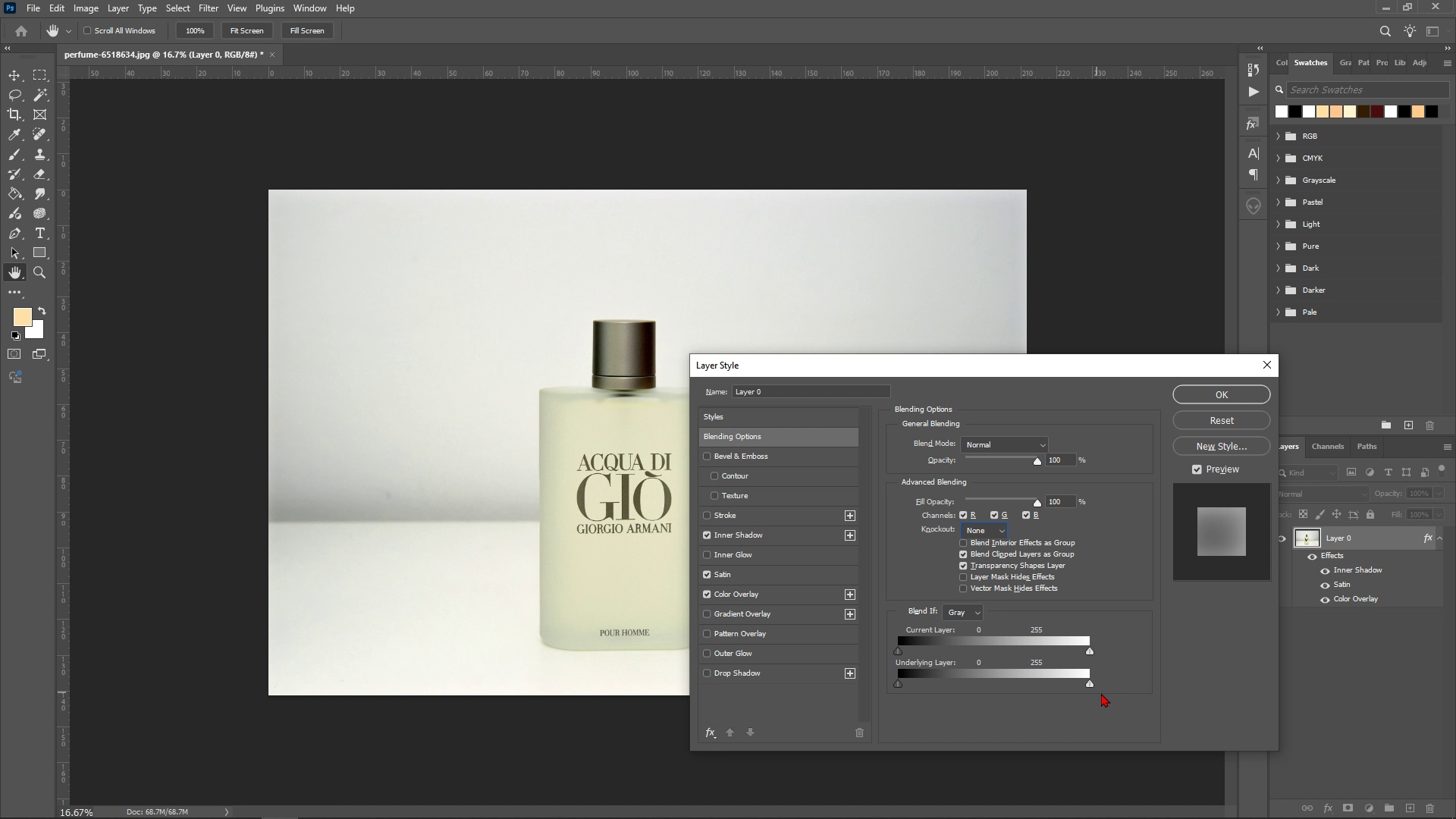 
hold_key(key=AltLeft, duration=1.51)
 